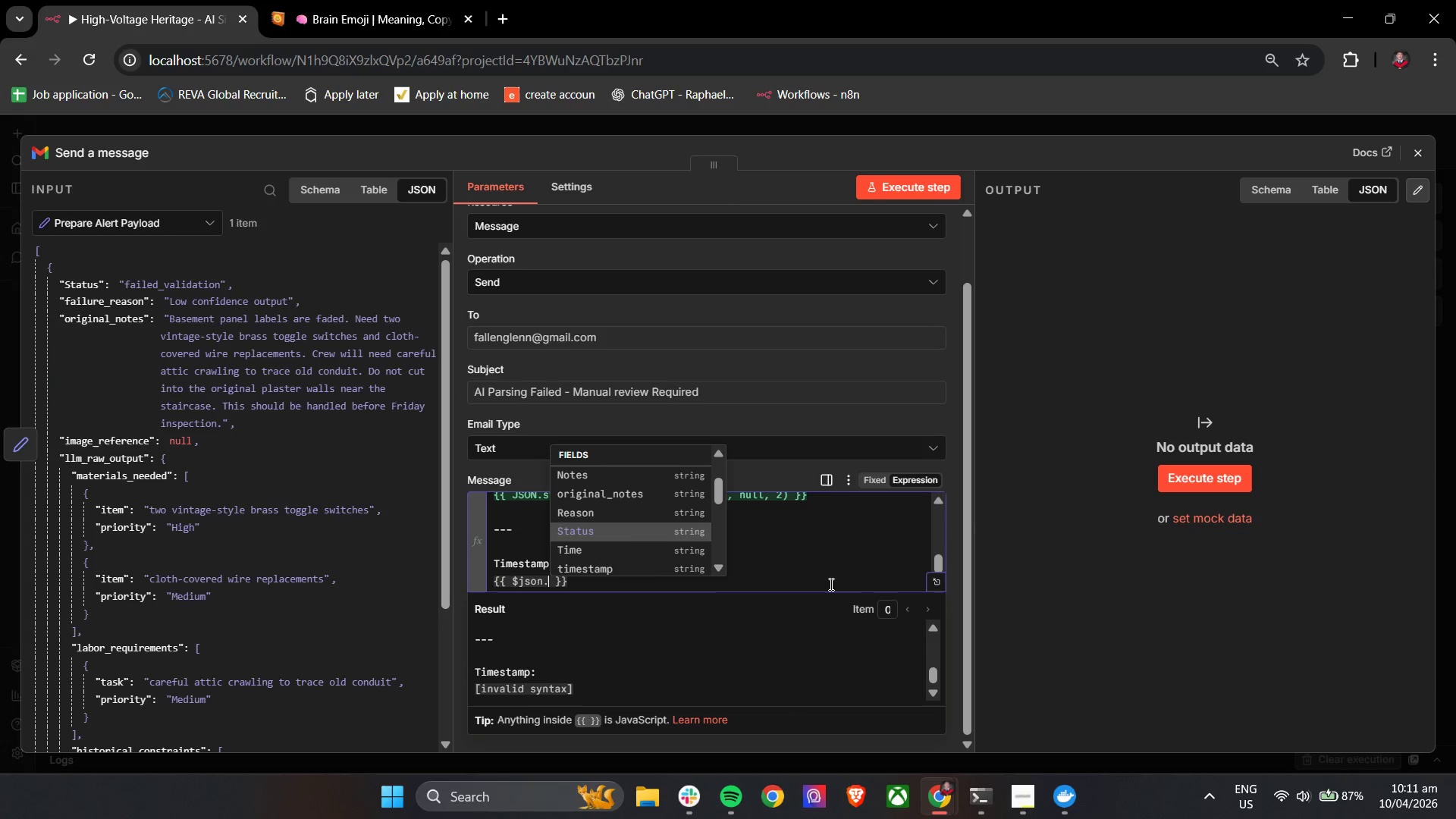 
key(ArrowDown)
 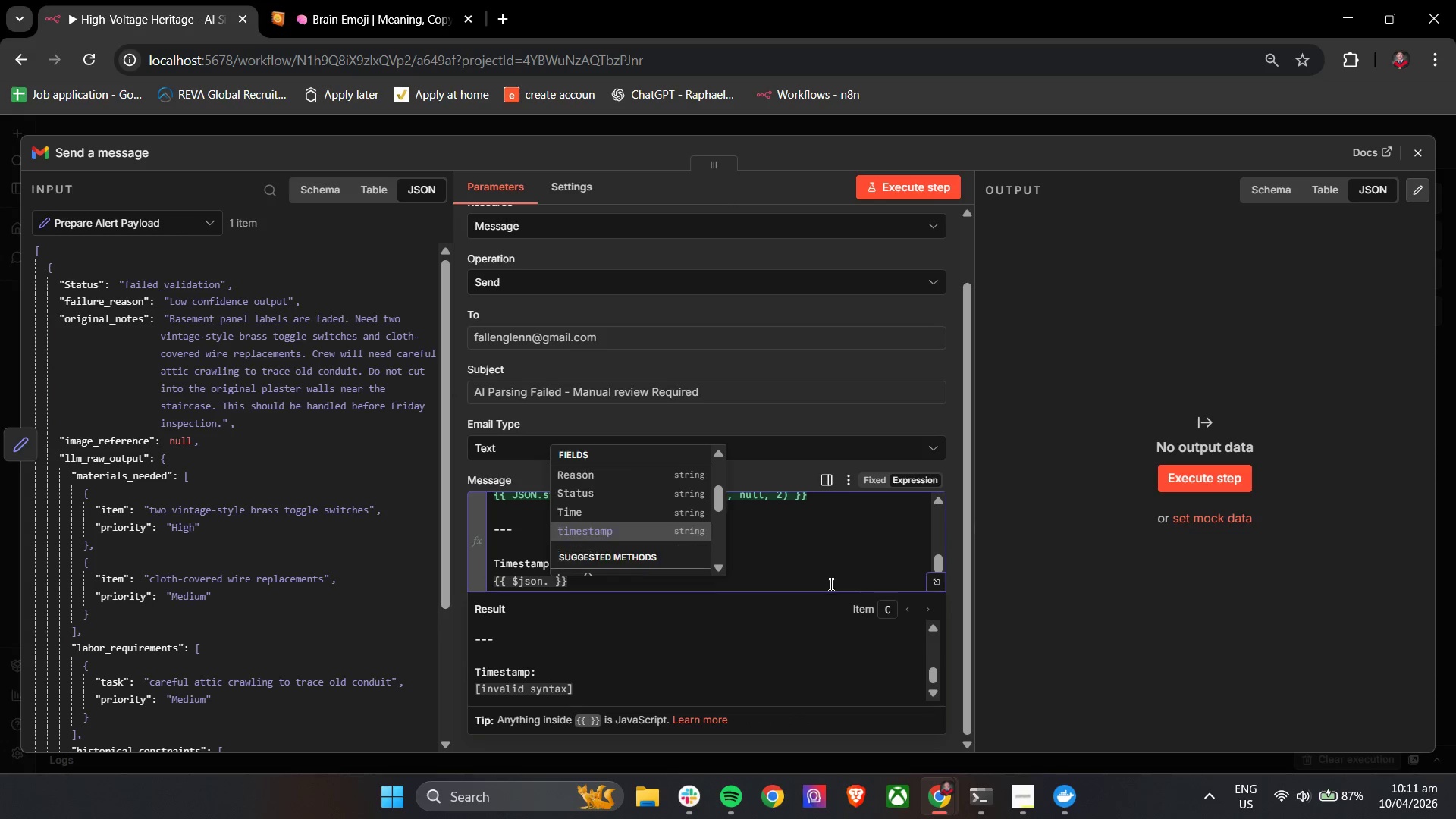 
key(ArrowDown)
 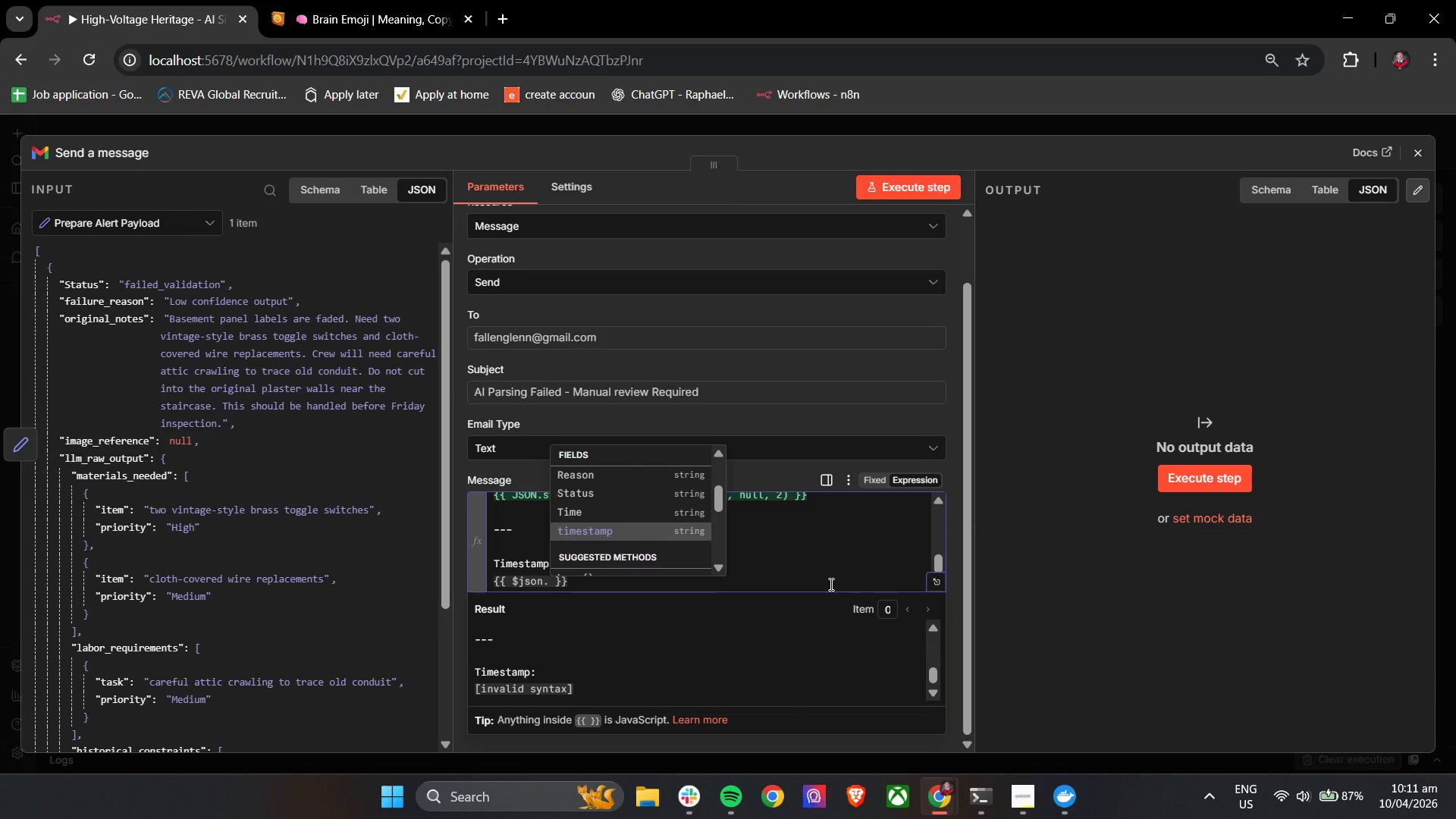 
key(Enter)
 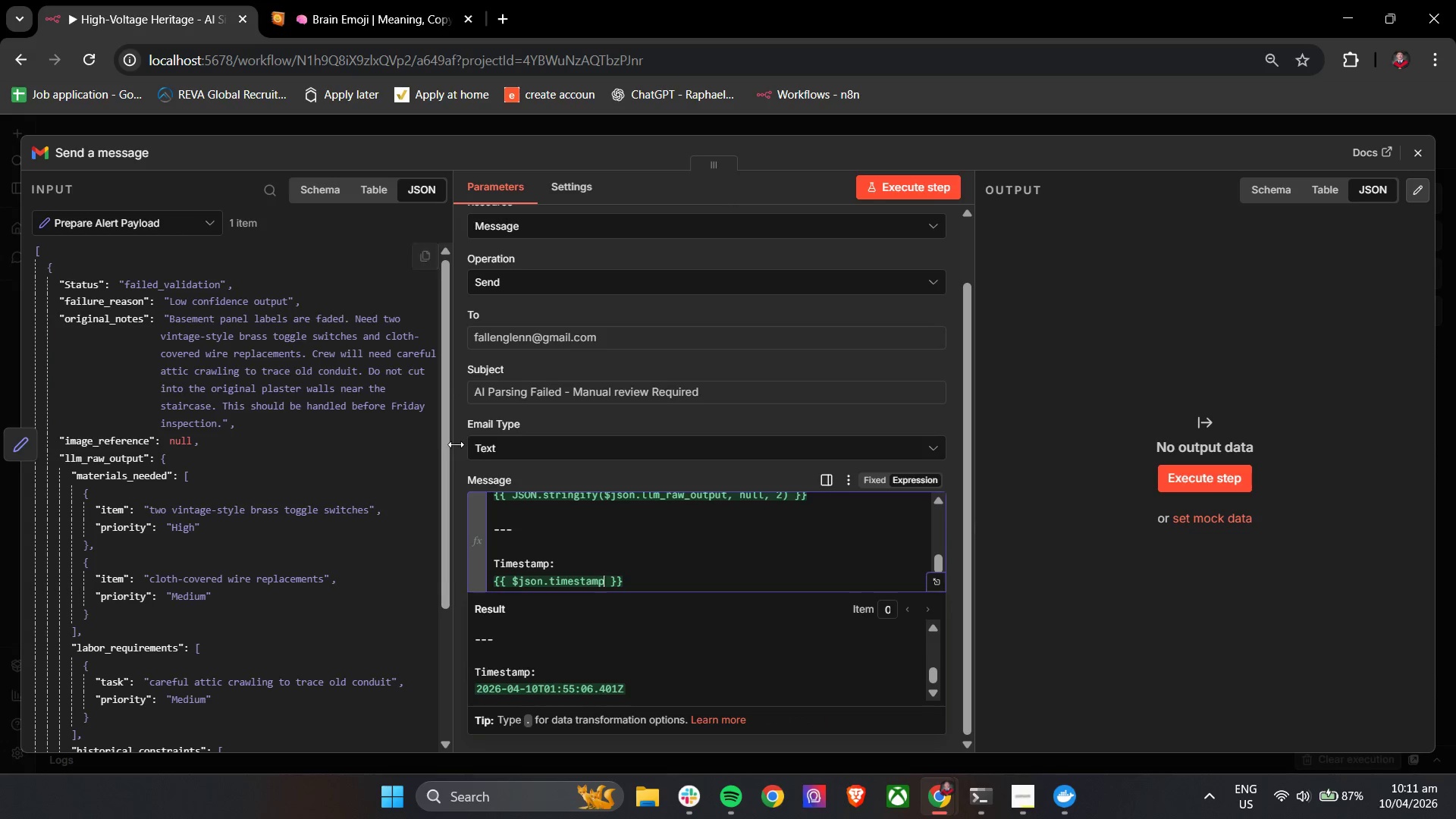 
left_click([457, 444])
 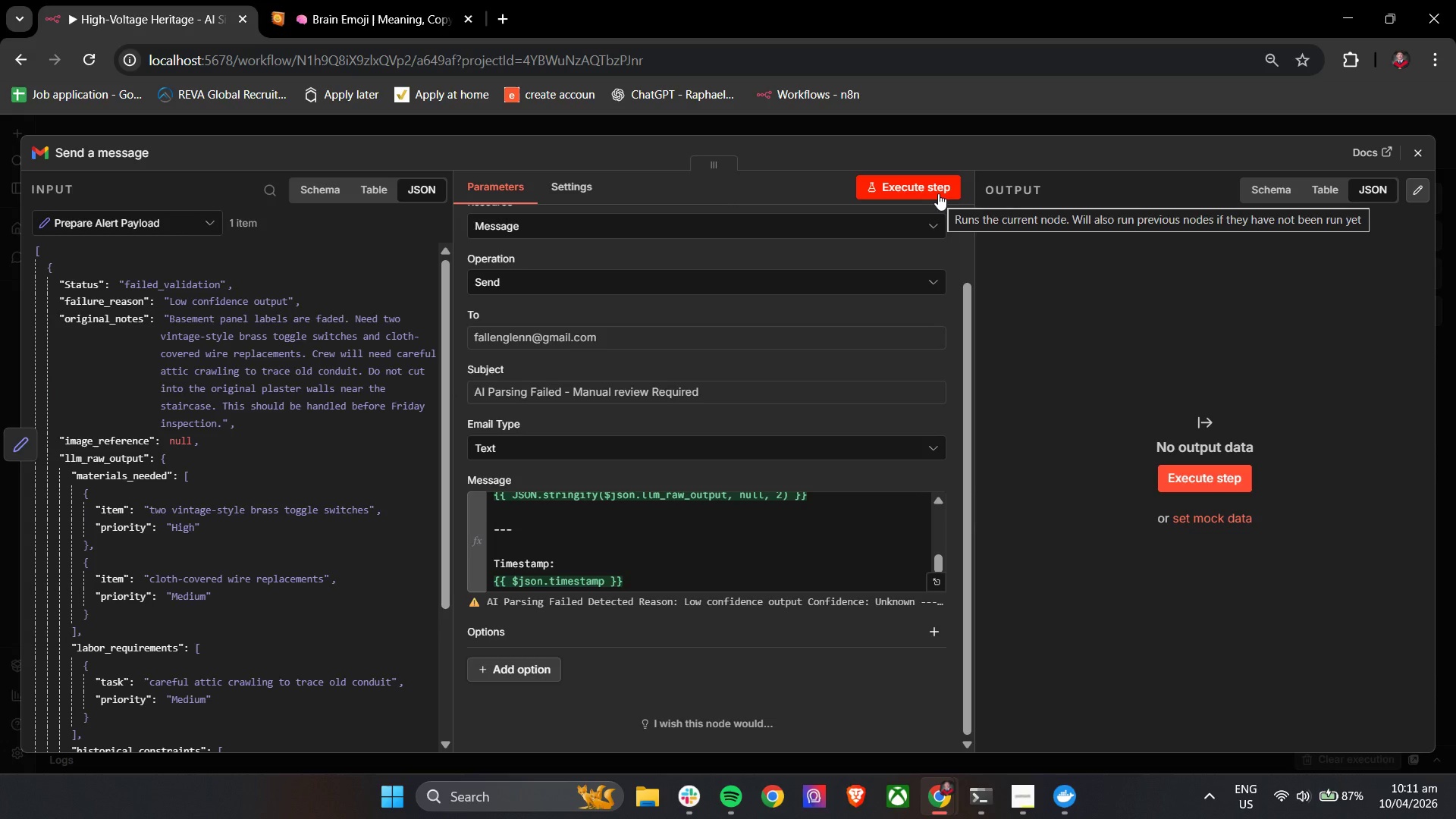 
scroll: coordinate [724, 462], scroll_direction: up, amount: 22.0
 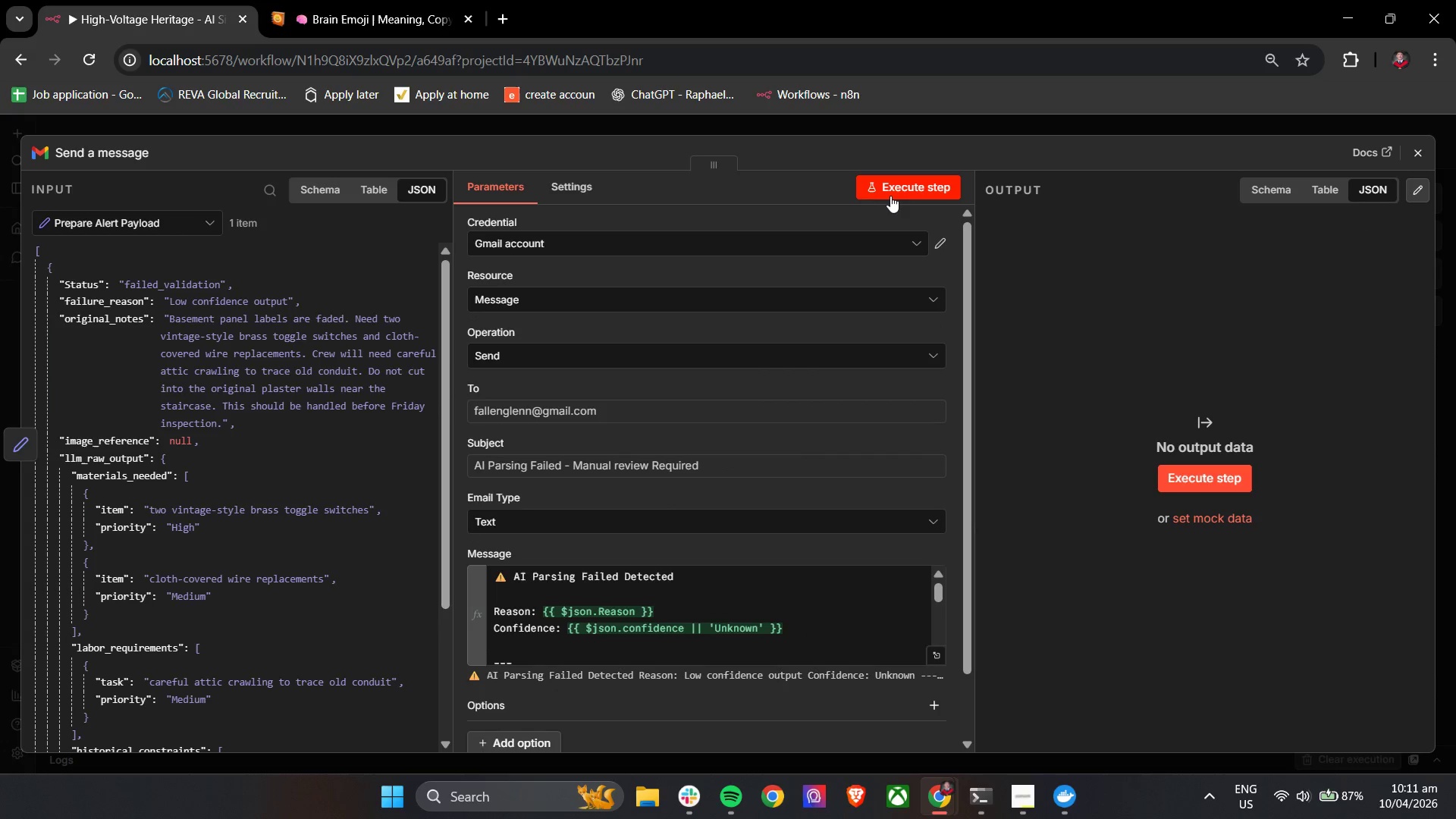 
left_click([894, 191])
 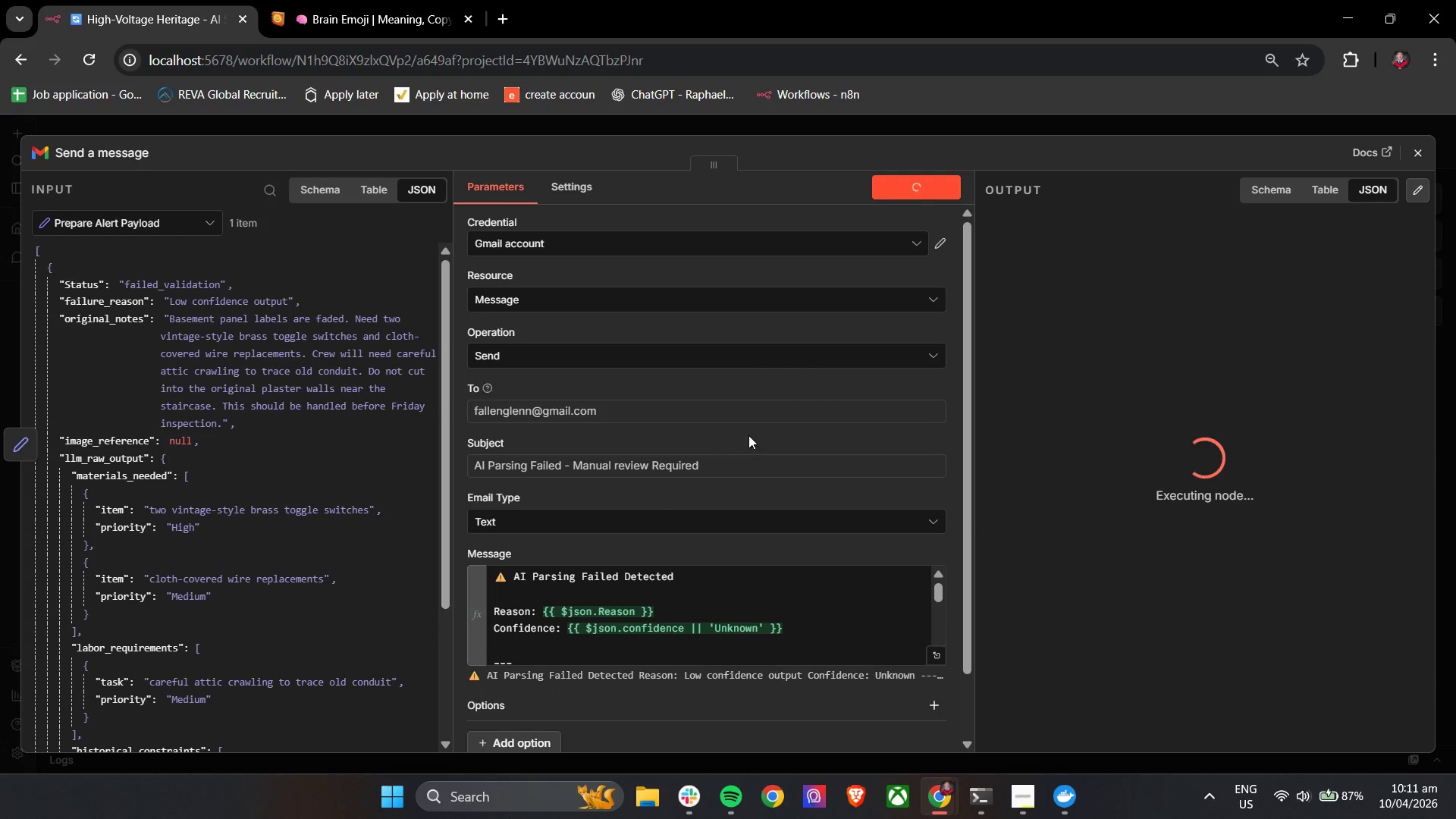 
scroll: coordinate [762, 494], scroll_direction: down, amount: 9.0
 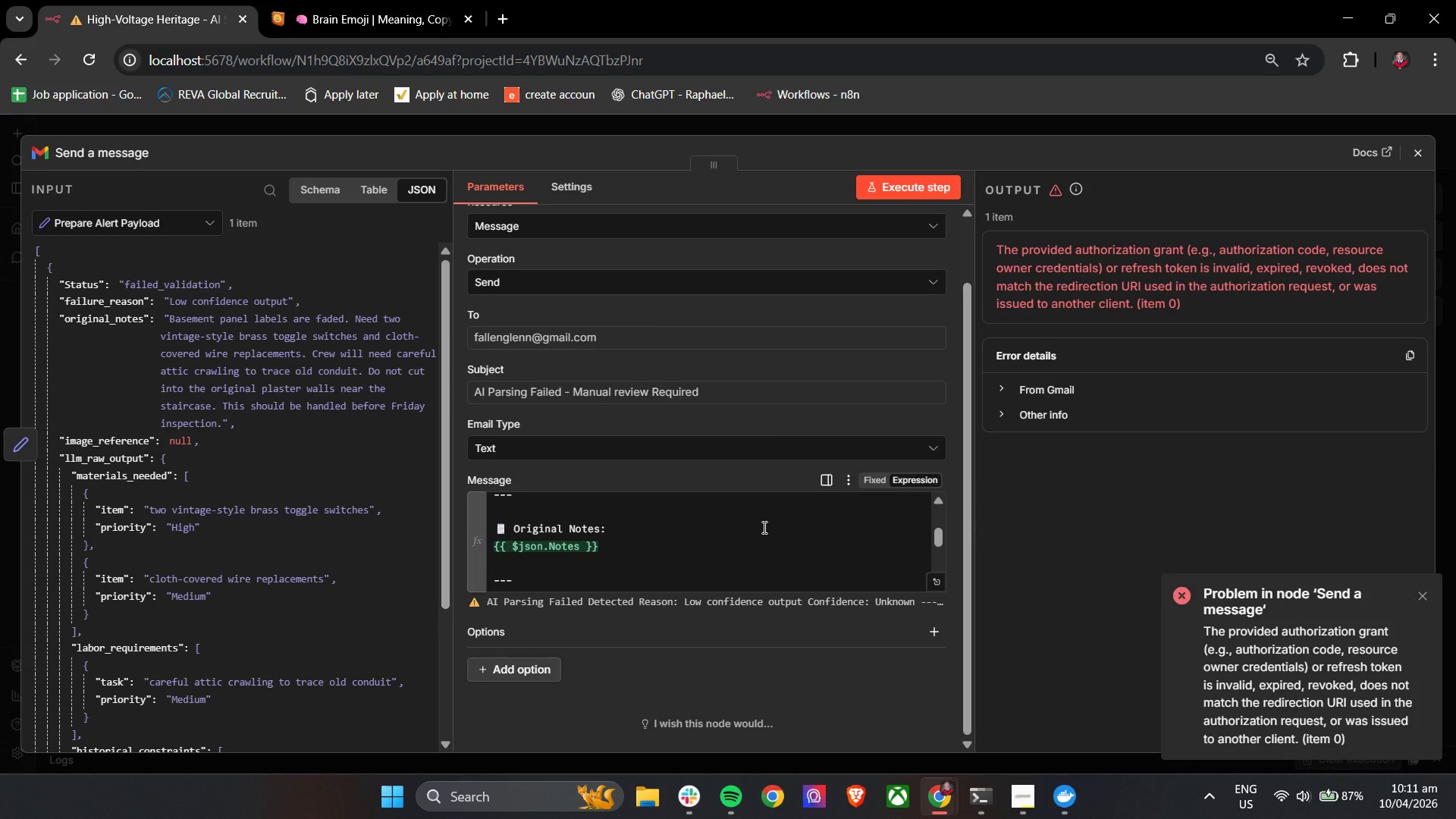 
left_click([807, 245])
 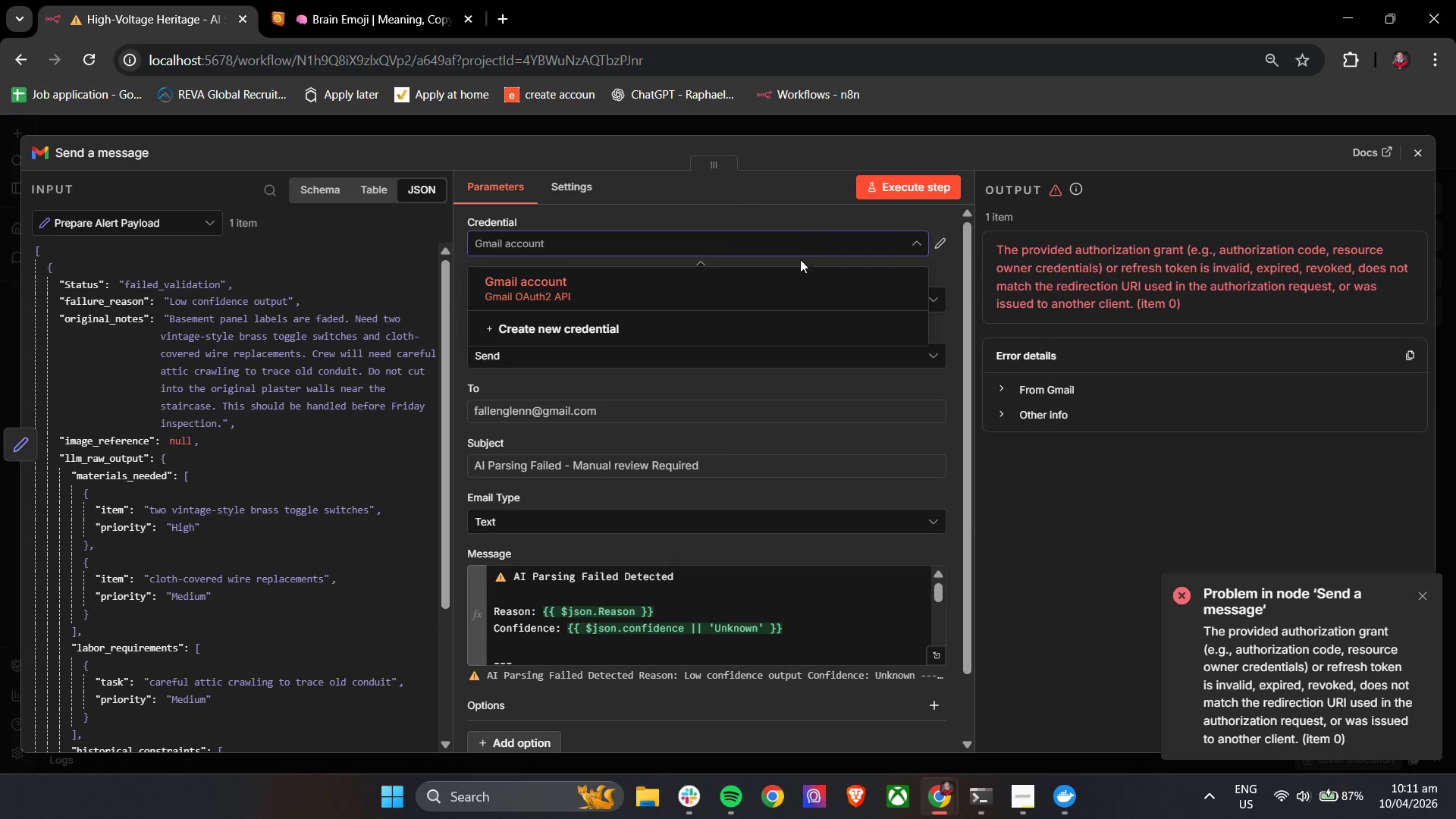 
scroll: coordinate [761, 375], scroll_direction: up, amount: 14.0
 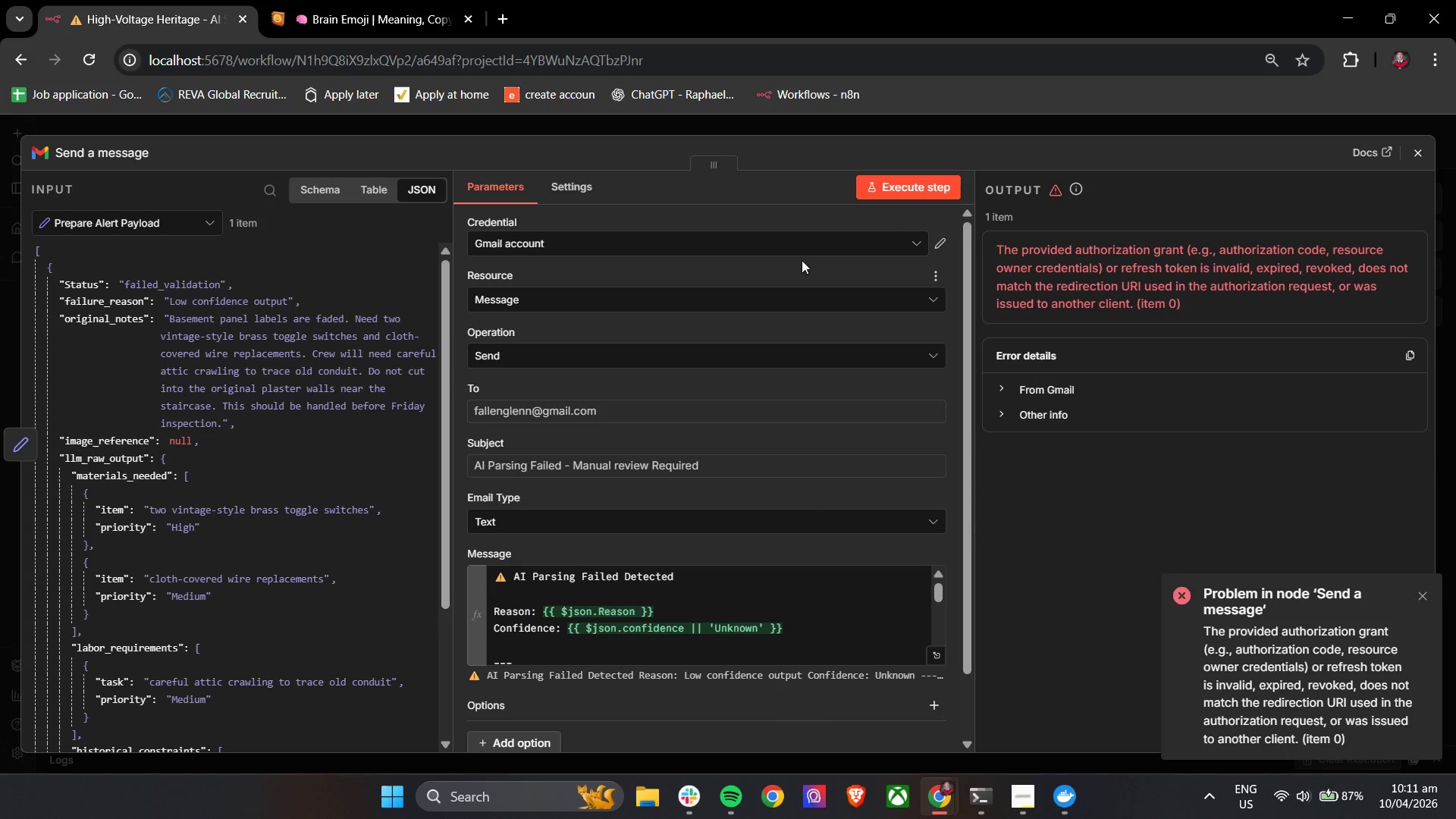 
left_click([778, 278])
 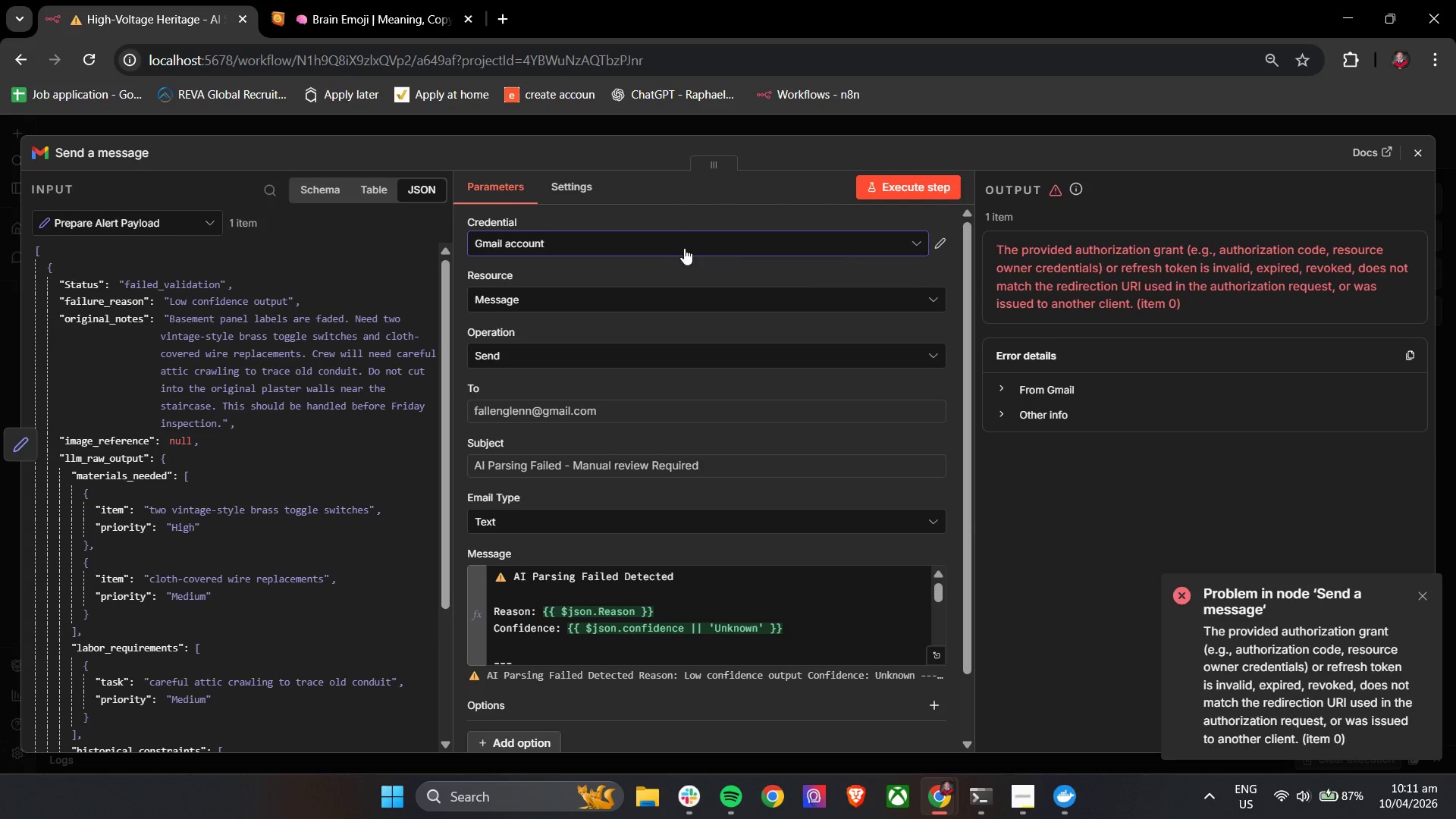 
left_click([674, 249])
 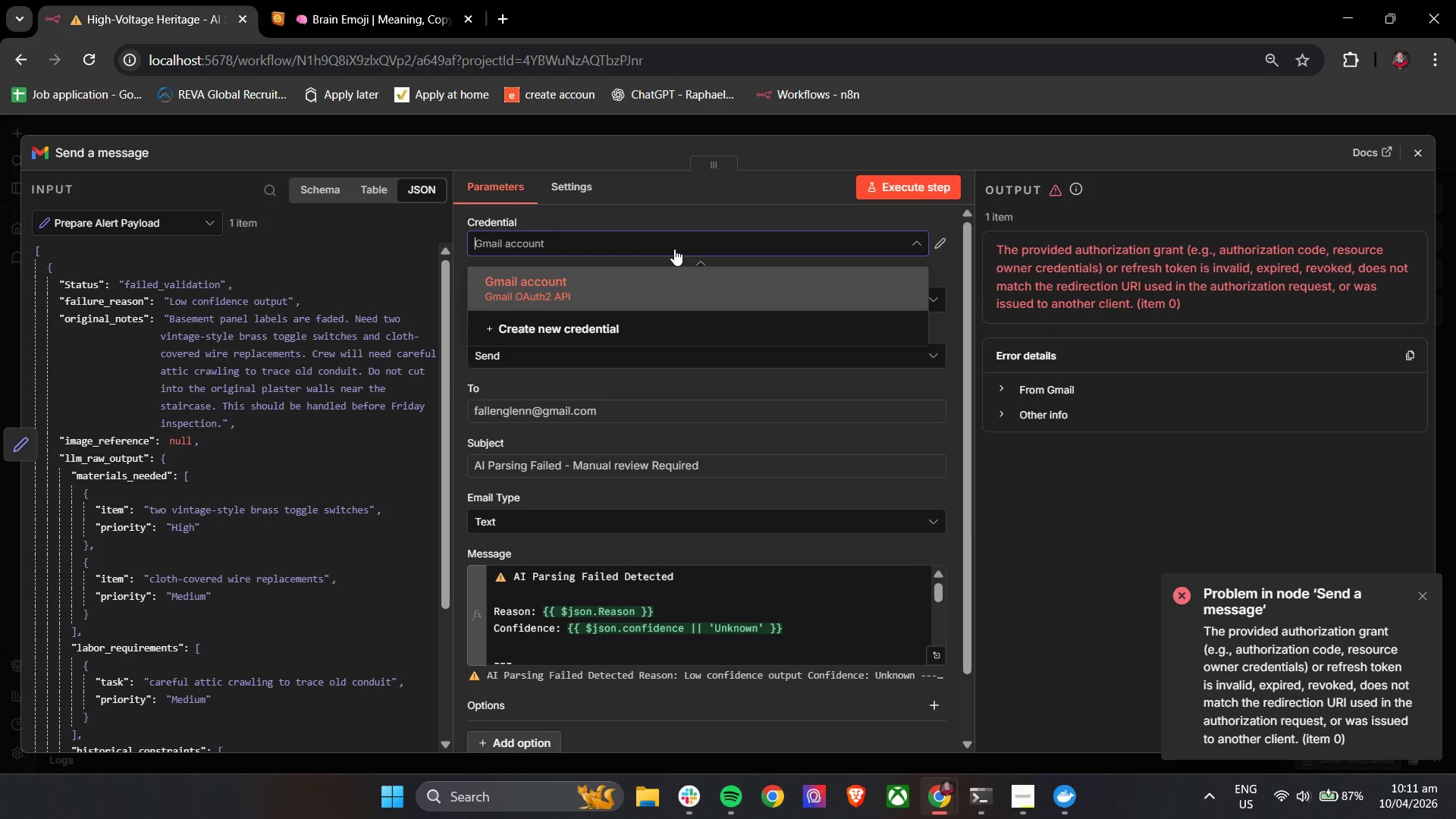 
left_click([940, 244])
 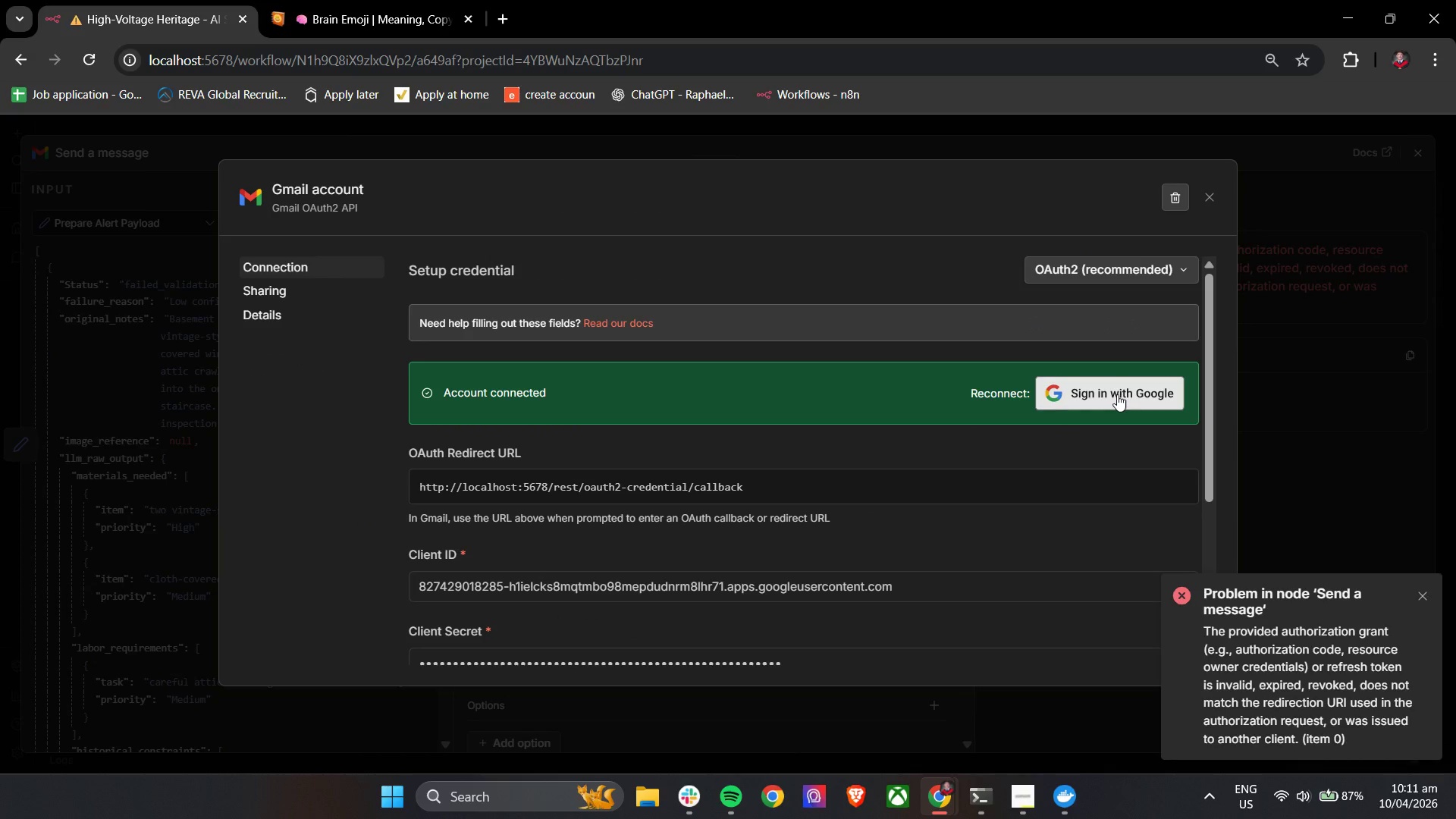 
left_click([1112, 394])
 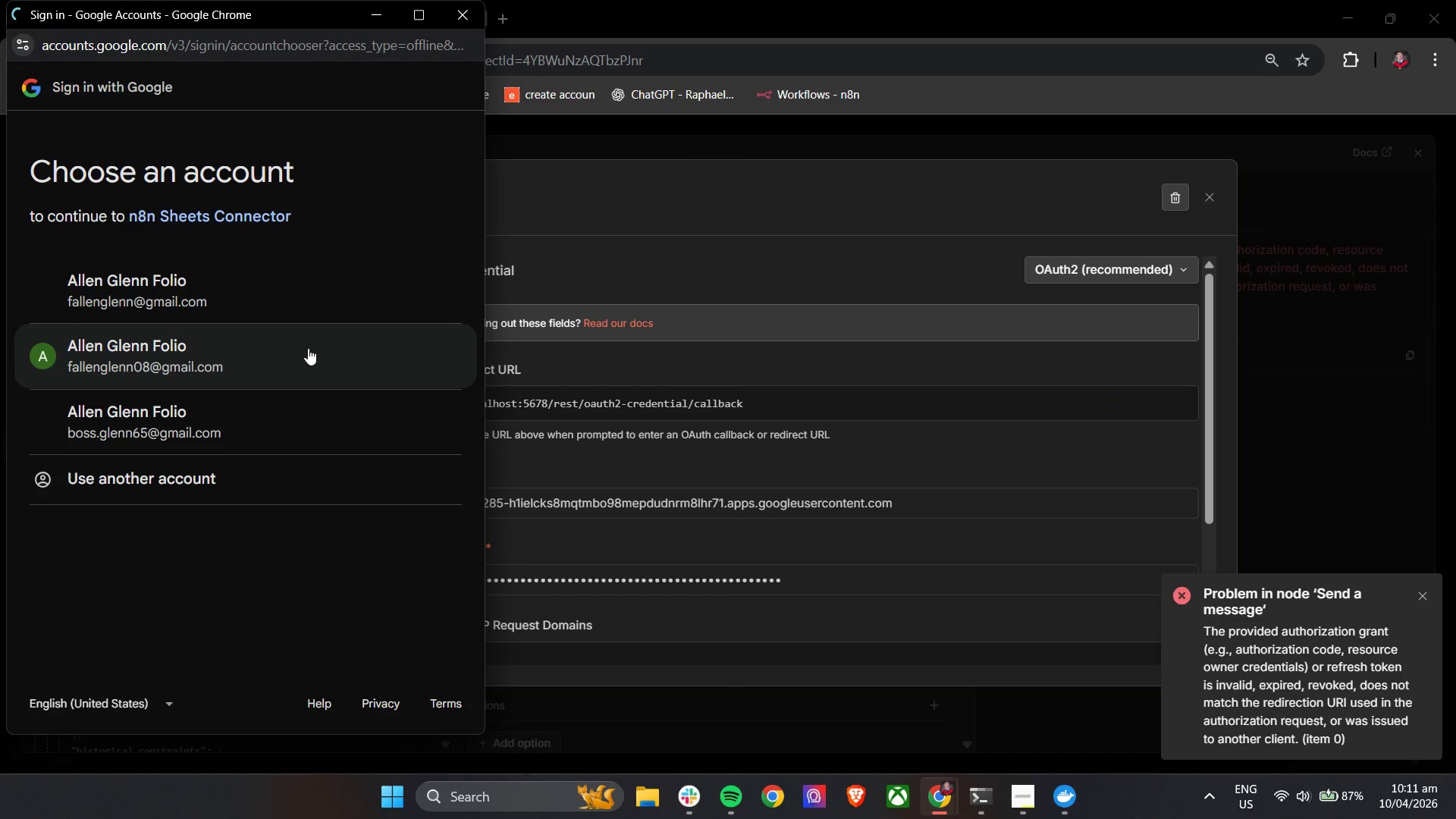 
left_click([266, 300])
 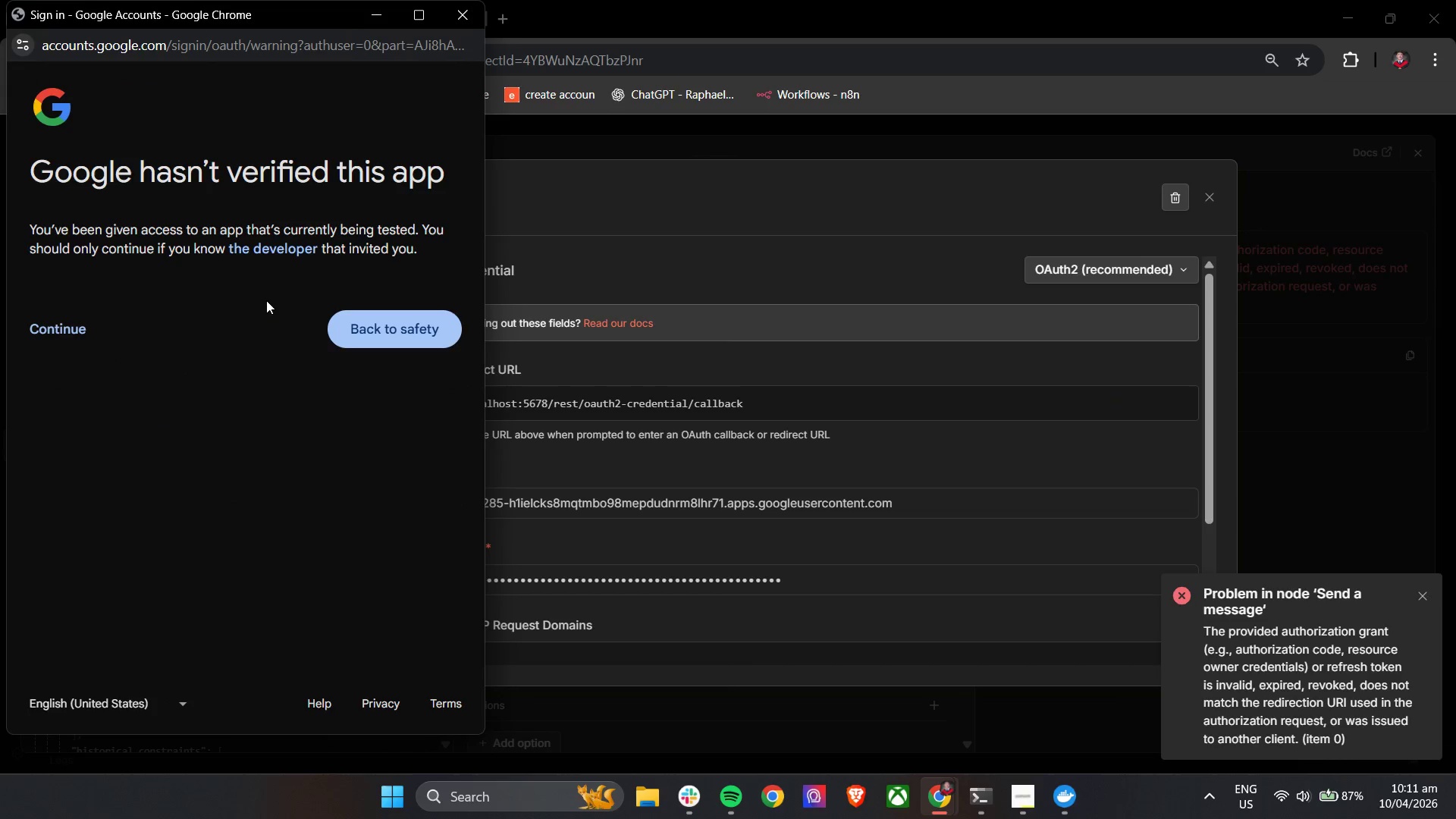 
left_click([79, 325])
 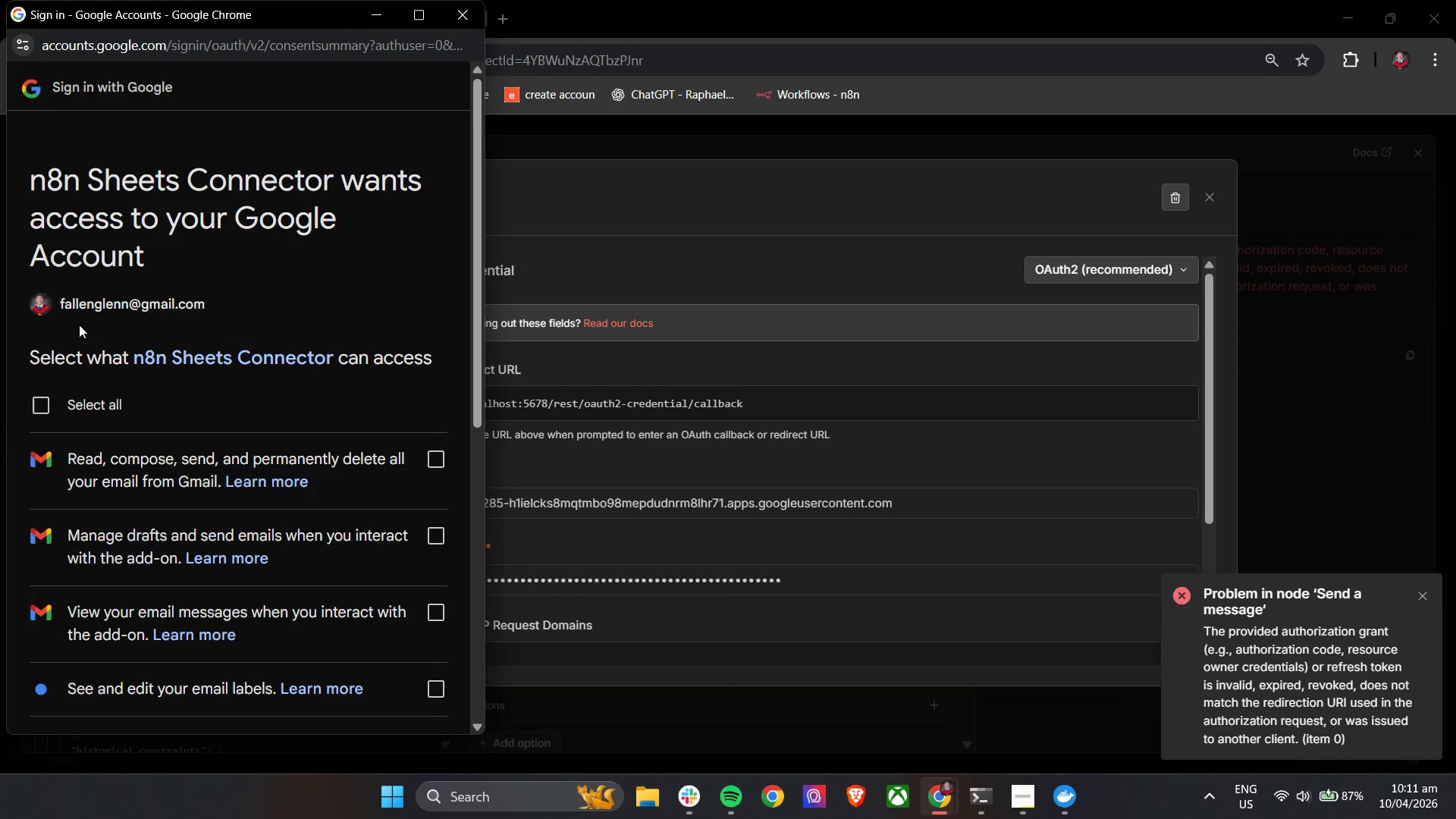 
scroll: coordinate [133, 366], scroll_direction: down, amount: 4.0
 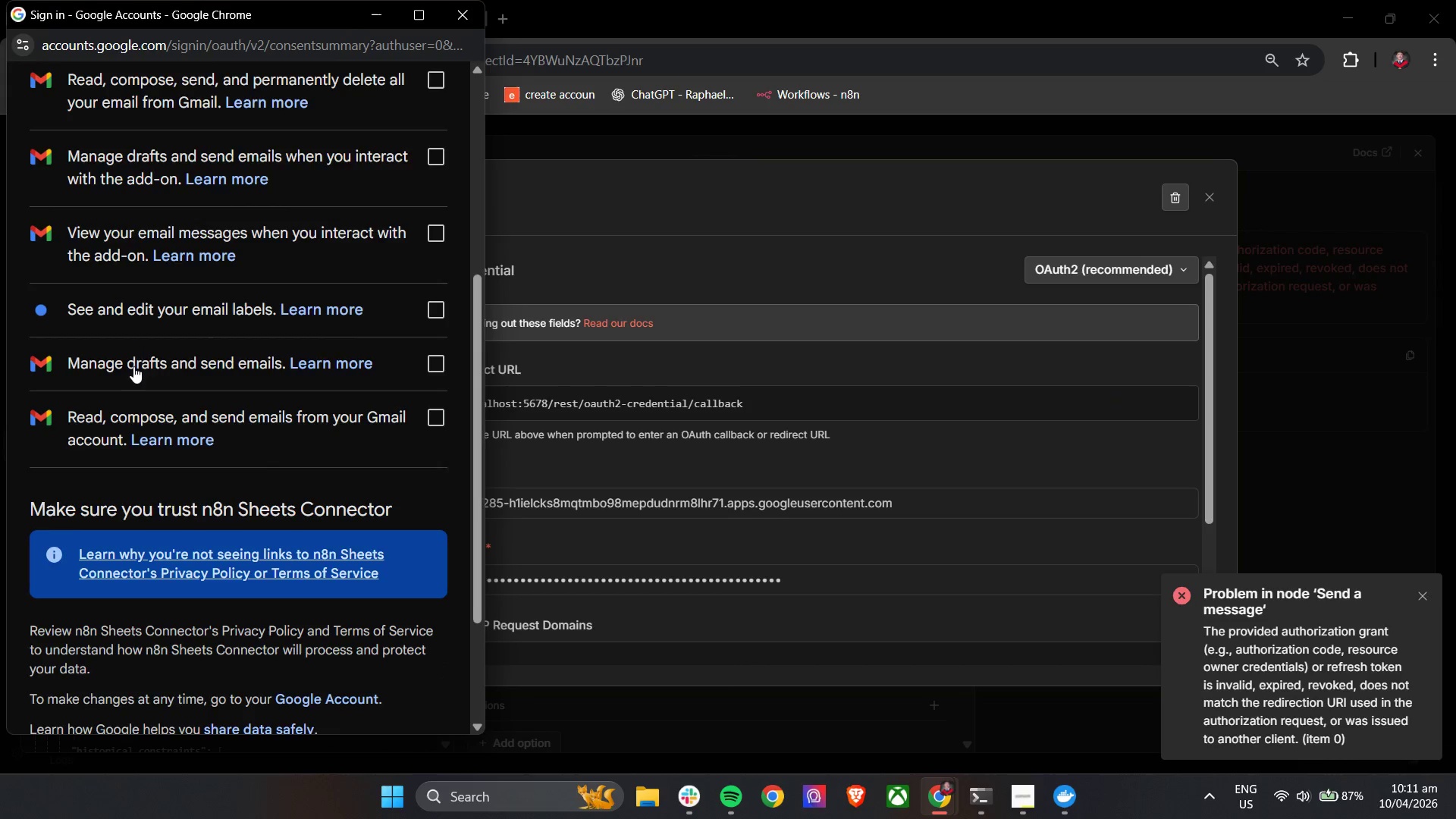 
scroll: coordinate [133, 366], scroll_direction: up, amount: 3.0
 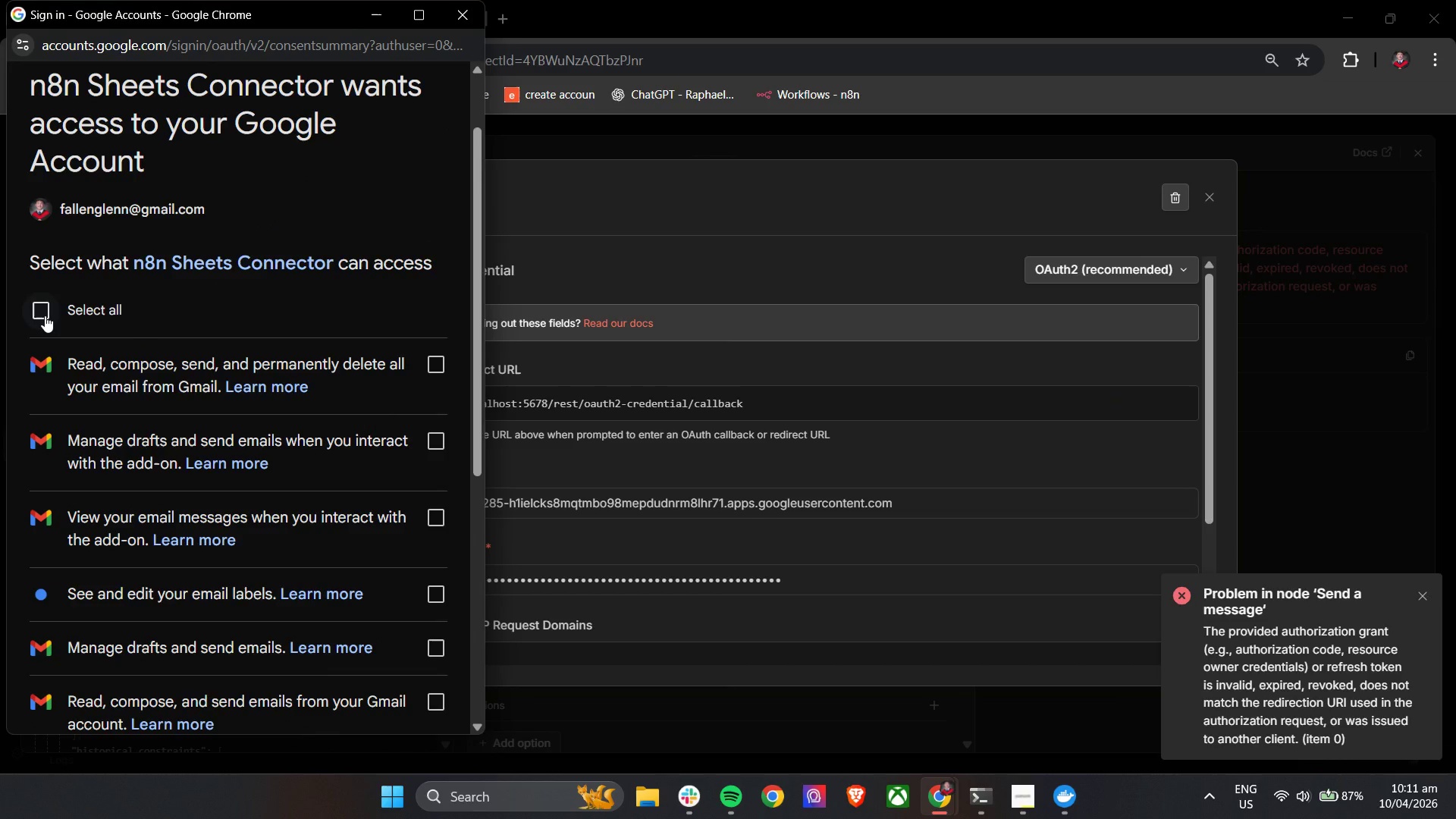 
left_click([45, 315])
 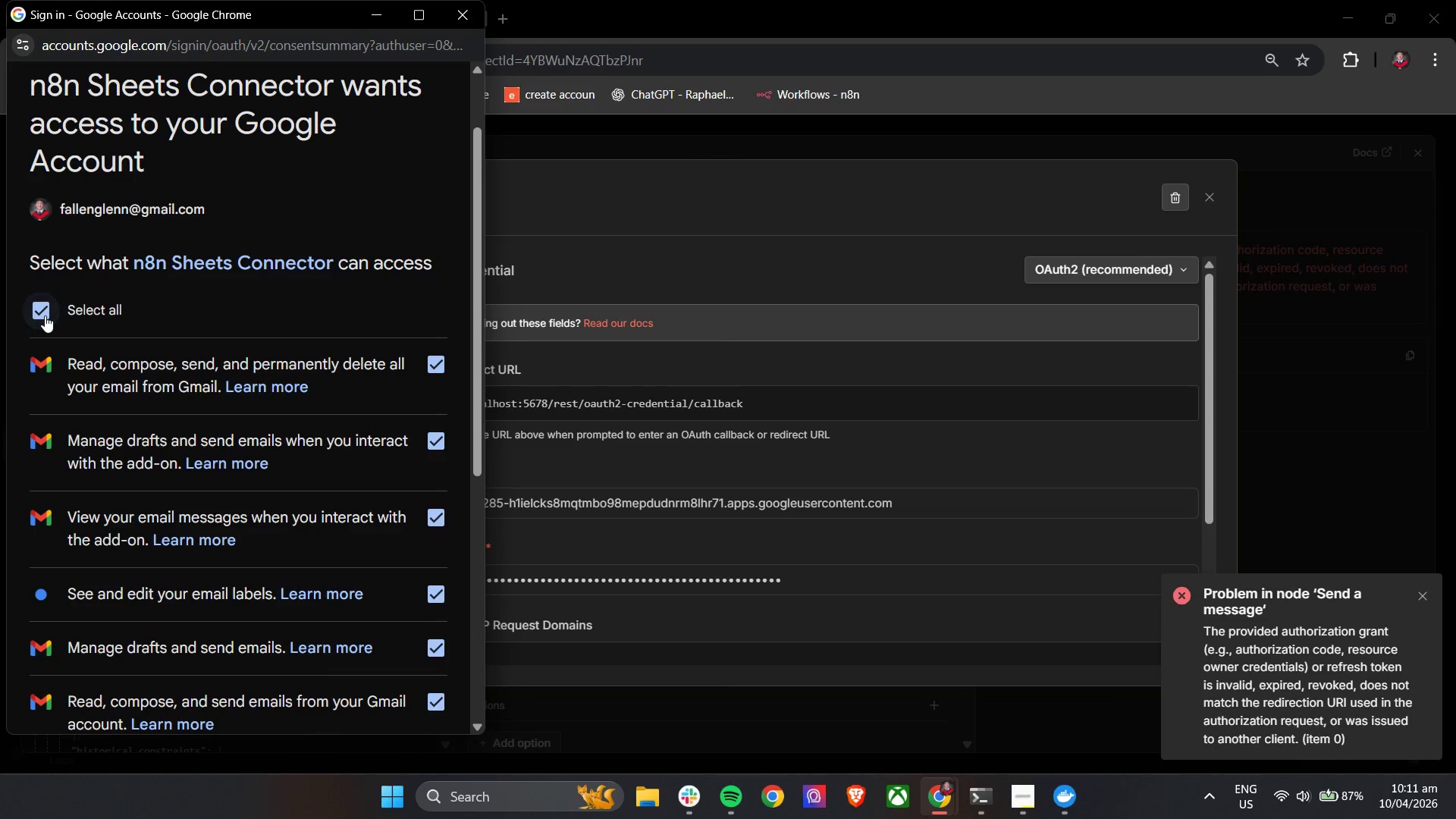 
scroll: coordinate [50, 318], scroll_direction: down, amount: 5.0
 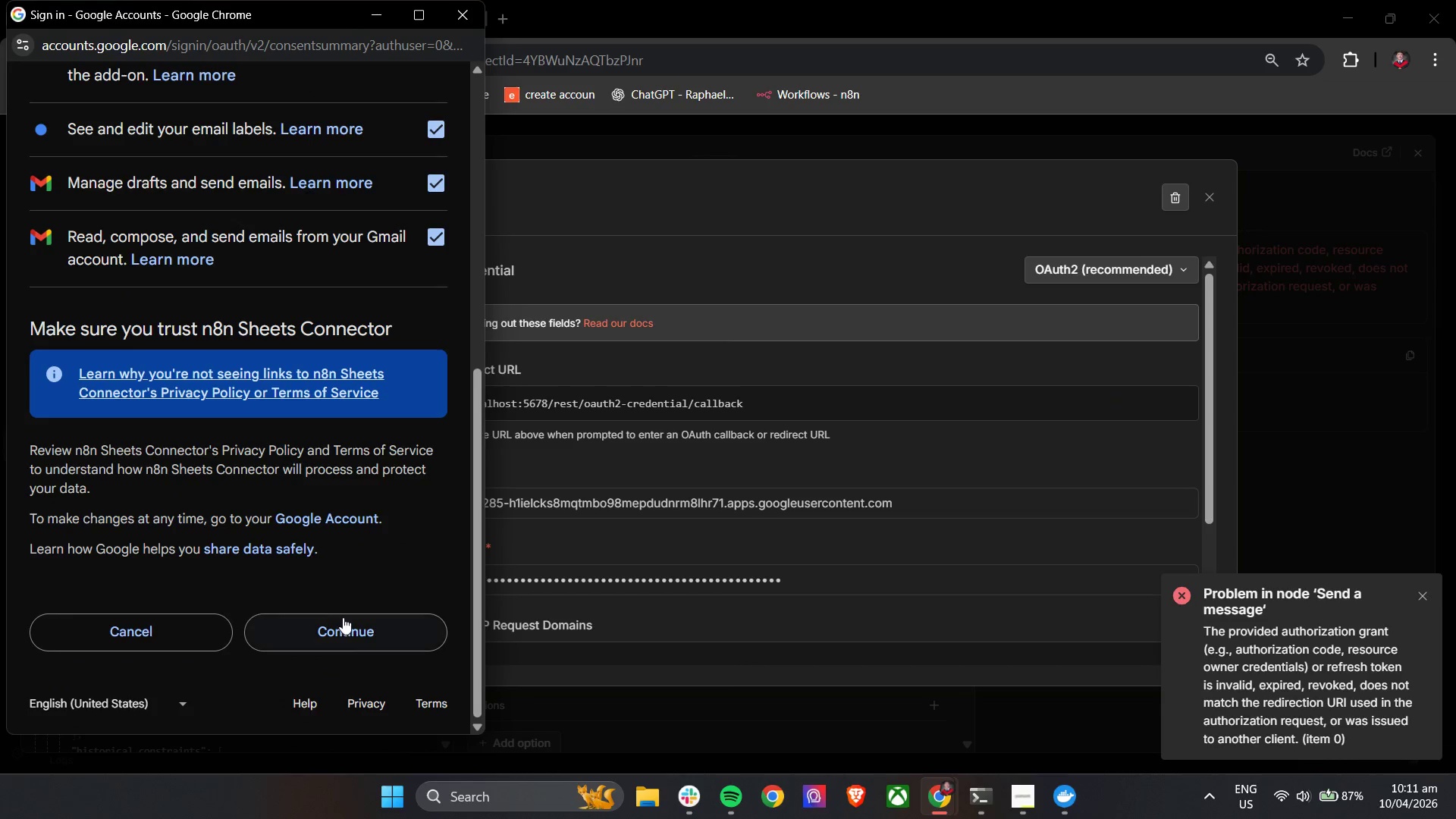 
left_click([344, 619])
 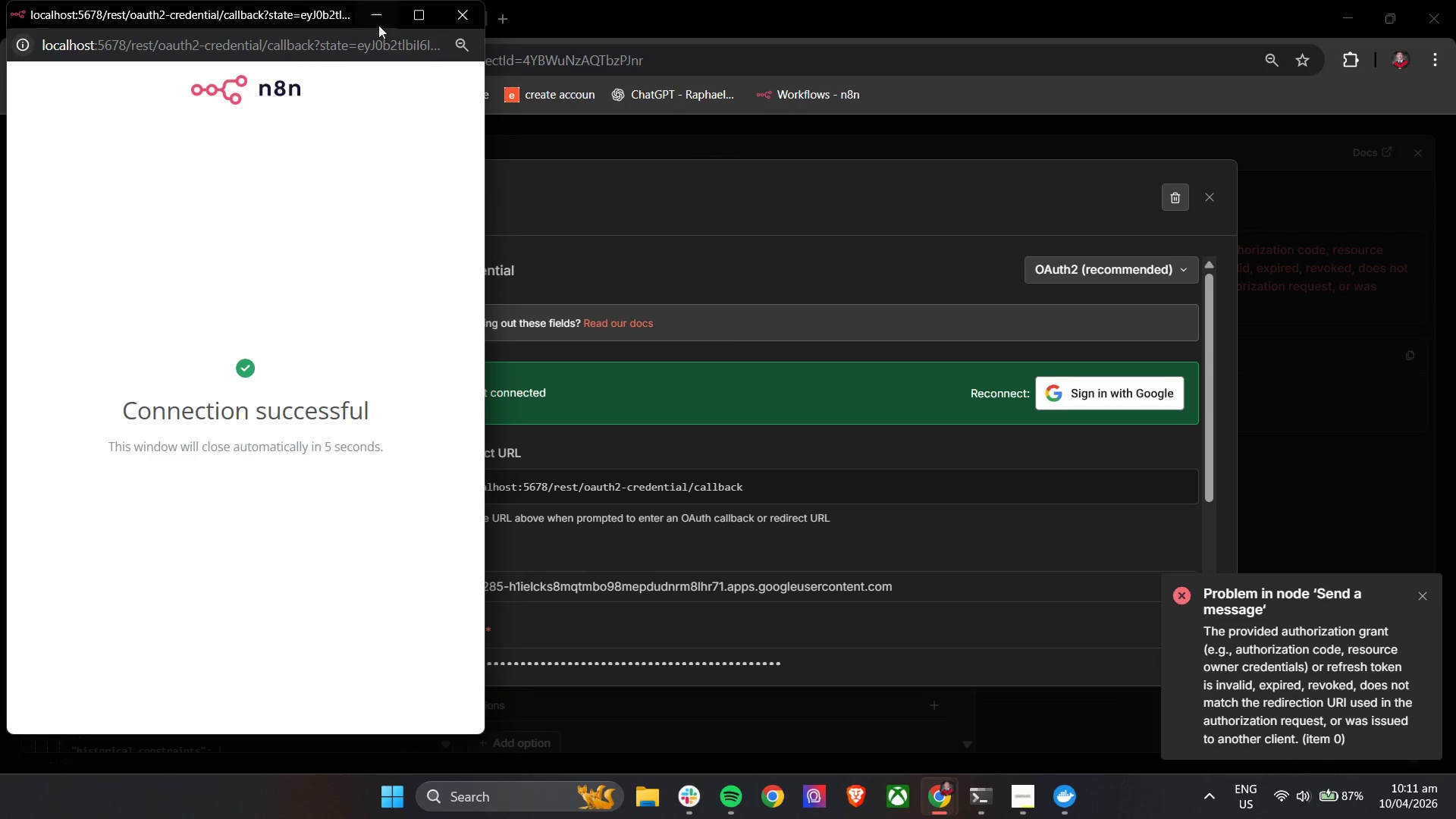 
left_click([467, 22])
 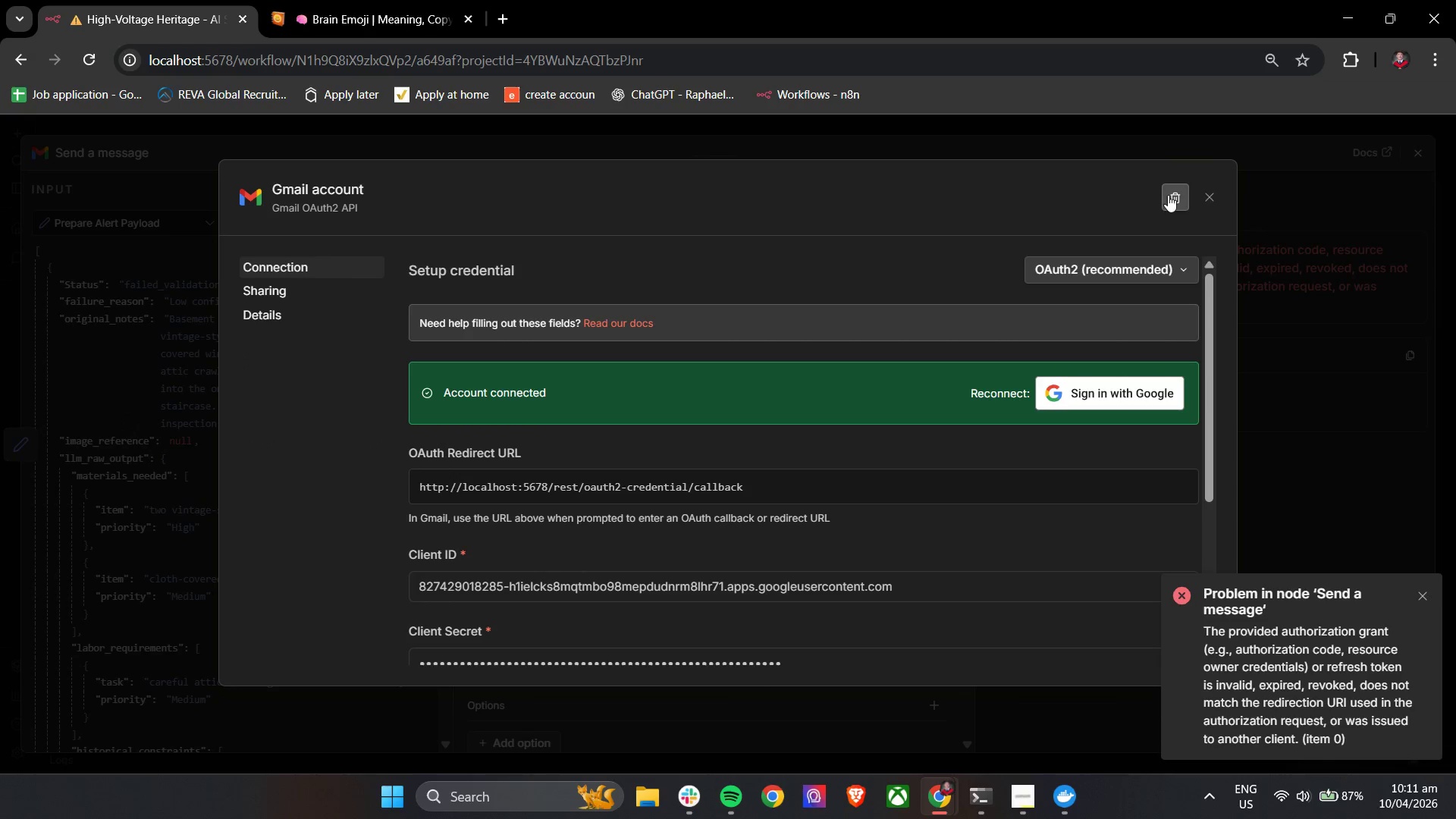 
left_click([1211, 199])
 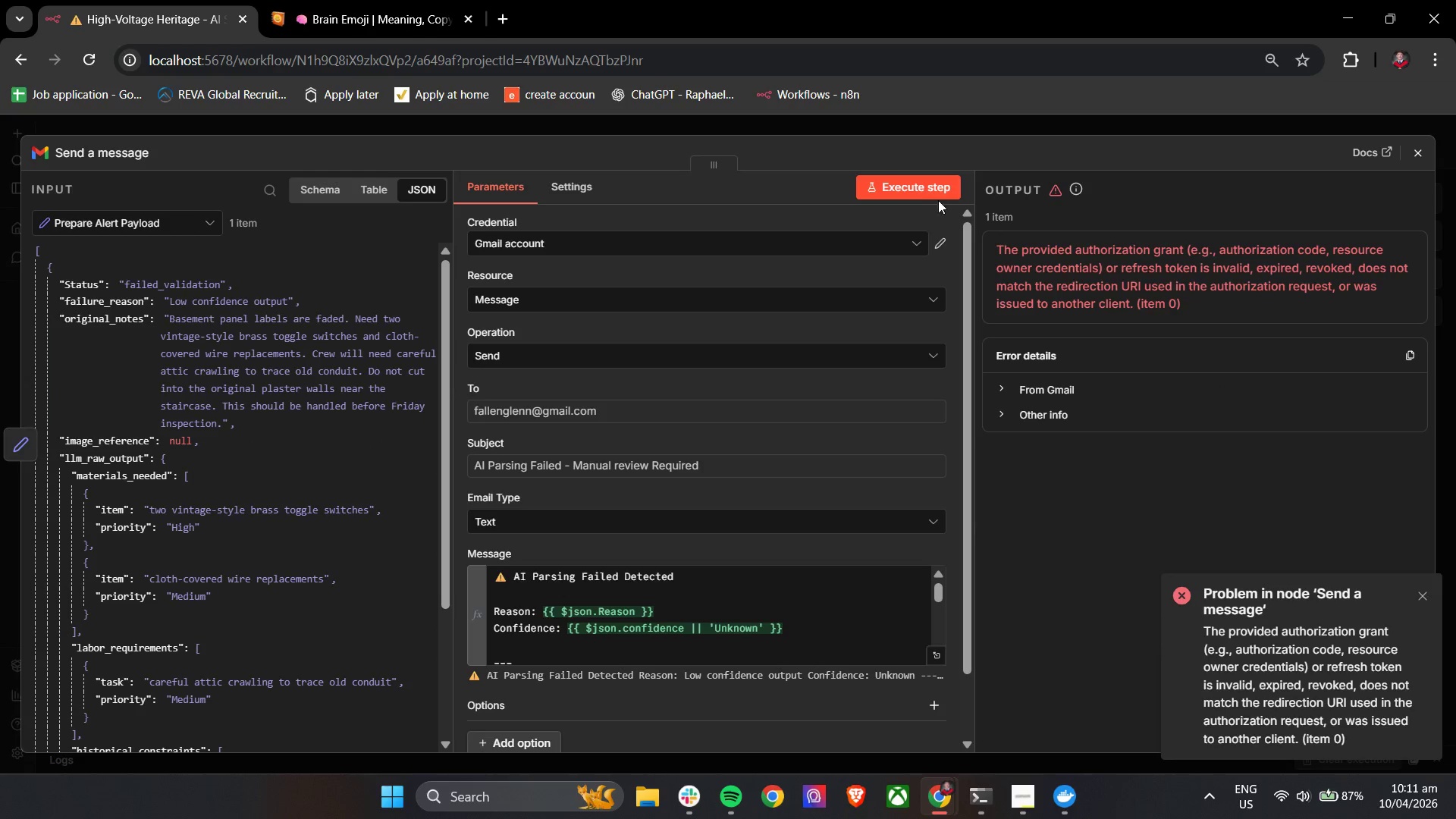 
left_click([924, 190])
 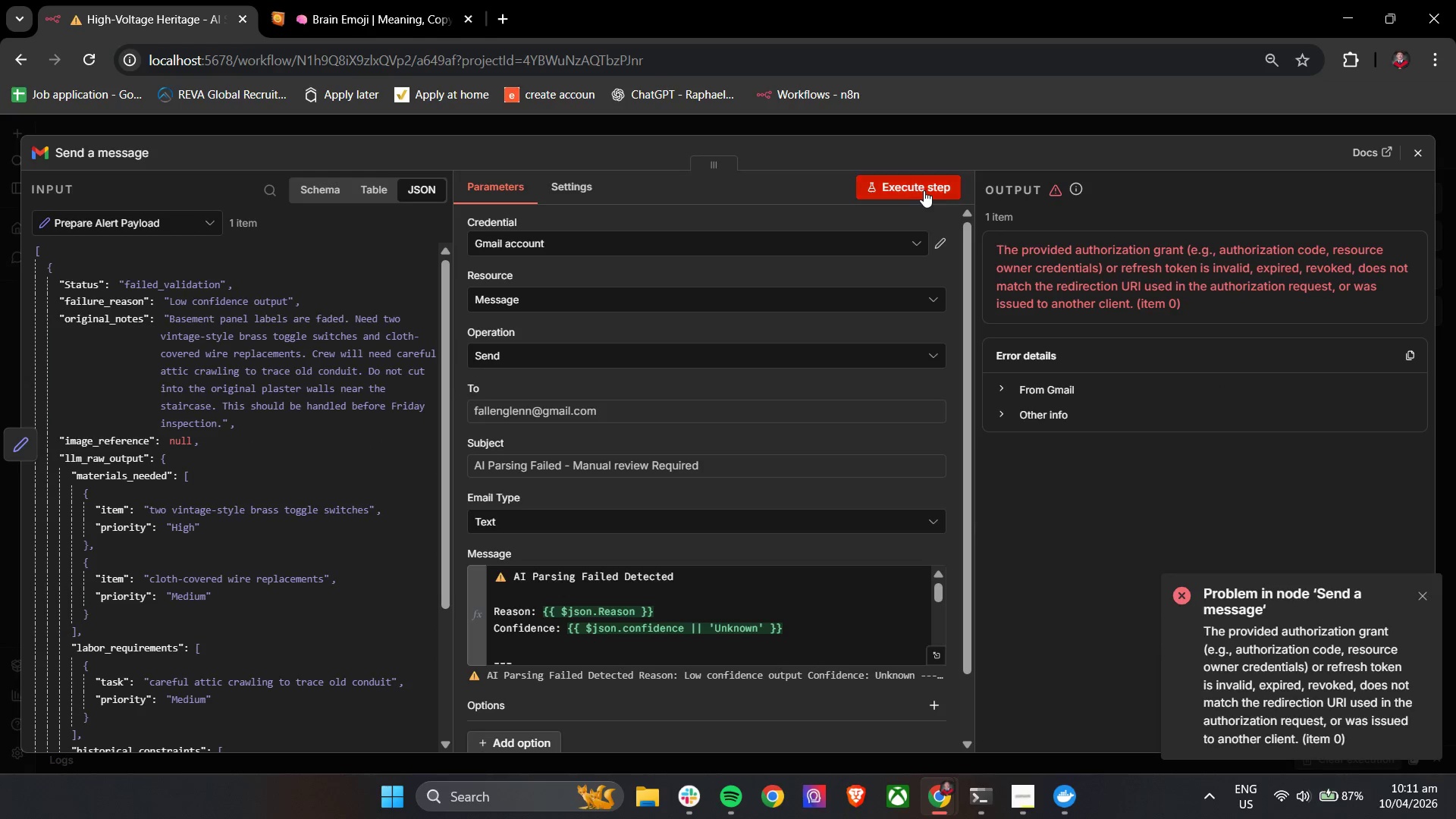 
mouse_move([915, 191])
 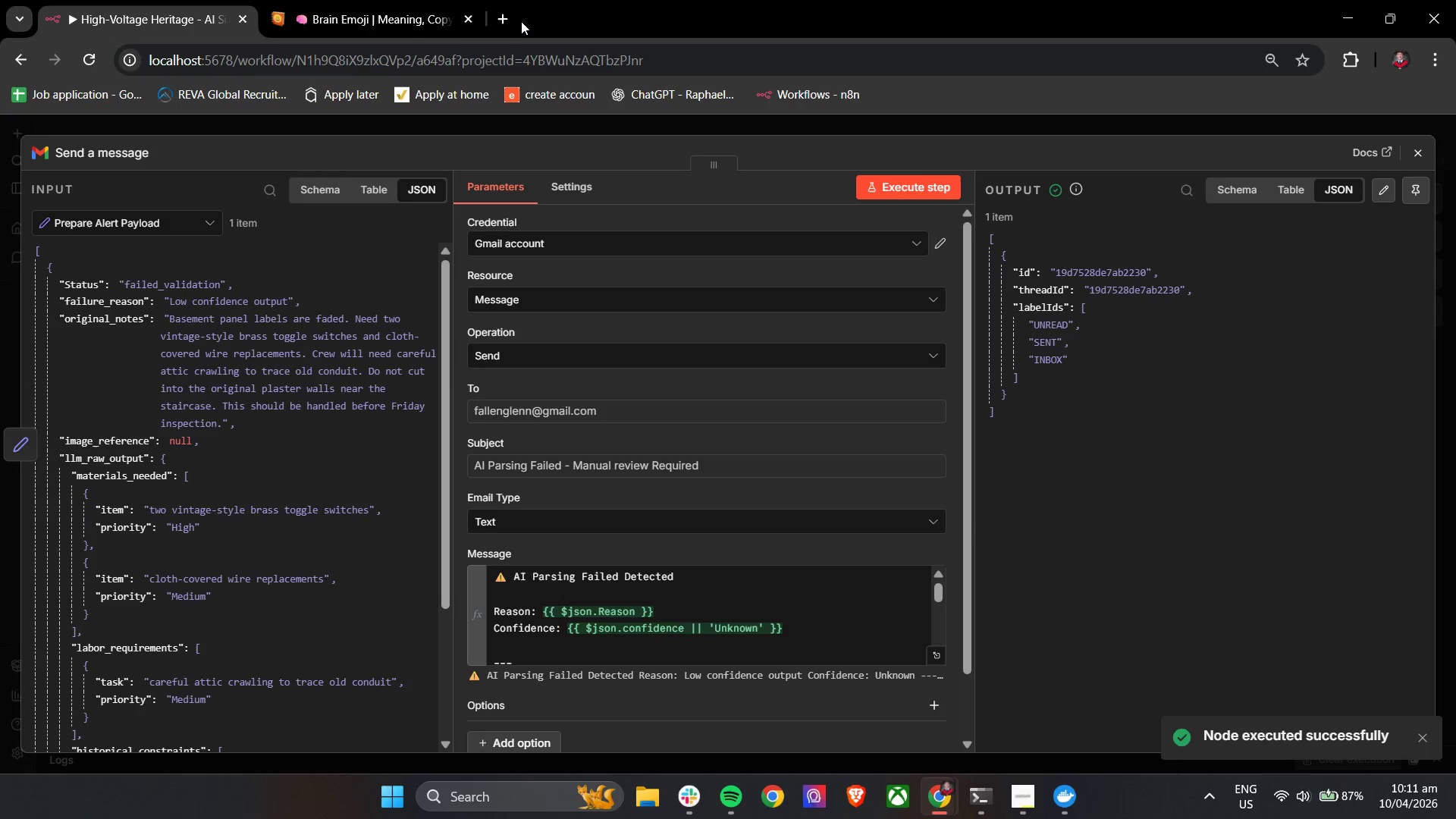 
left_click([507, 18])
 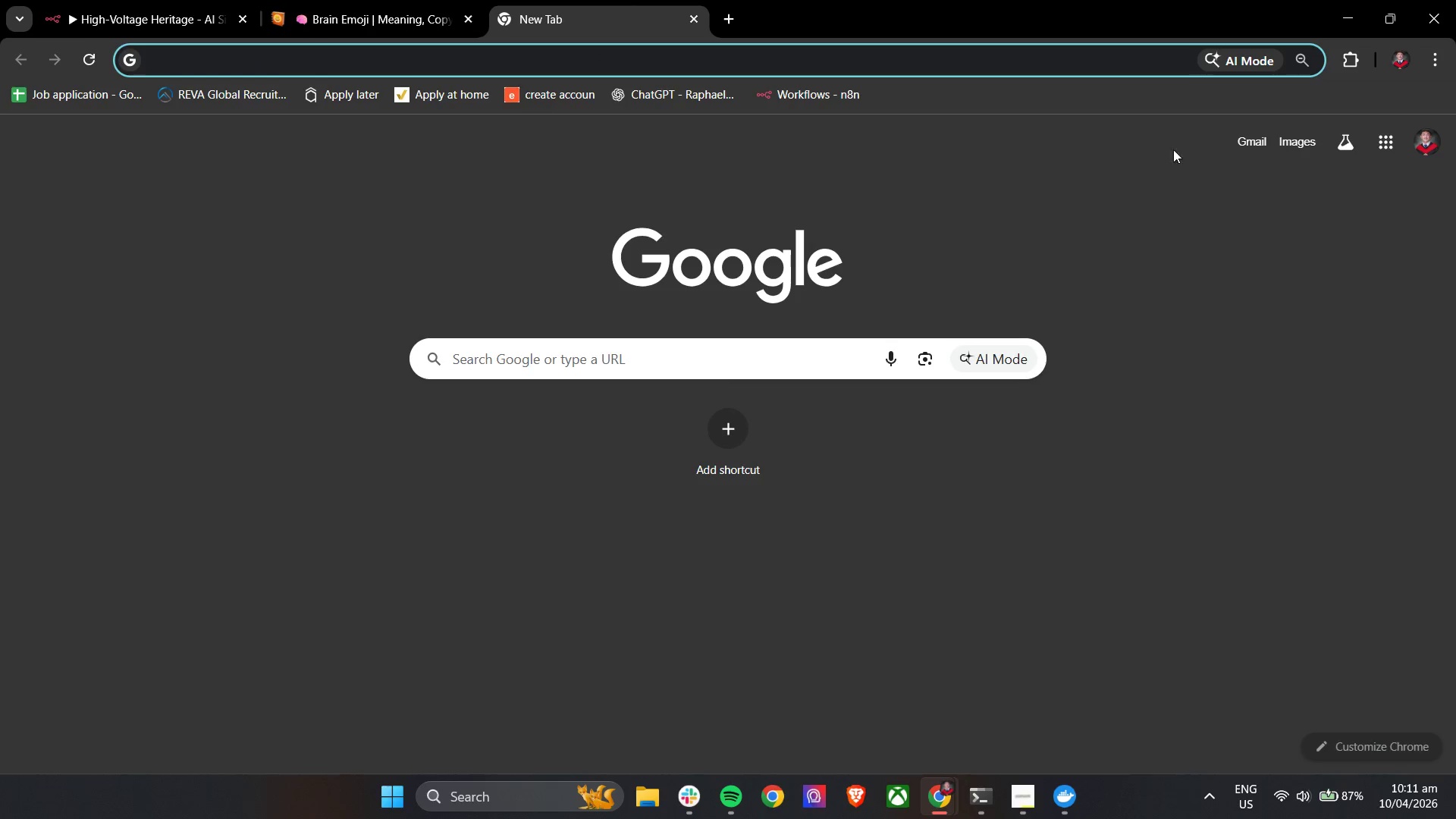 
left_click([1251, 143])
 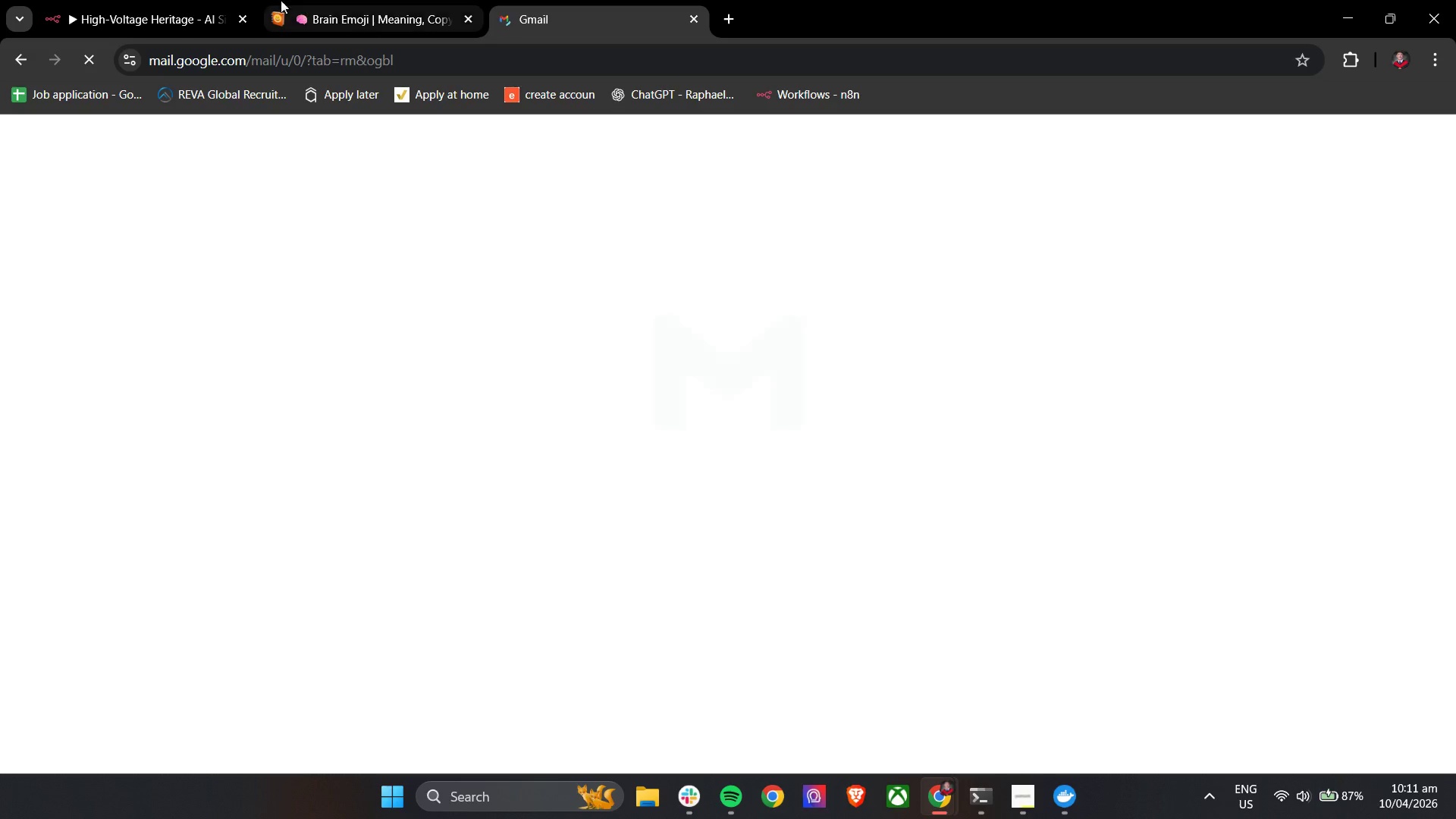 
left_click_drag(start_coordinate=[346, 3], to_coordinate=[351, 3])
 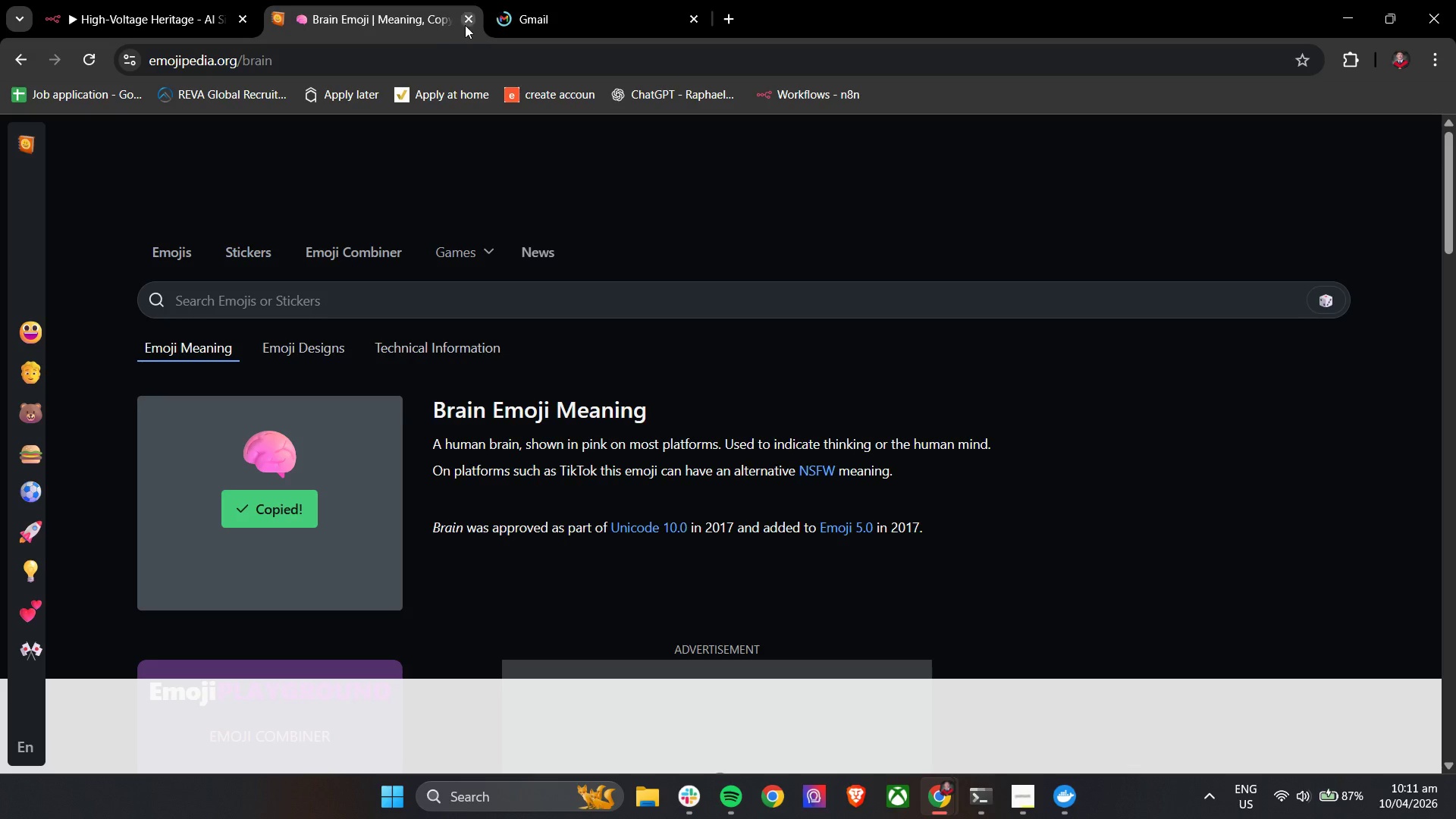 
left_click([466, 24])
 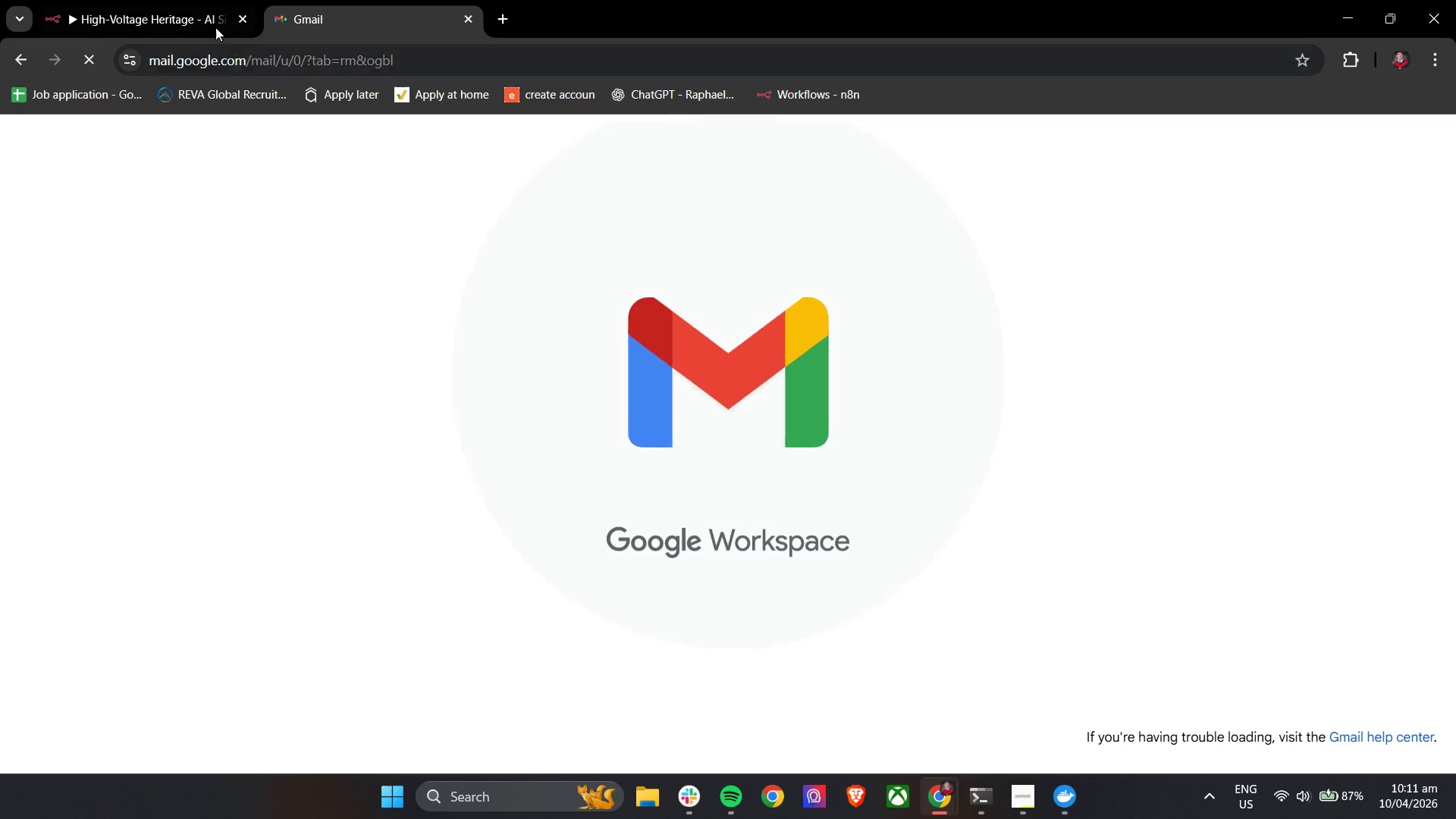 
left_click([196, 2])
 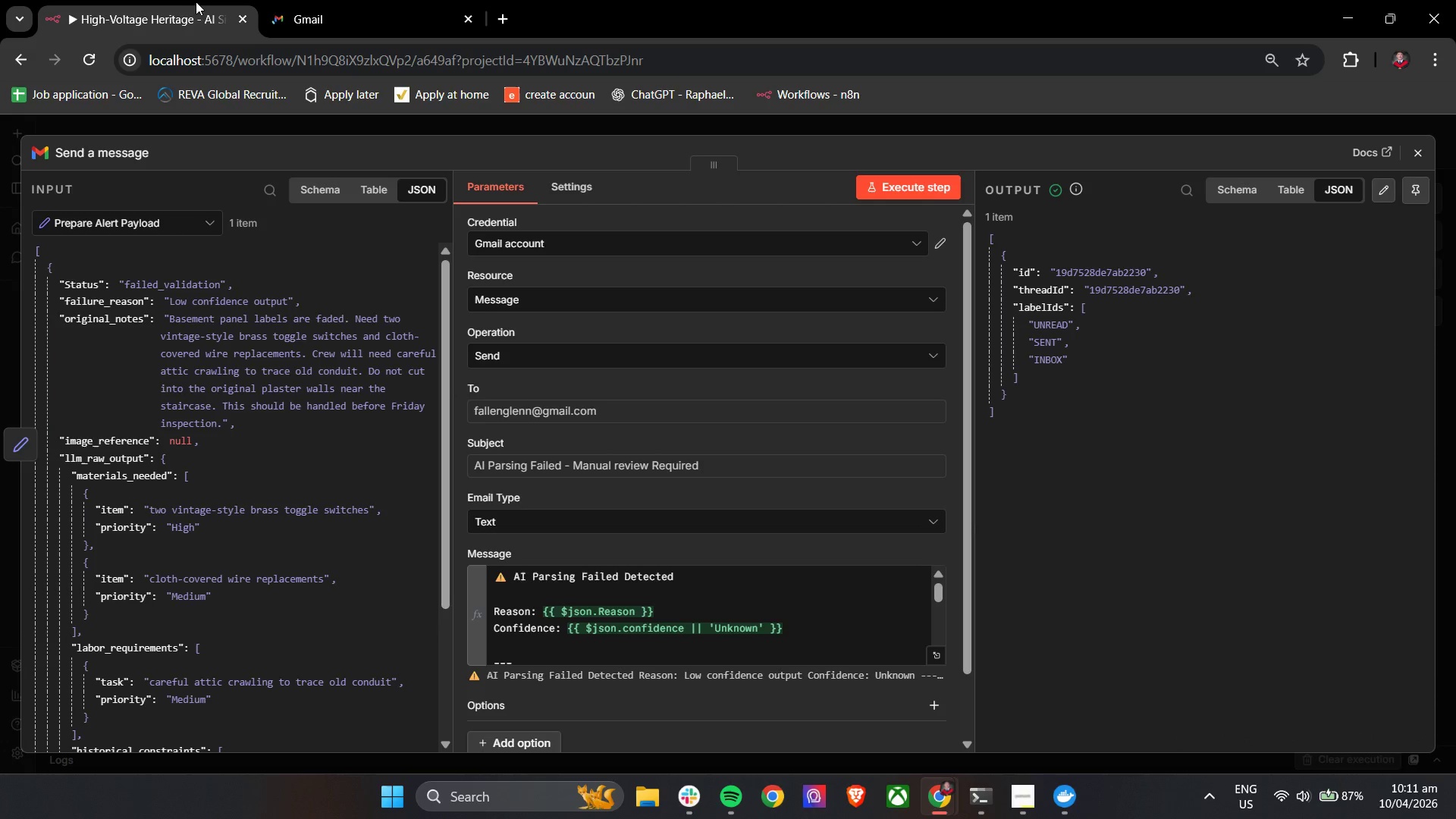 
left_click([306, 0])
 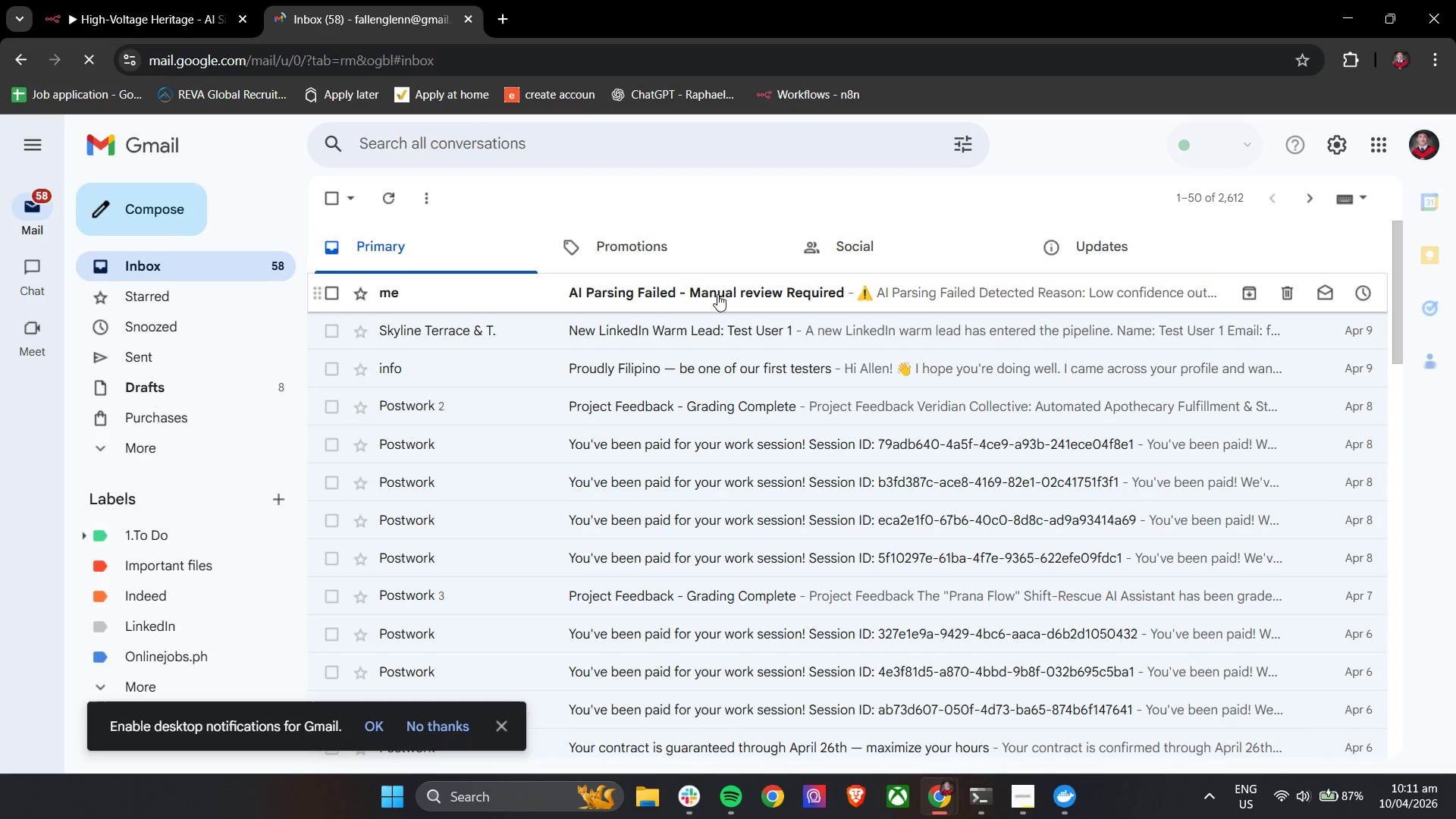 
left_click([712, 286])
 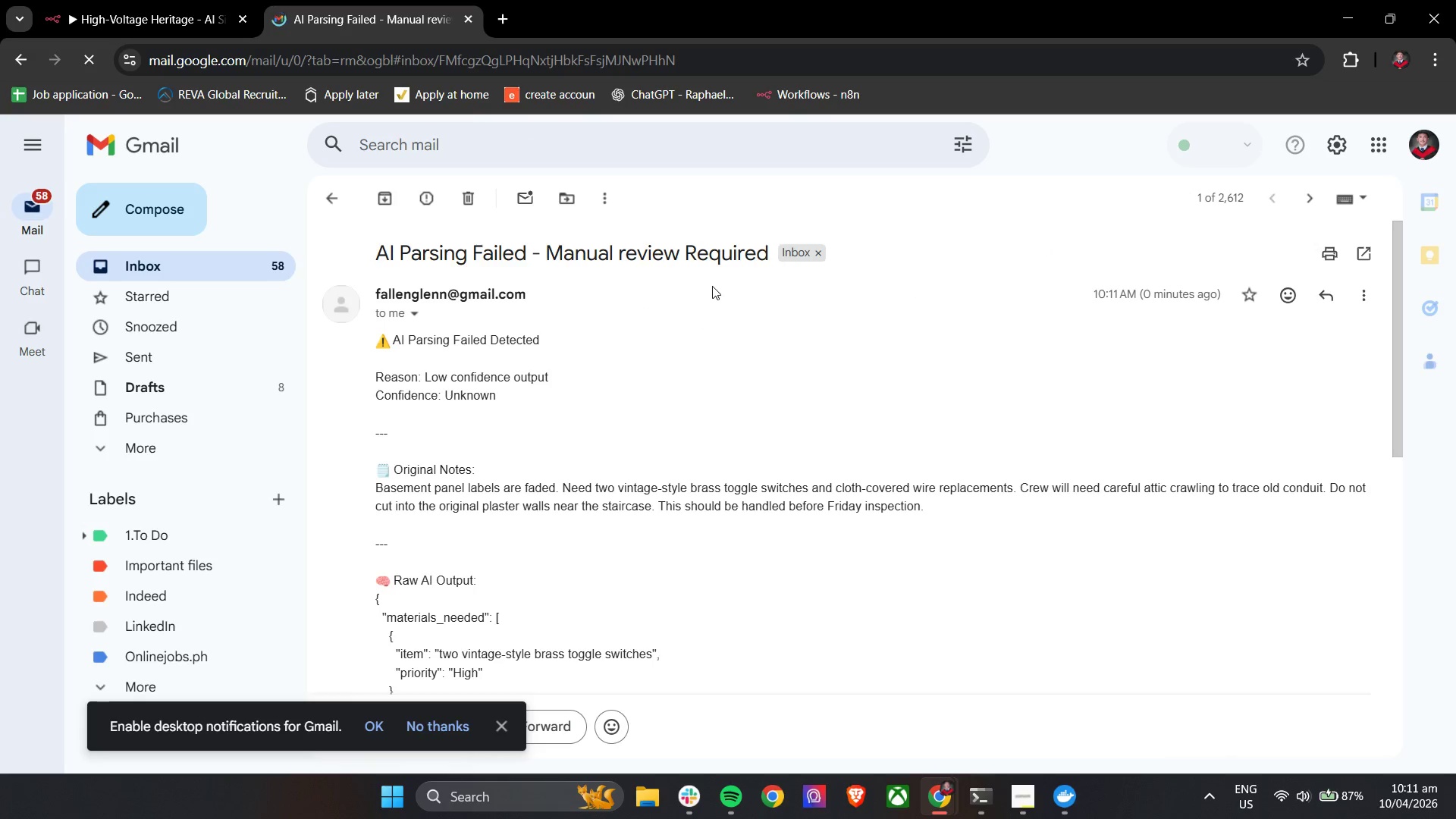 
scroll: coordinate [671, 363], scroll_direction: down, amount: 8.0
 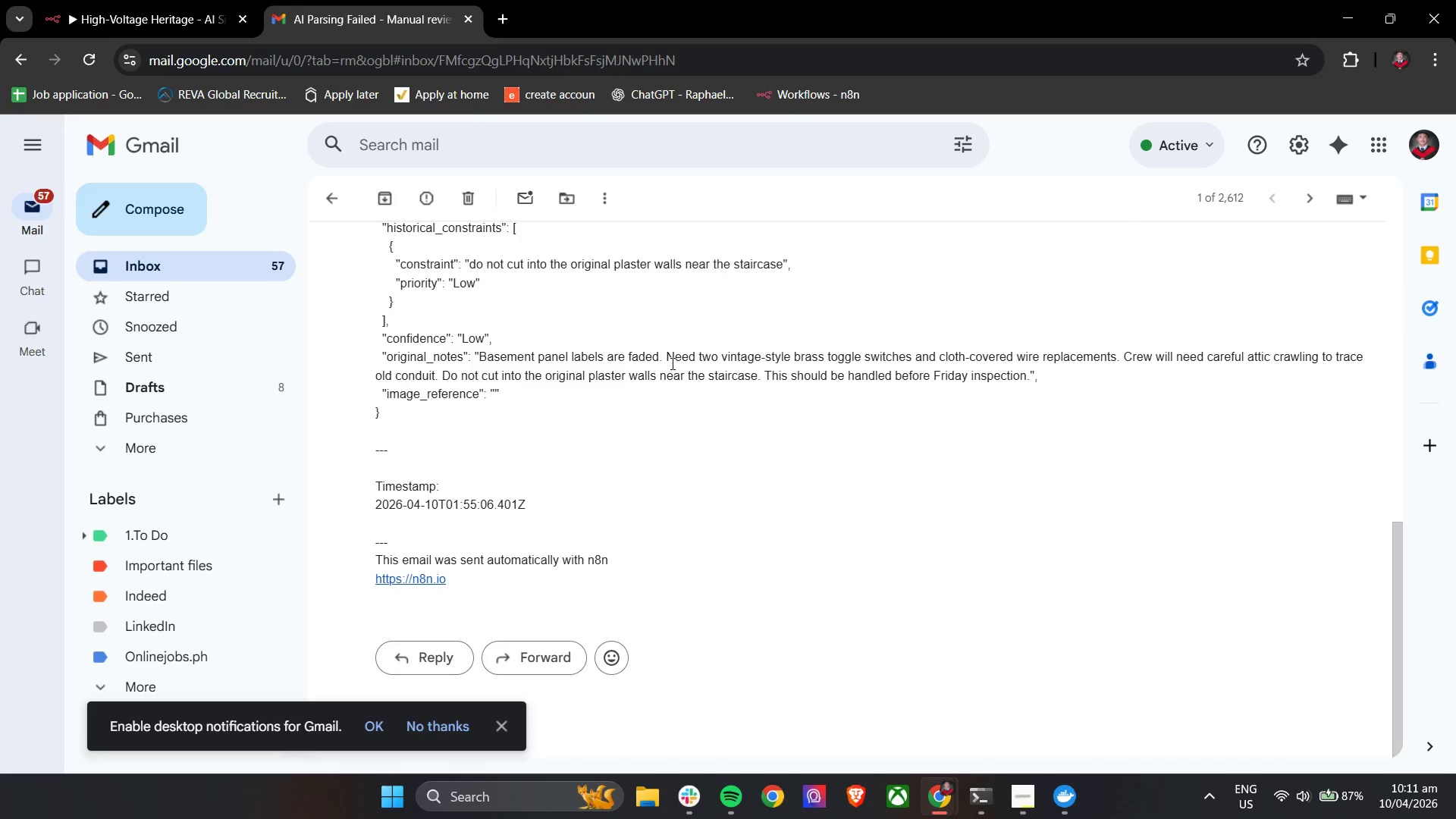 
left_click([176, 0])
 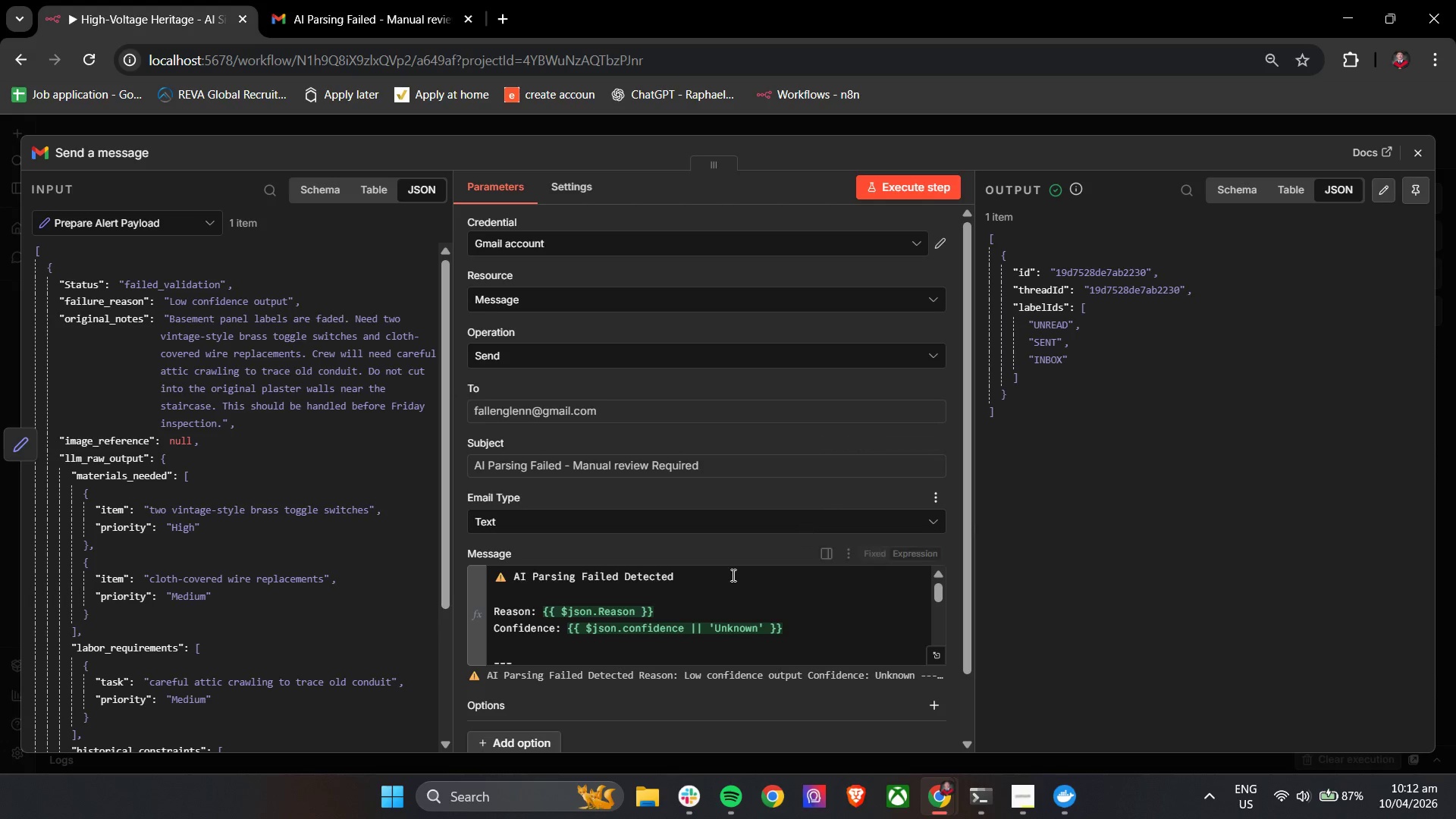 
scroll: coordinate [671, 363], scroll_direction: up, amount: 2.0
 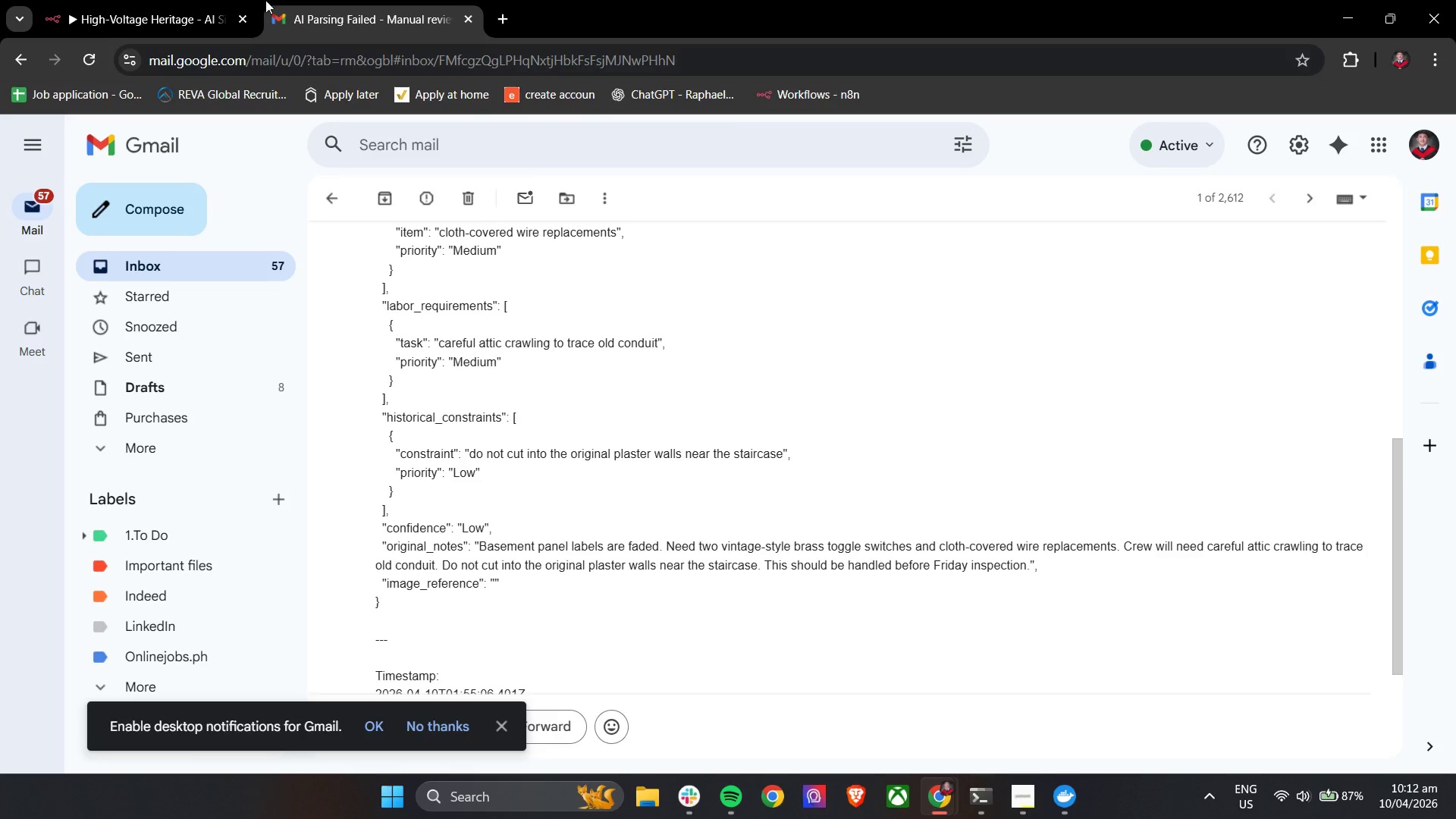 
scroll: coordinate [799, 637], scroll_direction: down, amount: 7.0
 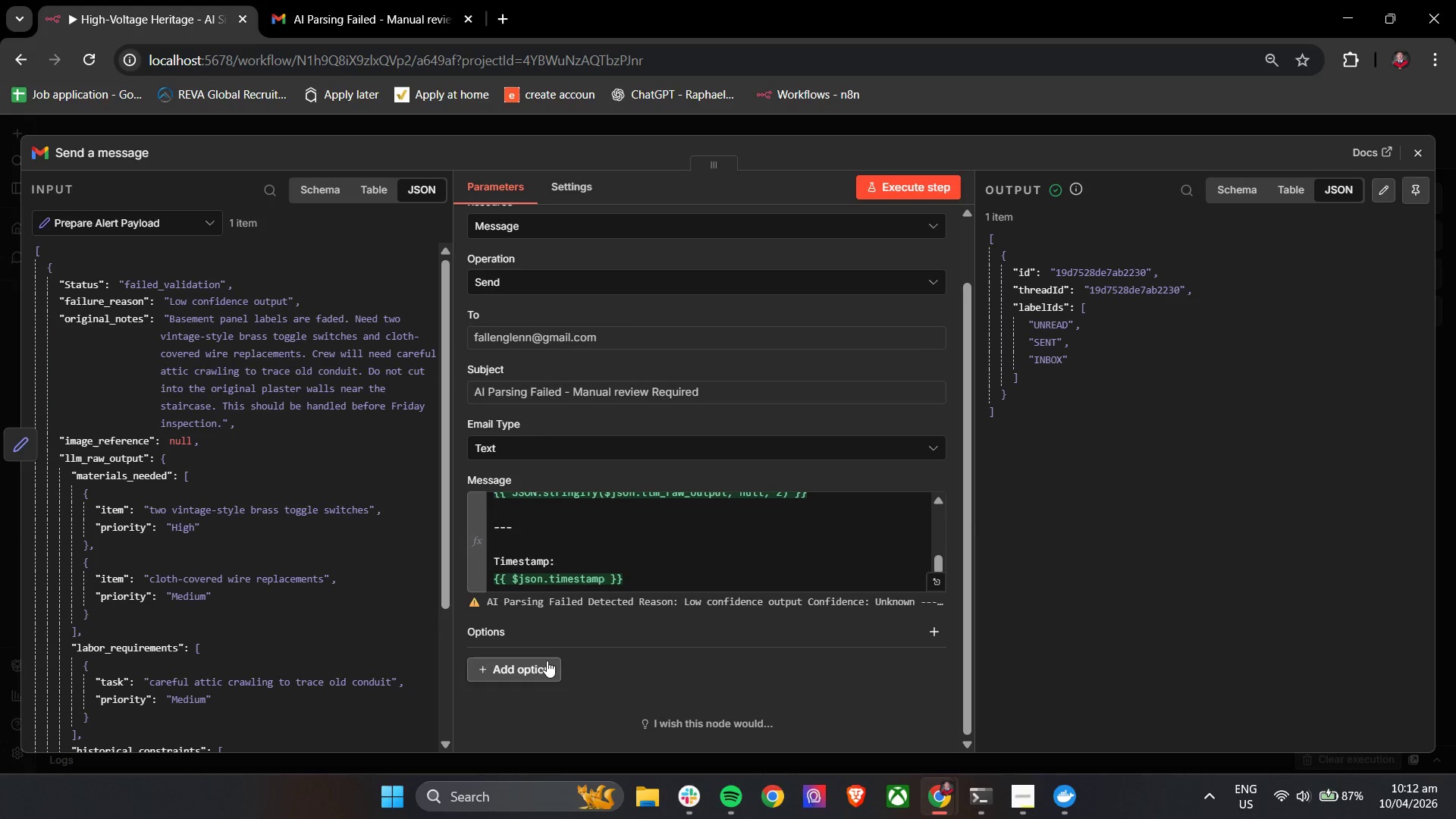 
double_click([546, 661])
 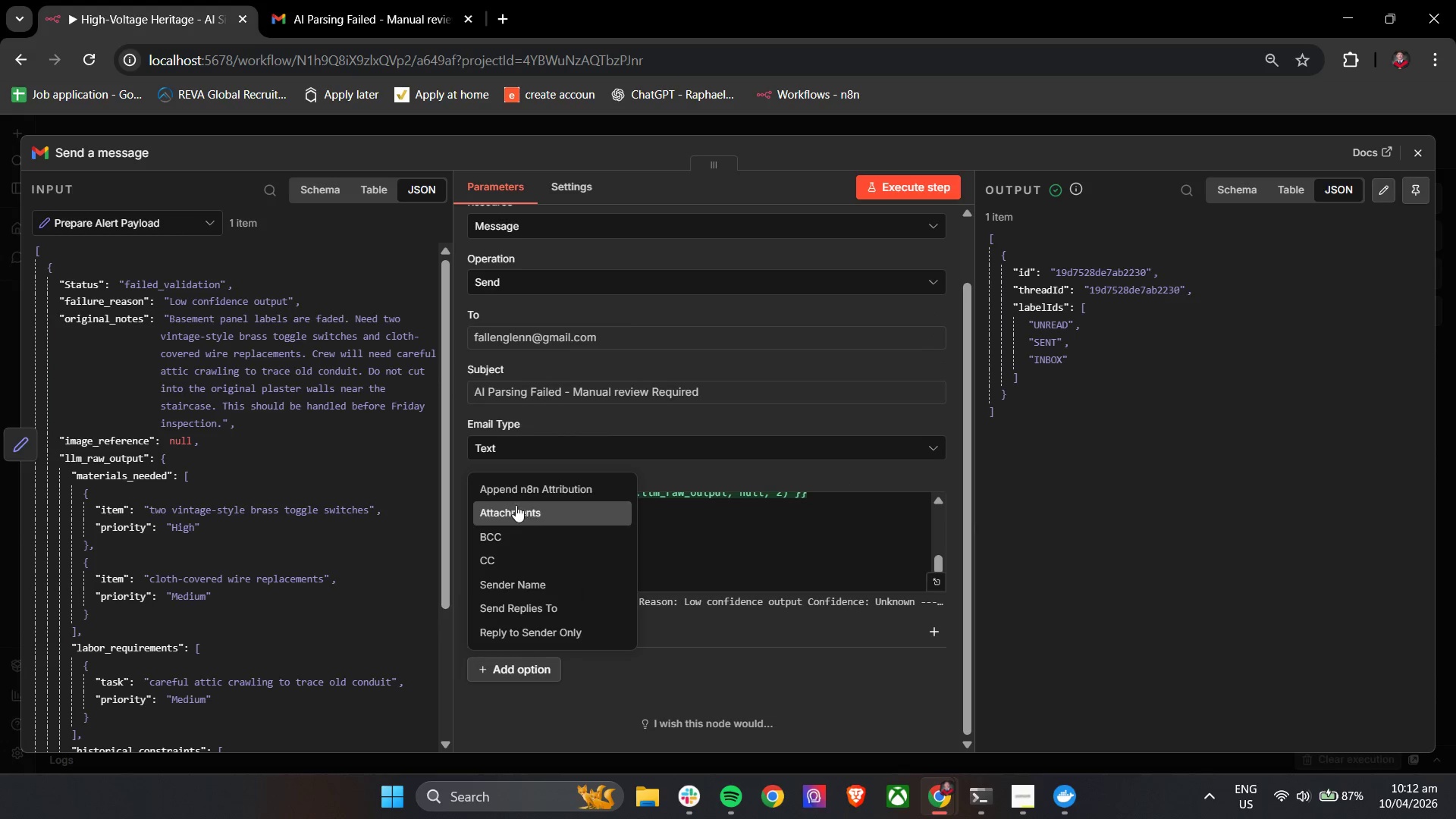 
left_click([521, 487])
 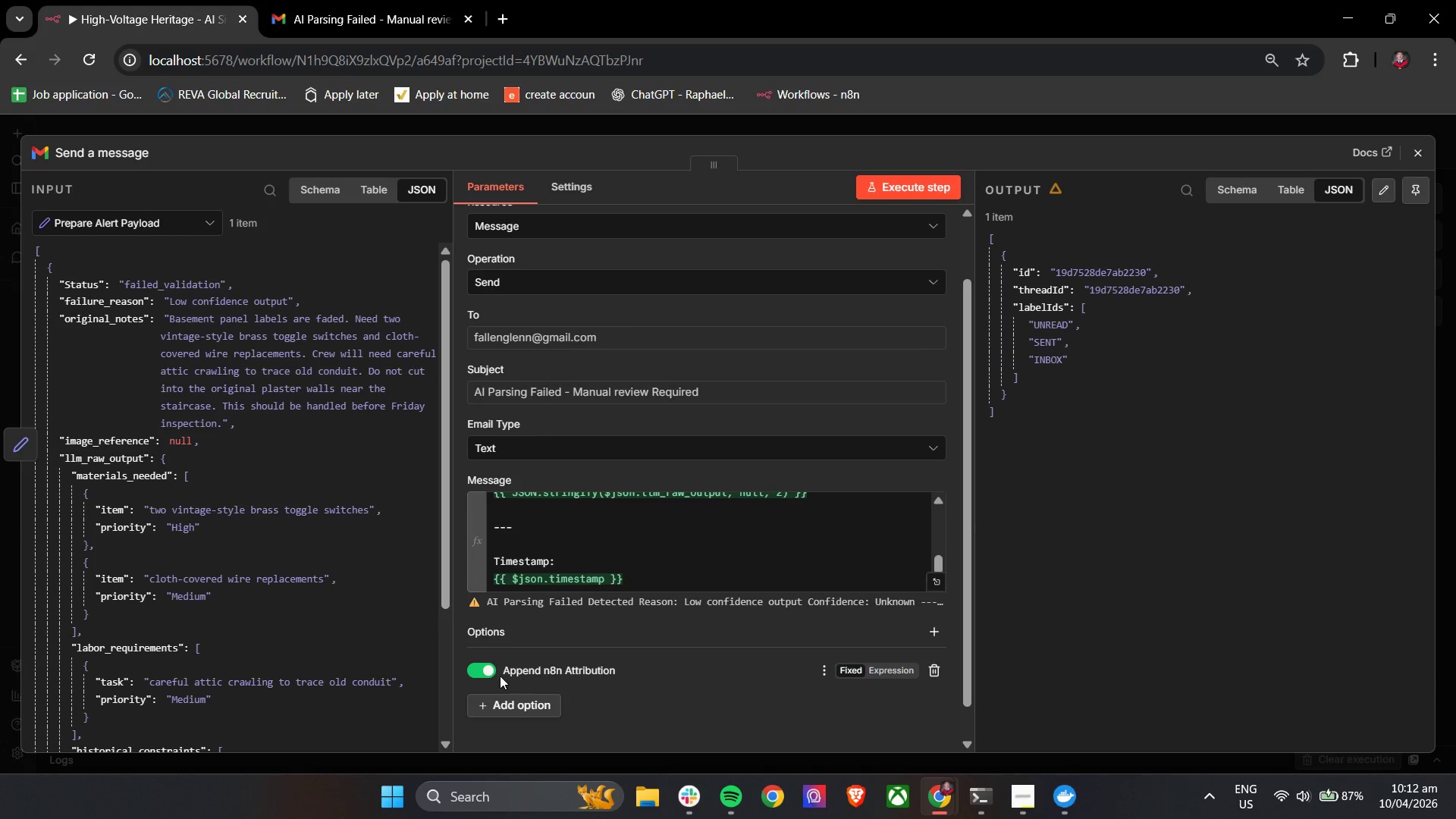 
left_click([485, 671])
 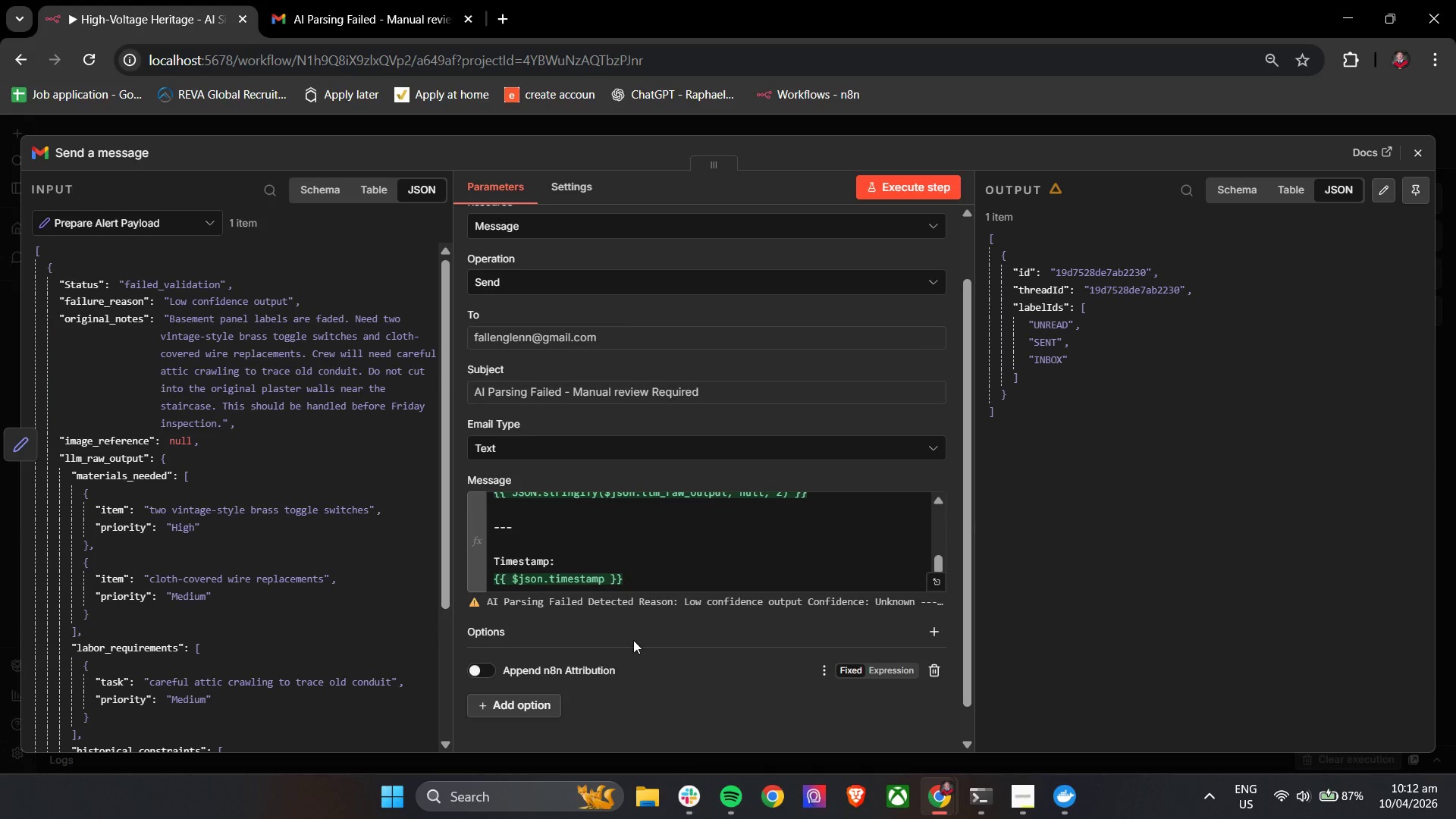 
left_click([634, 632])
 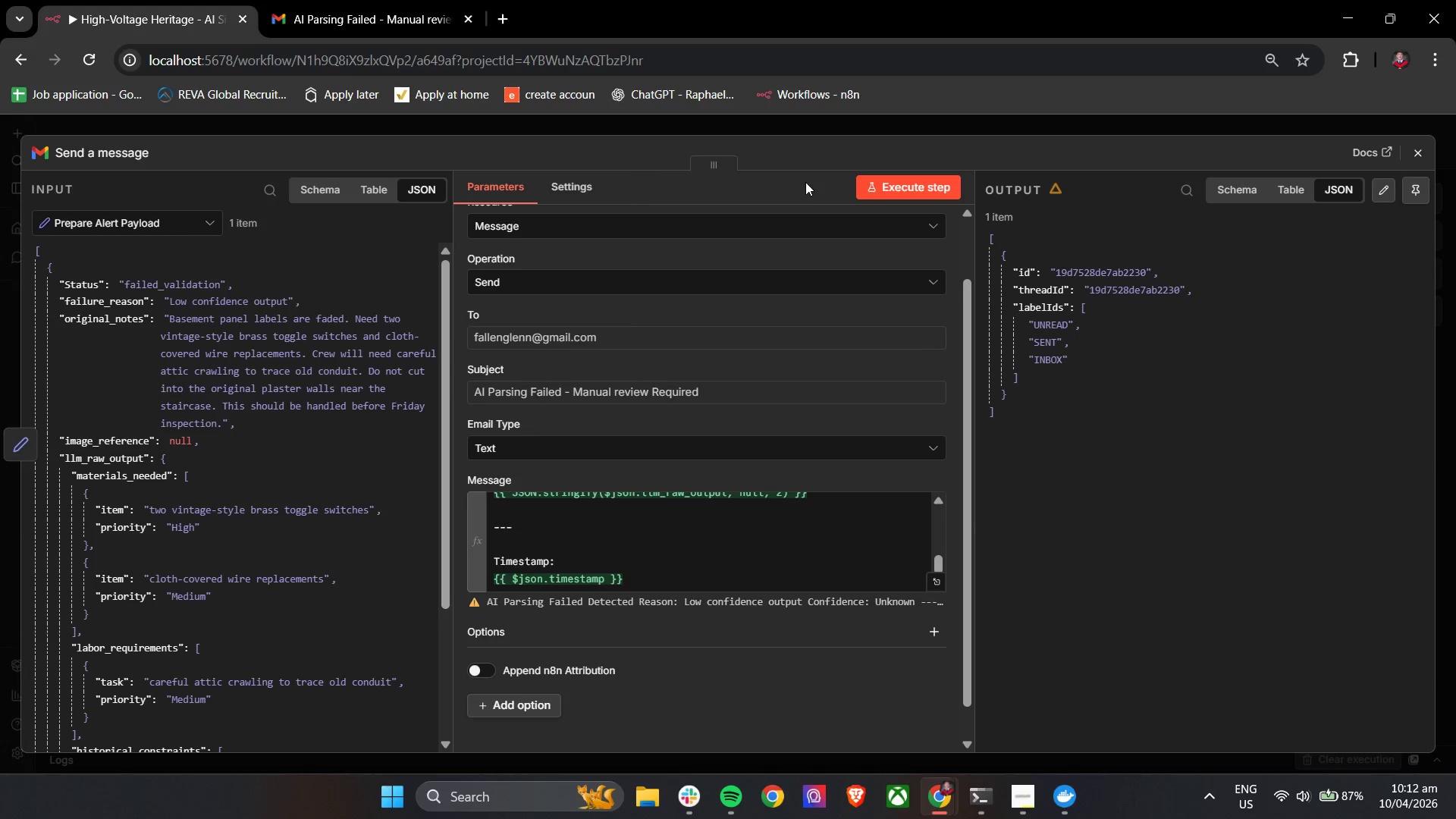 
left_click([876, 187])
 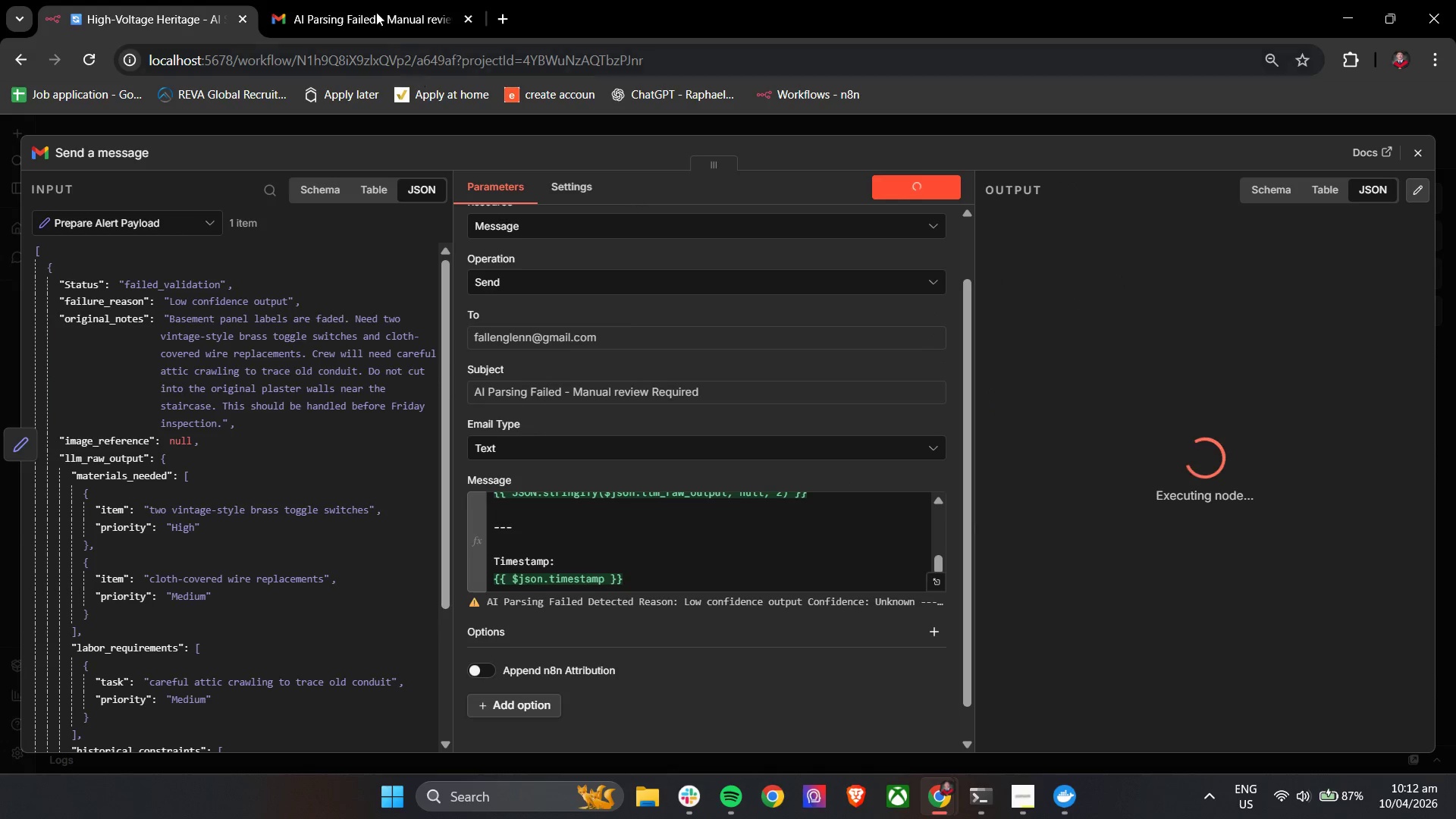 
left_click([368, 0])
 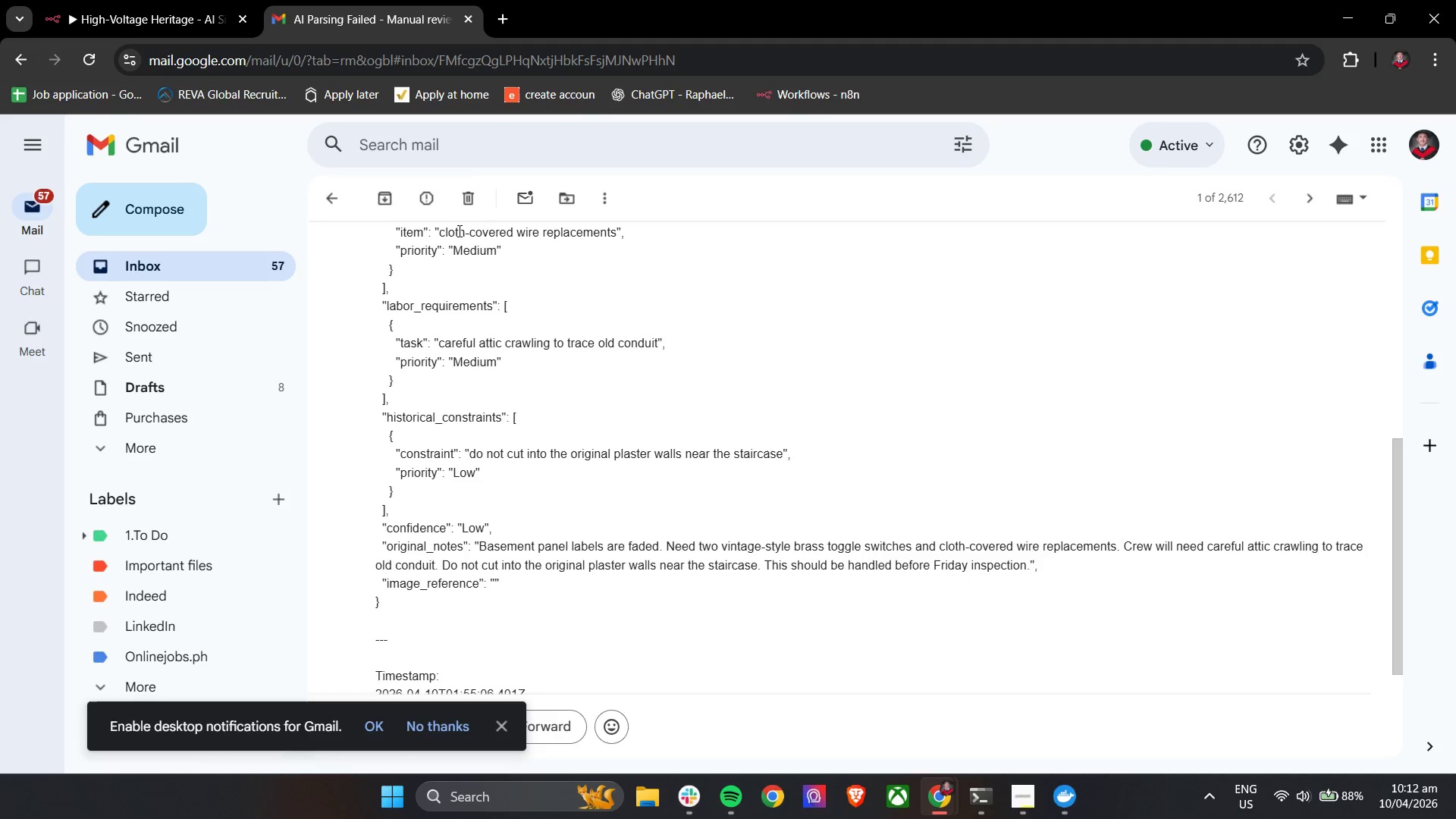 
left_click([472, 202])
 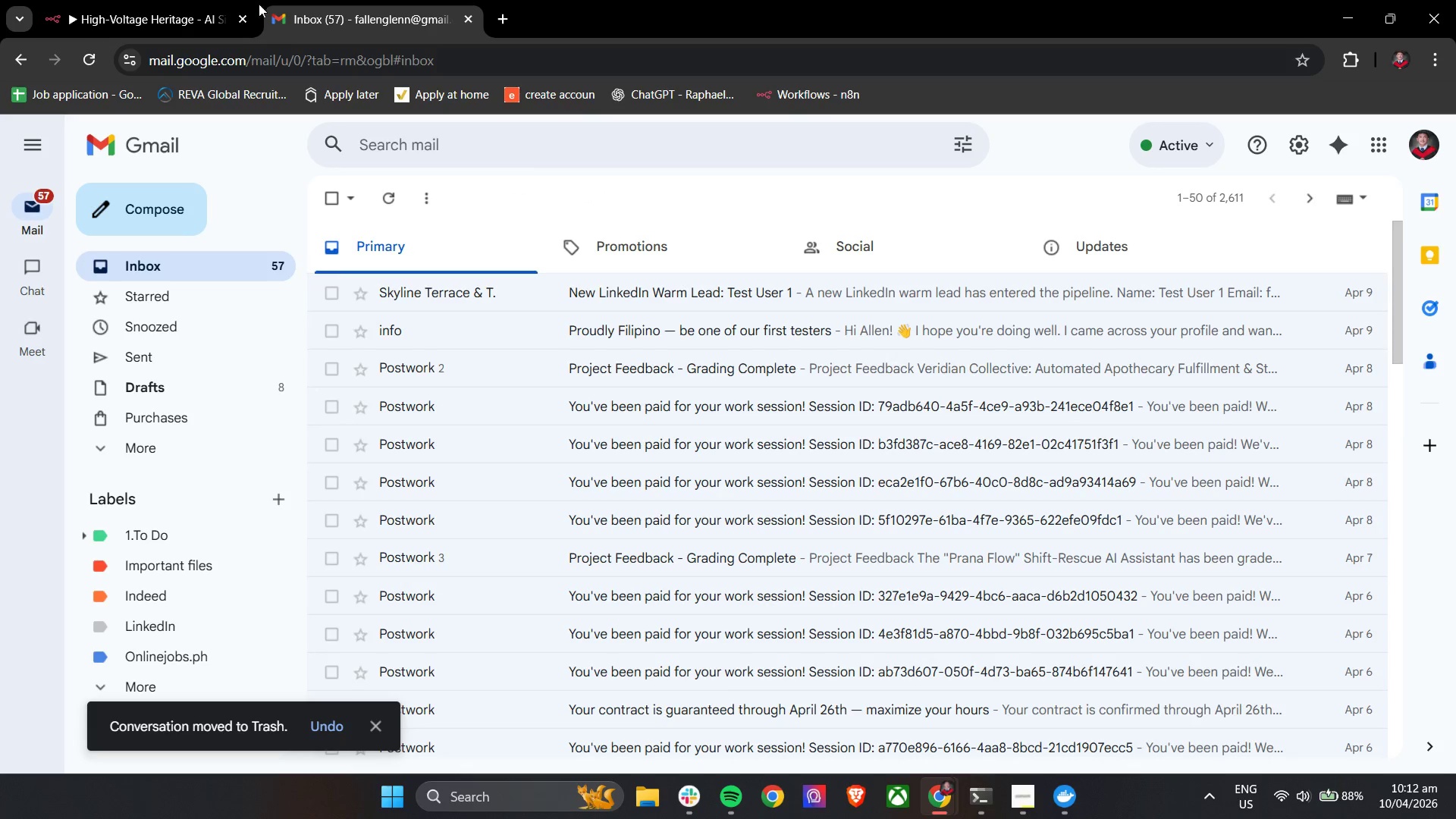 
left_click([234, 0])
 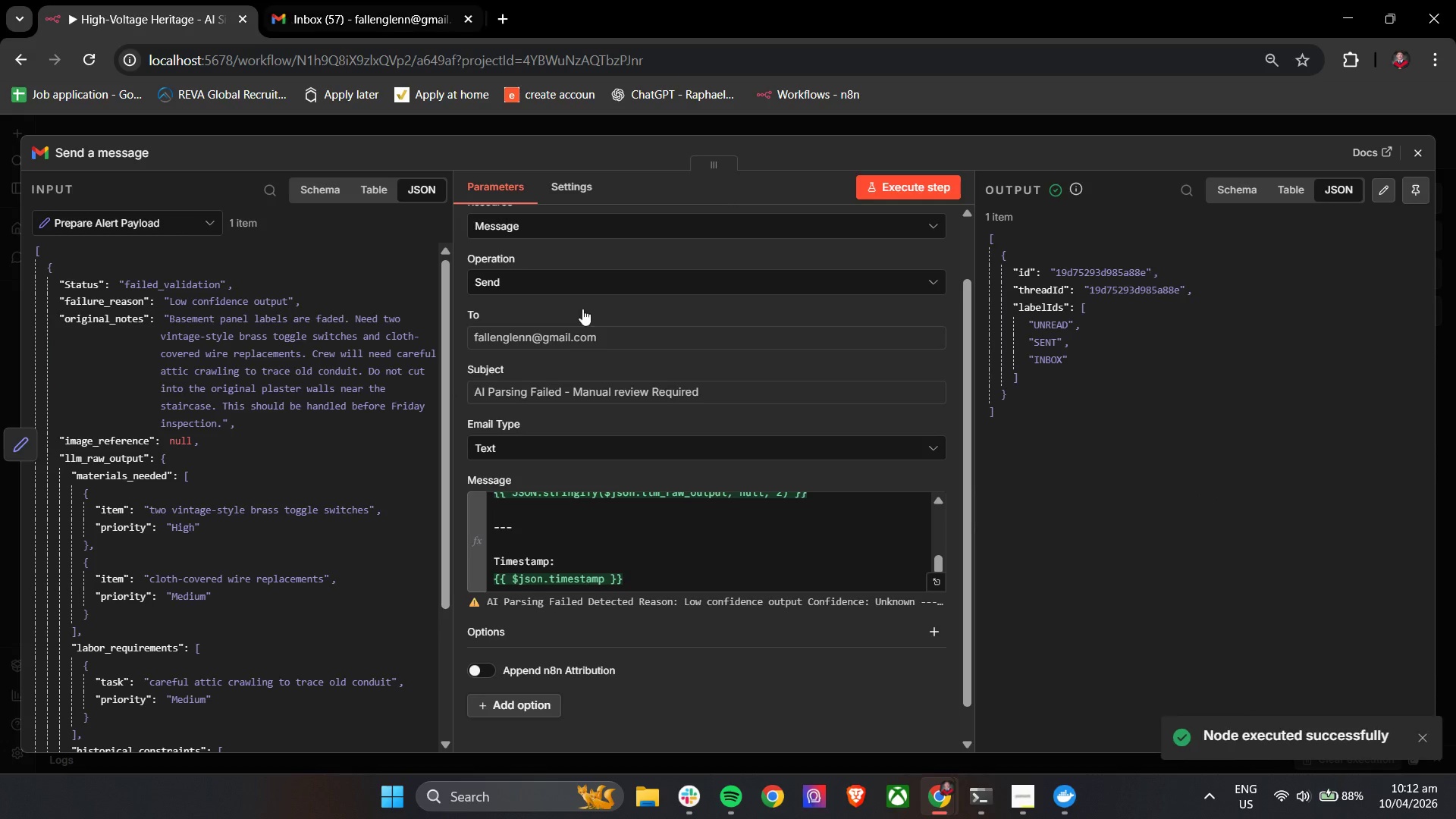 
scroll: coordinate [807, 456], scroll_direction: up, amount: 3.0
 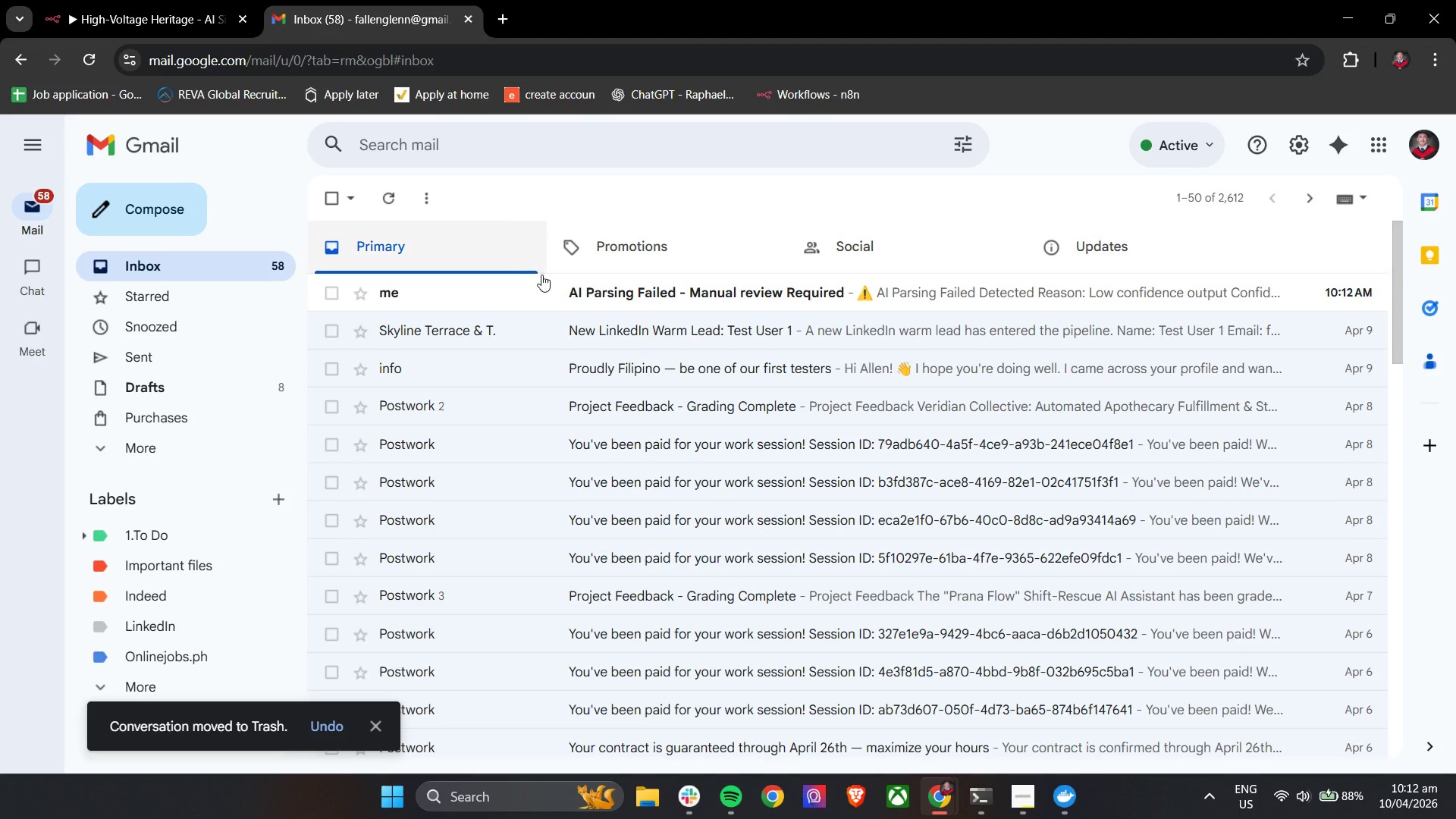 
left_click([555, 290])
 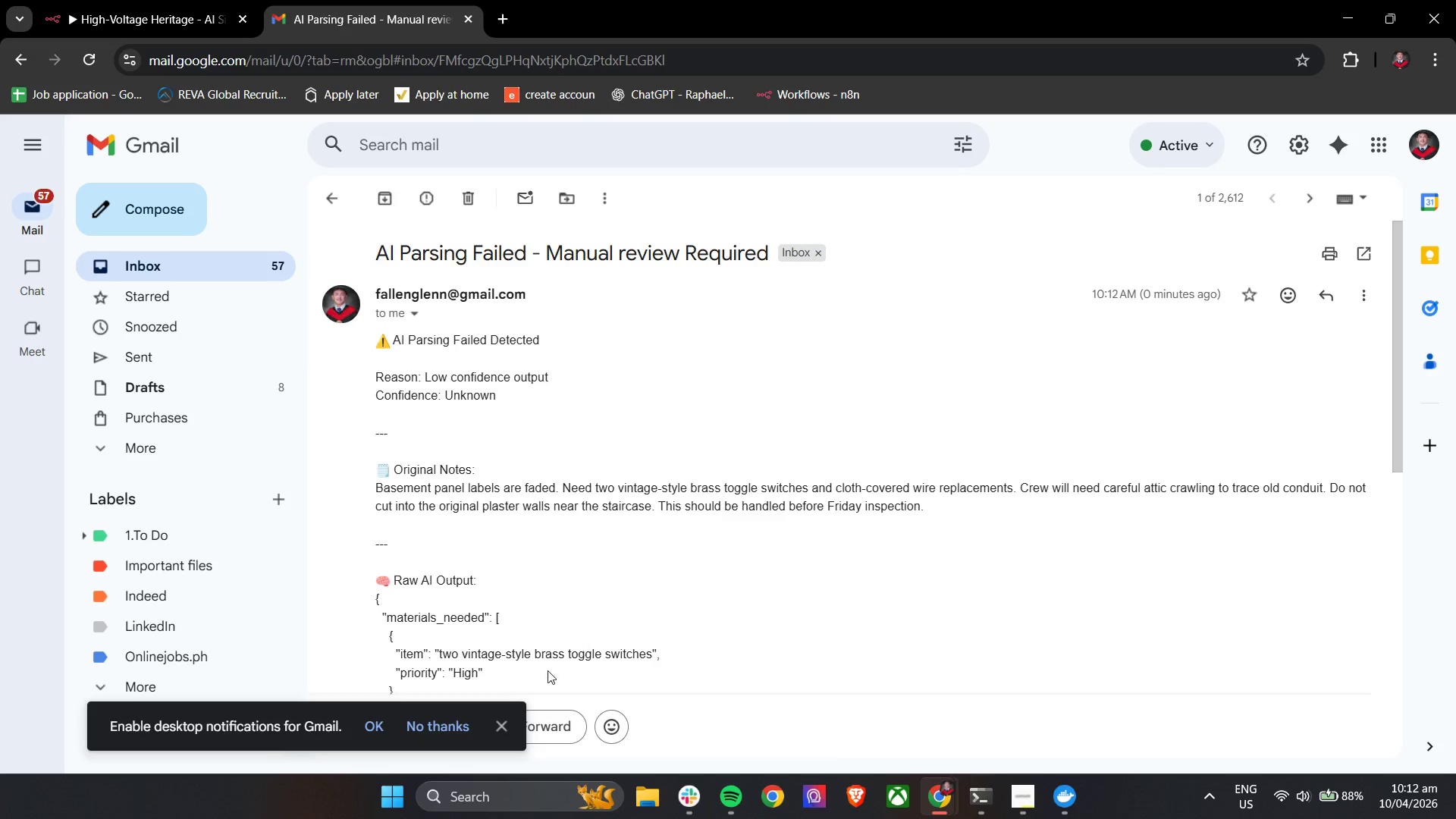 
left_click([507, 720])
 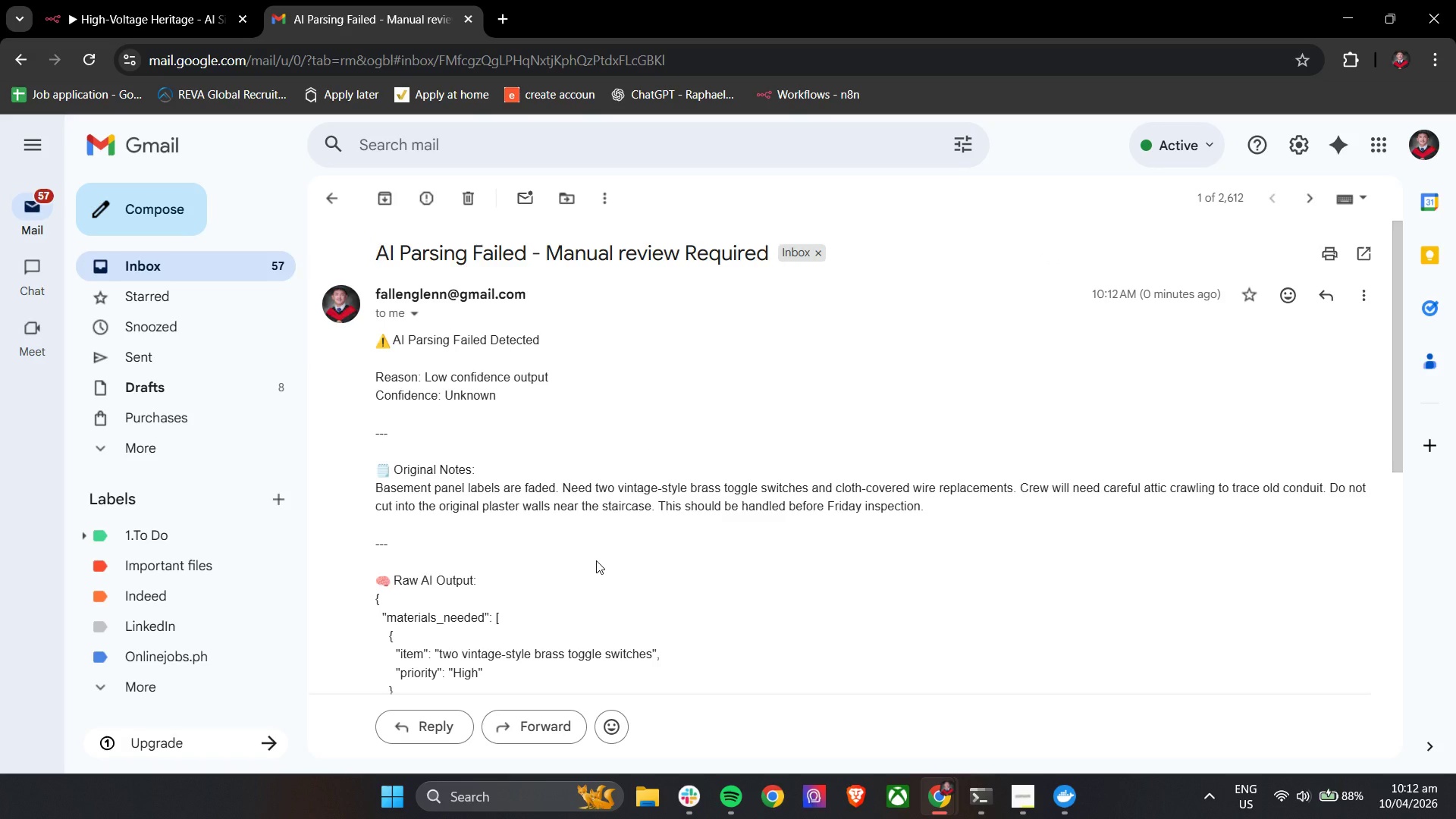 
wait(22.02)
 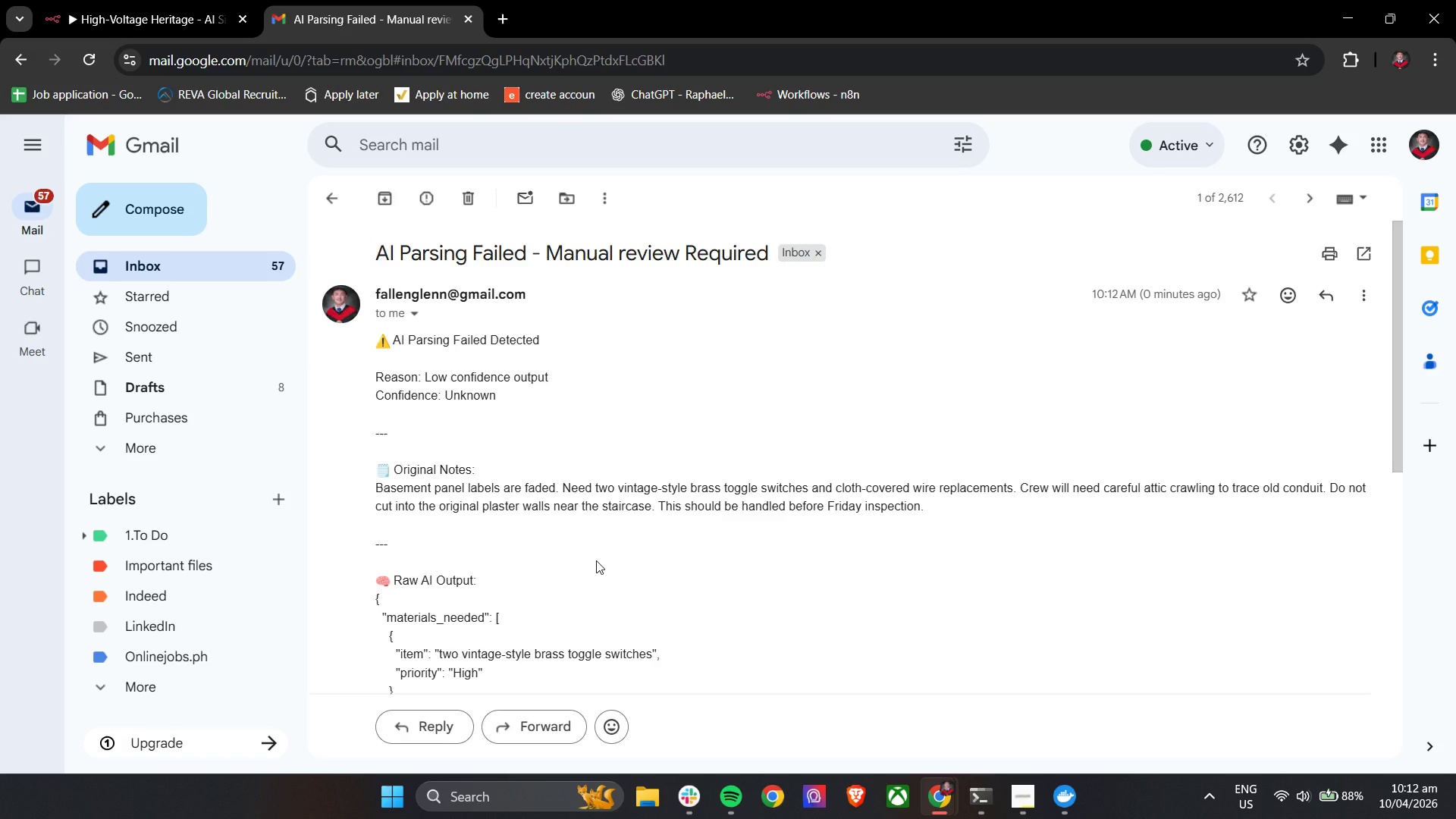 
scroll: coordinate [596, 560], scroll_direction: down, amount: 3.0
 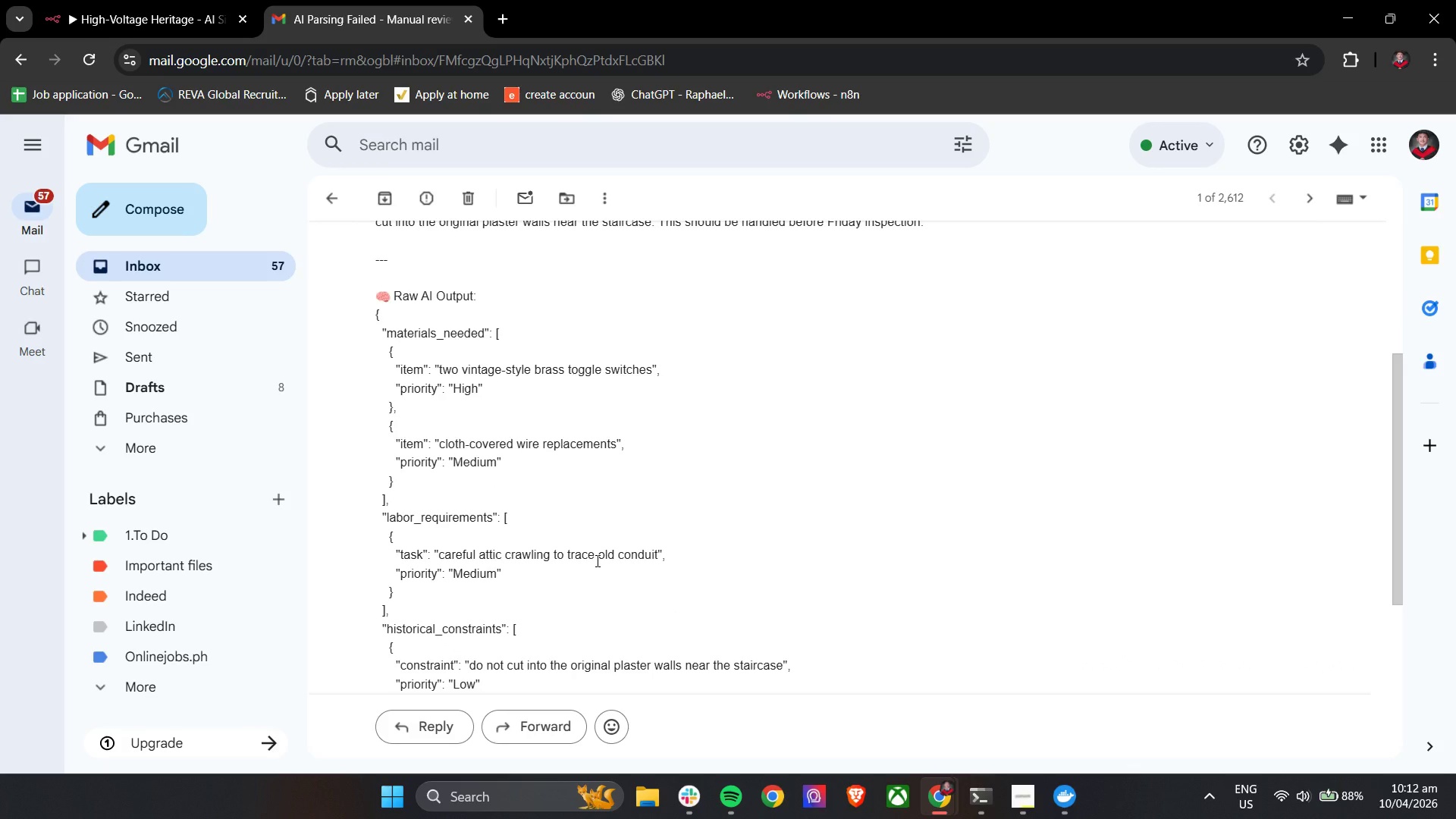 
wait(5.73)
 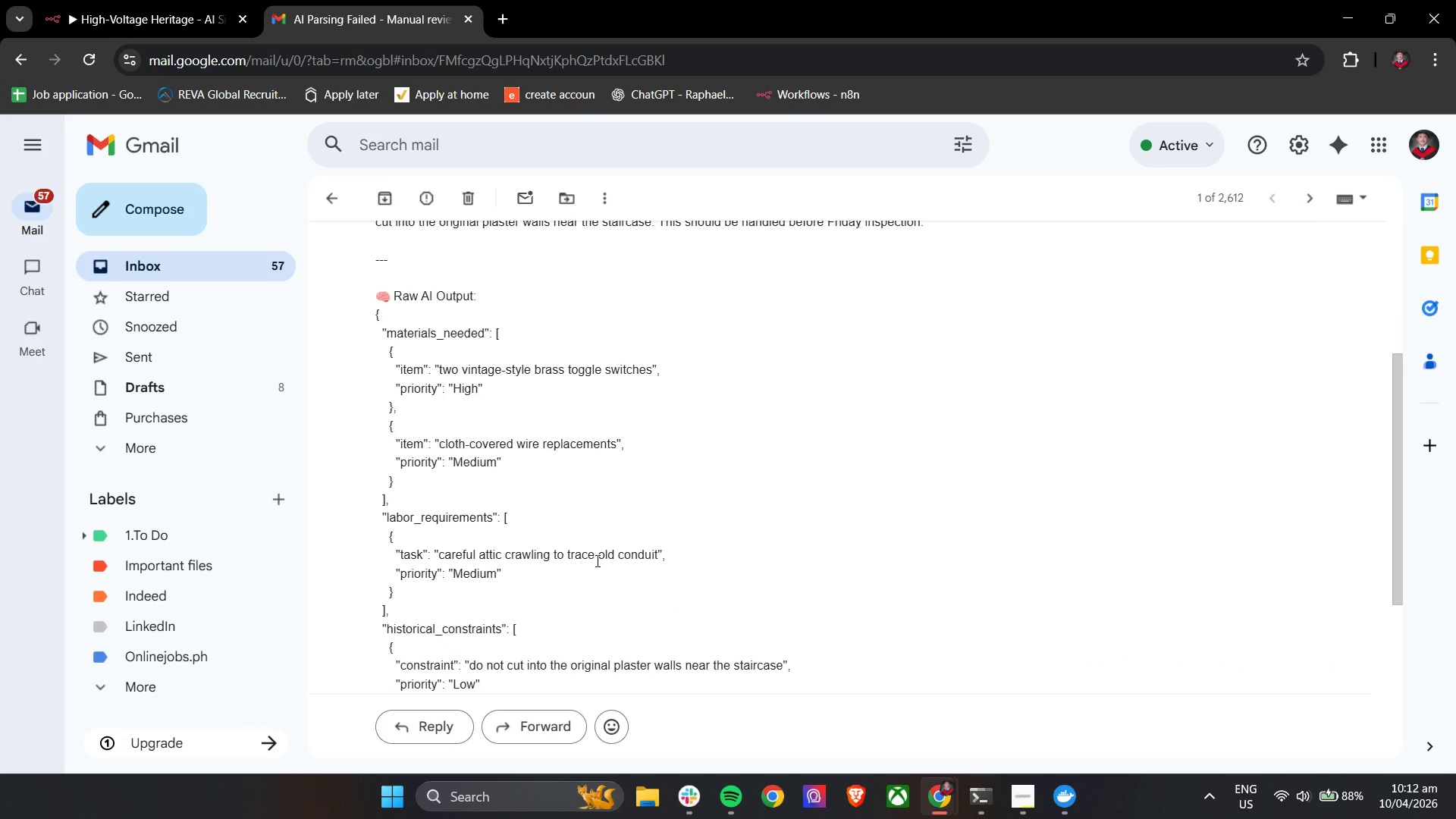 
scroll: coordinate [596, 560], scroll_direction: down, amount: 4.0
 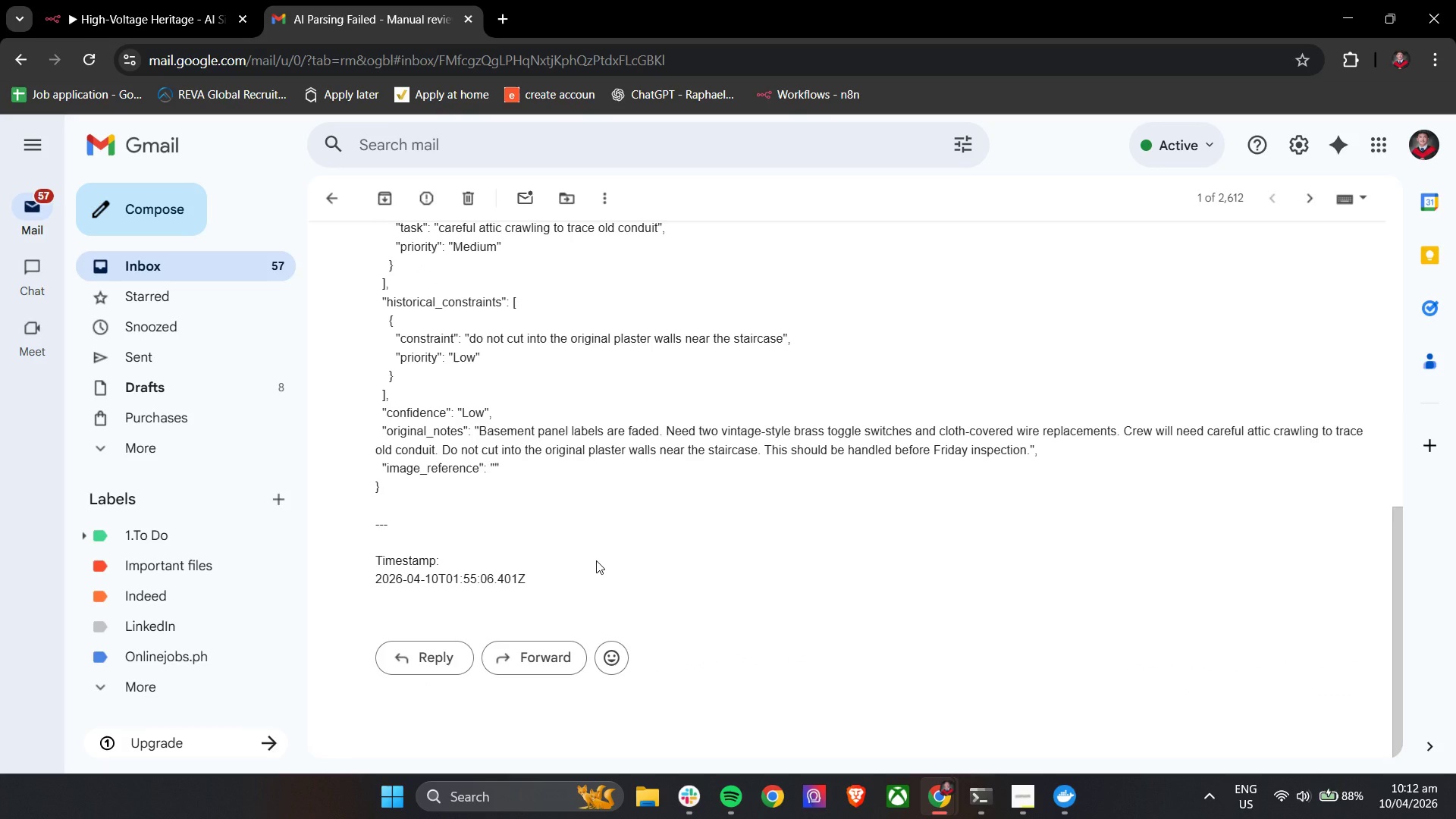 
wait(9.38)
 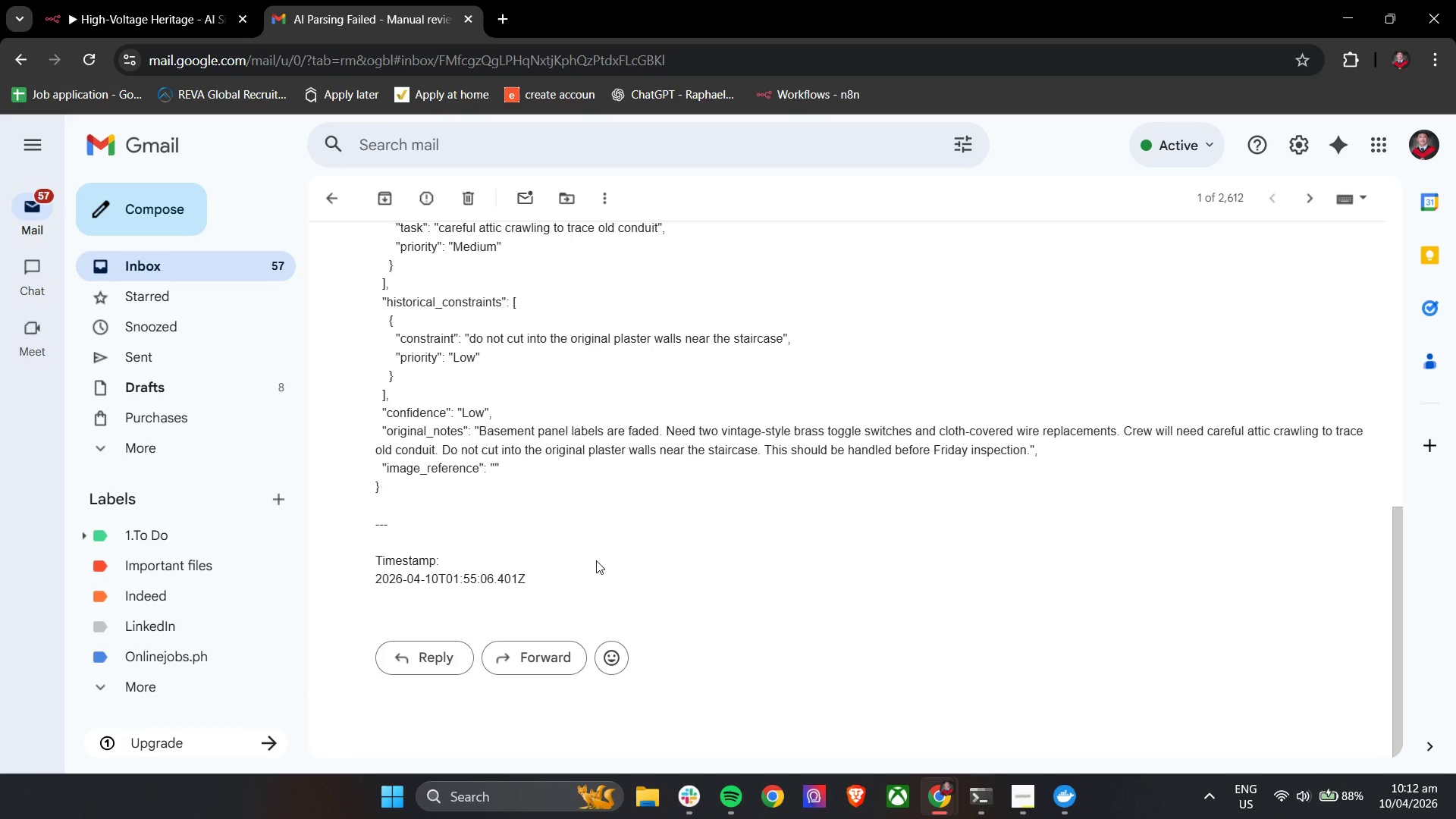 
left_click([114, 0])
 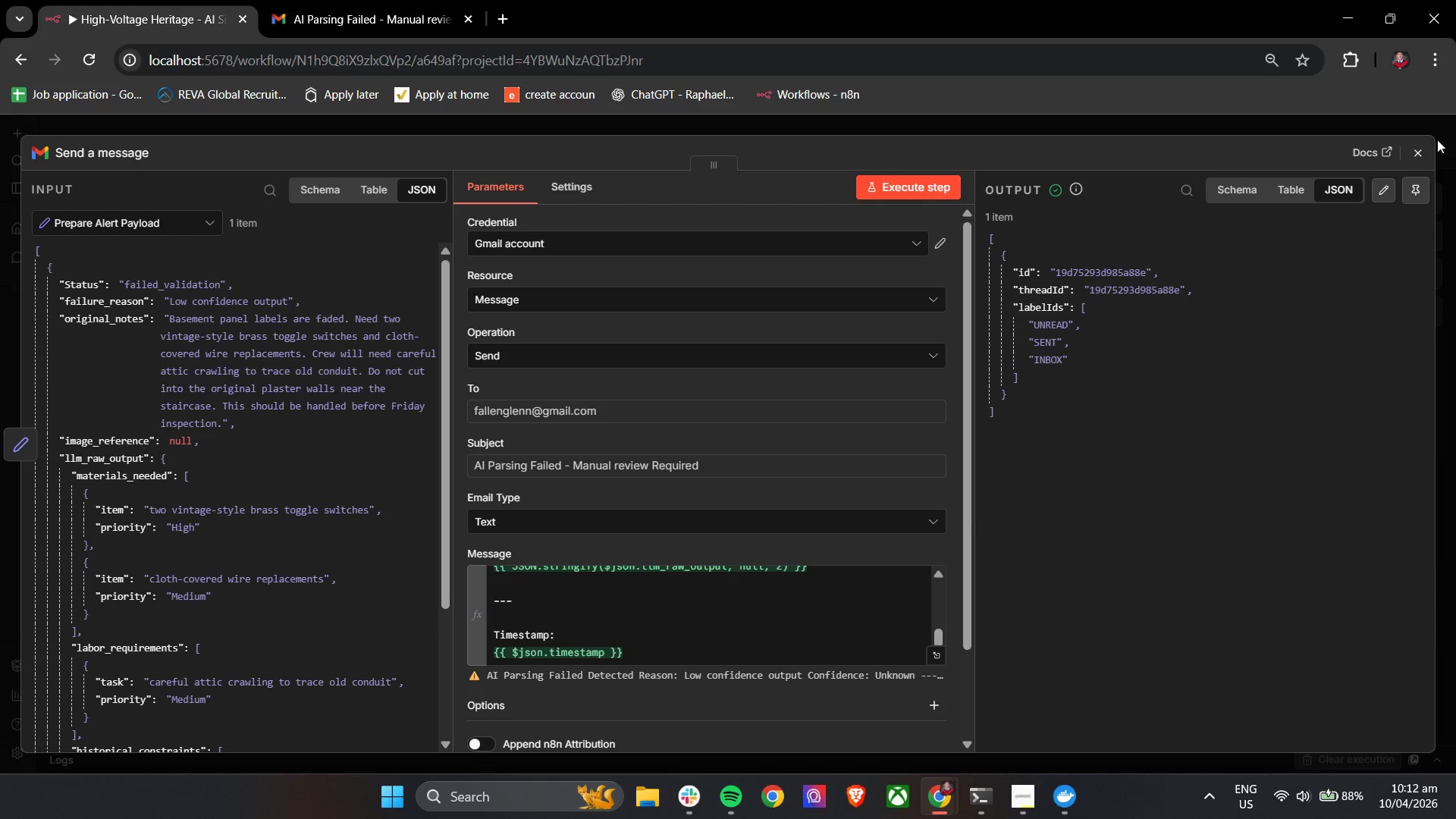 
left_click([1423, 154])
 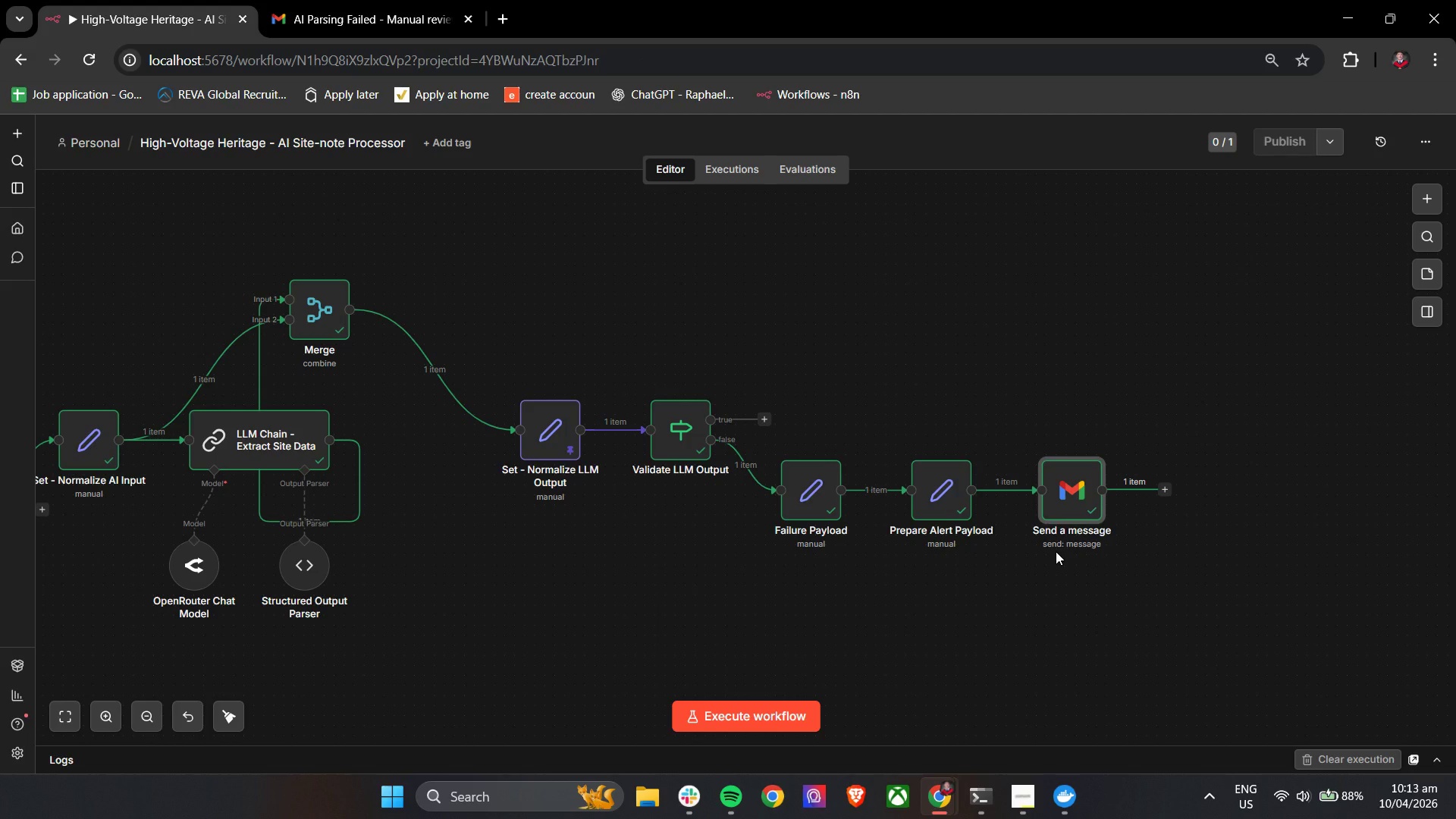 
wait(5.91)
 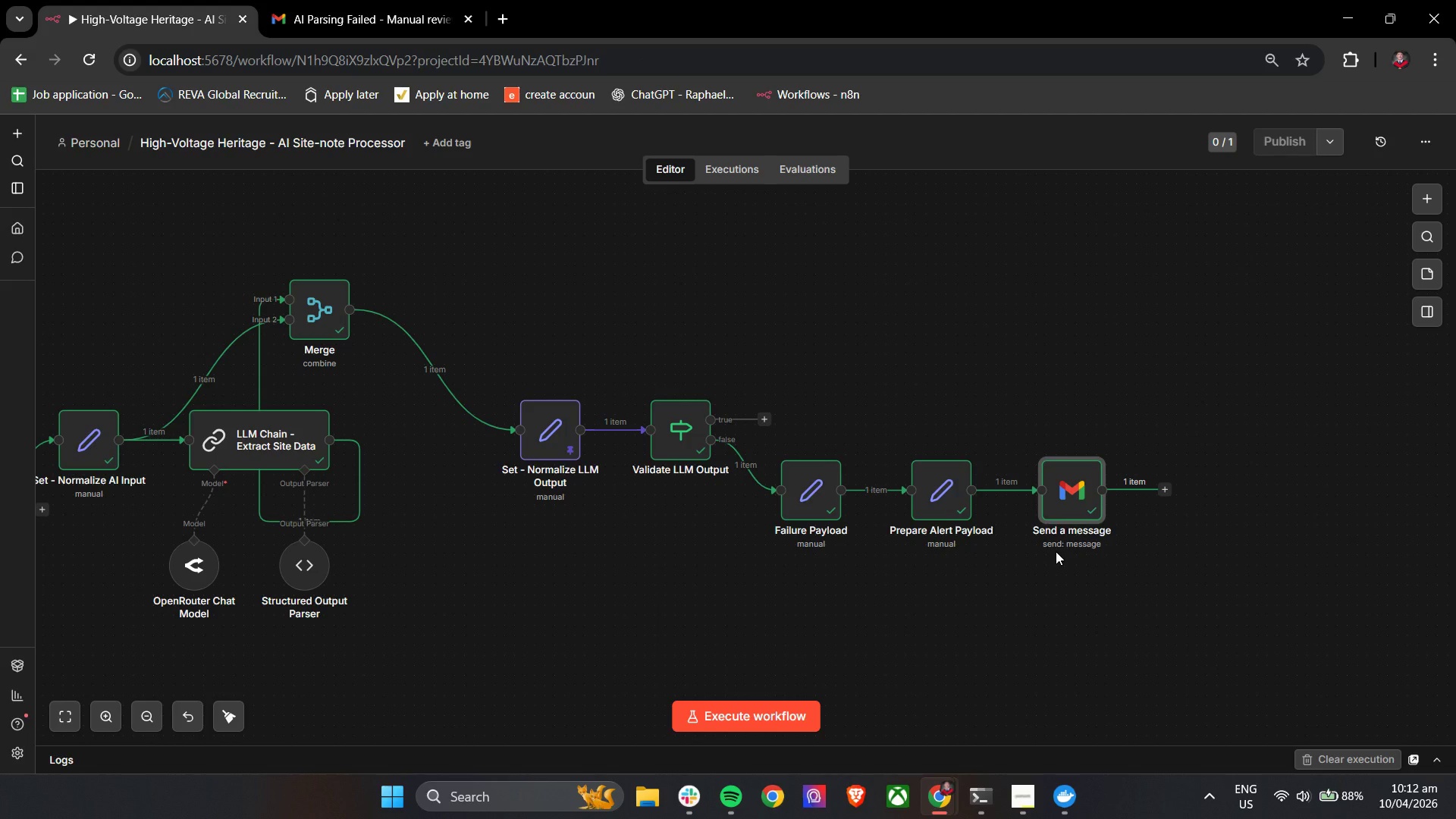 
double_click([1074, 504])
 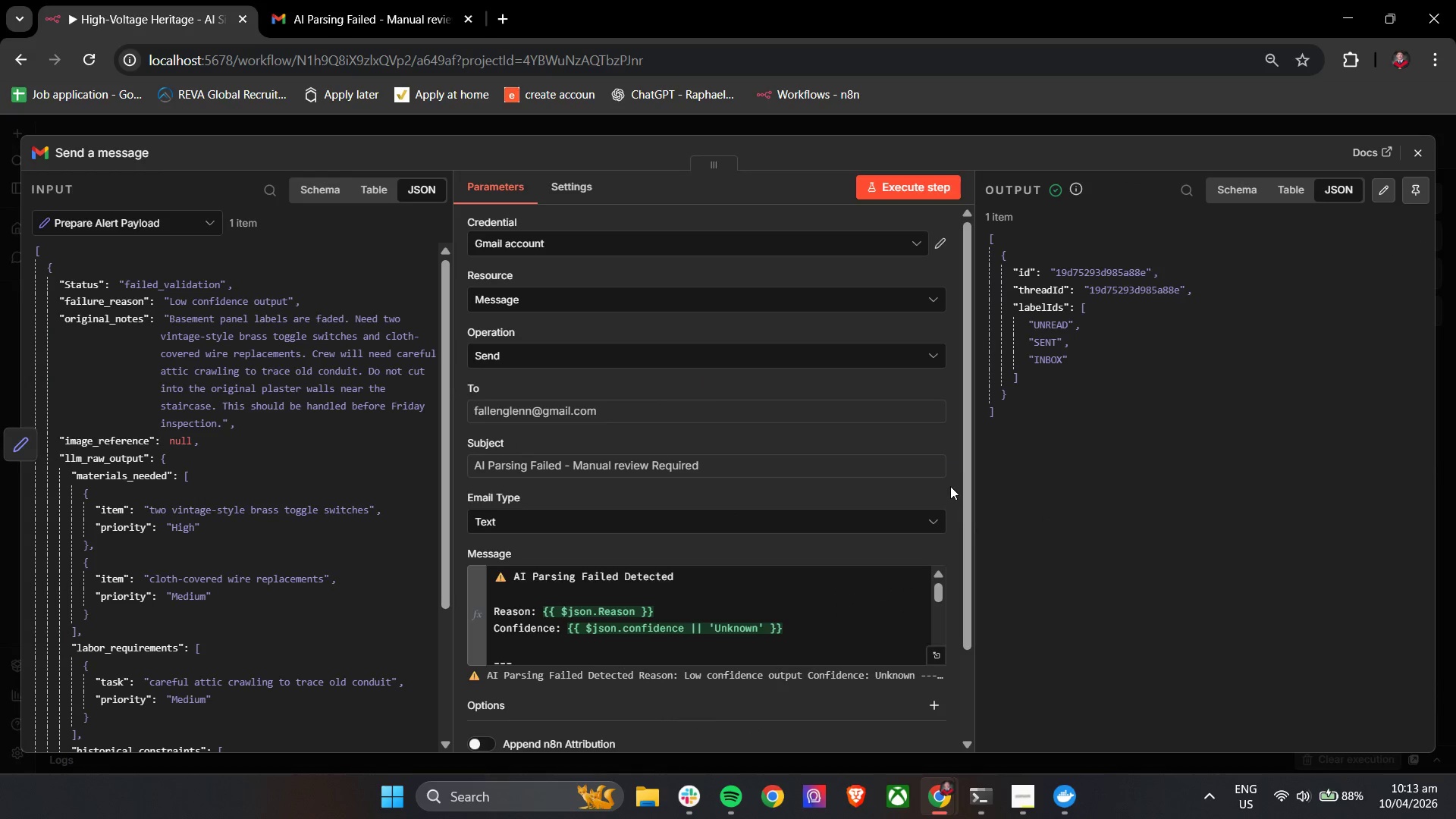 
left_click_drag(start_coordinate=[965, 472], to_coordinate=[966, 485])
 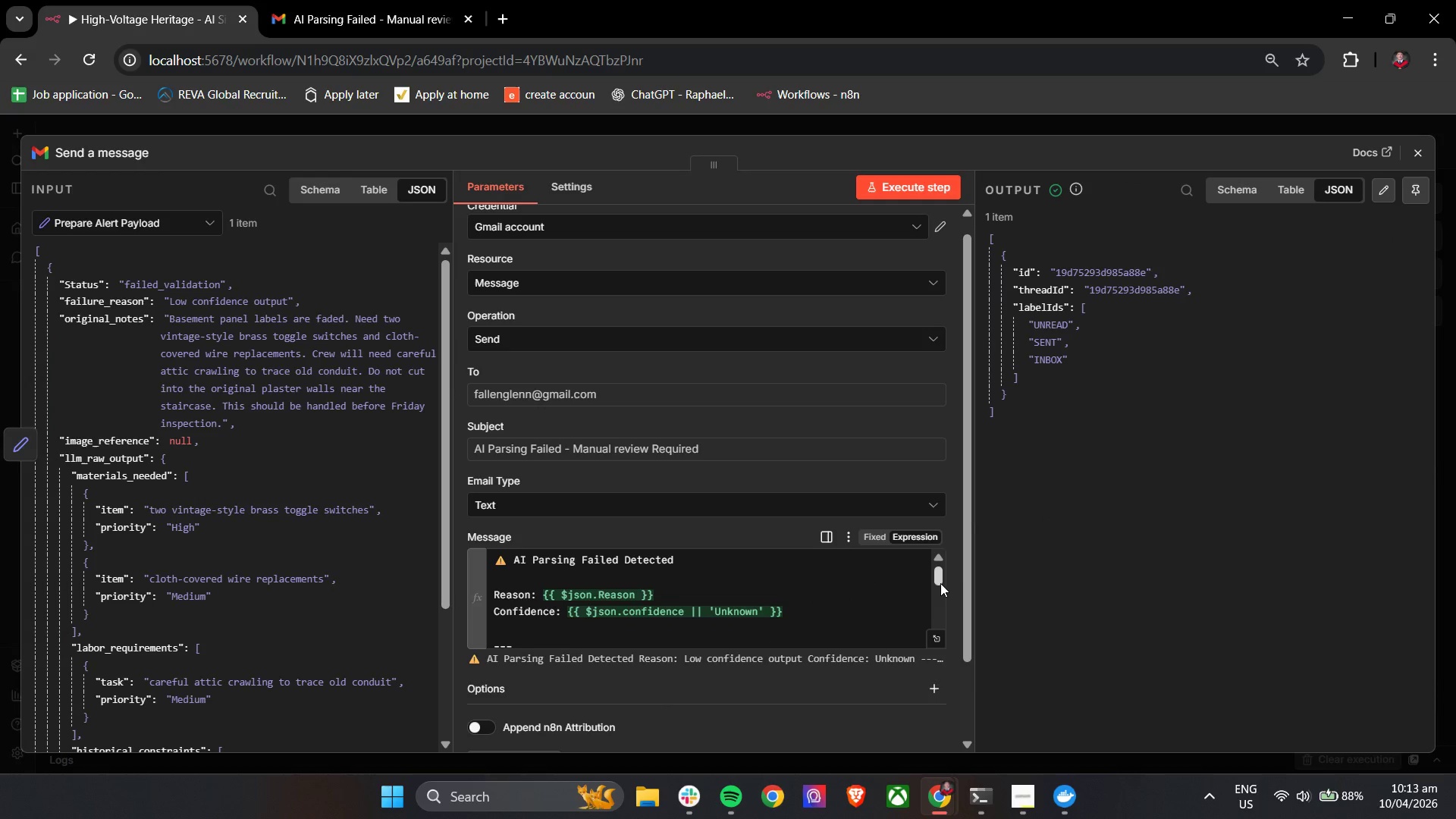 
left_click_drag(start_coordinate=[939, 579], to_coordinate=[943, 614])
 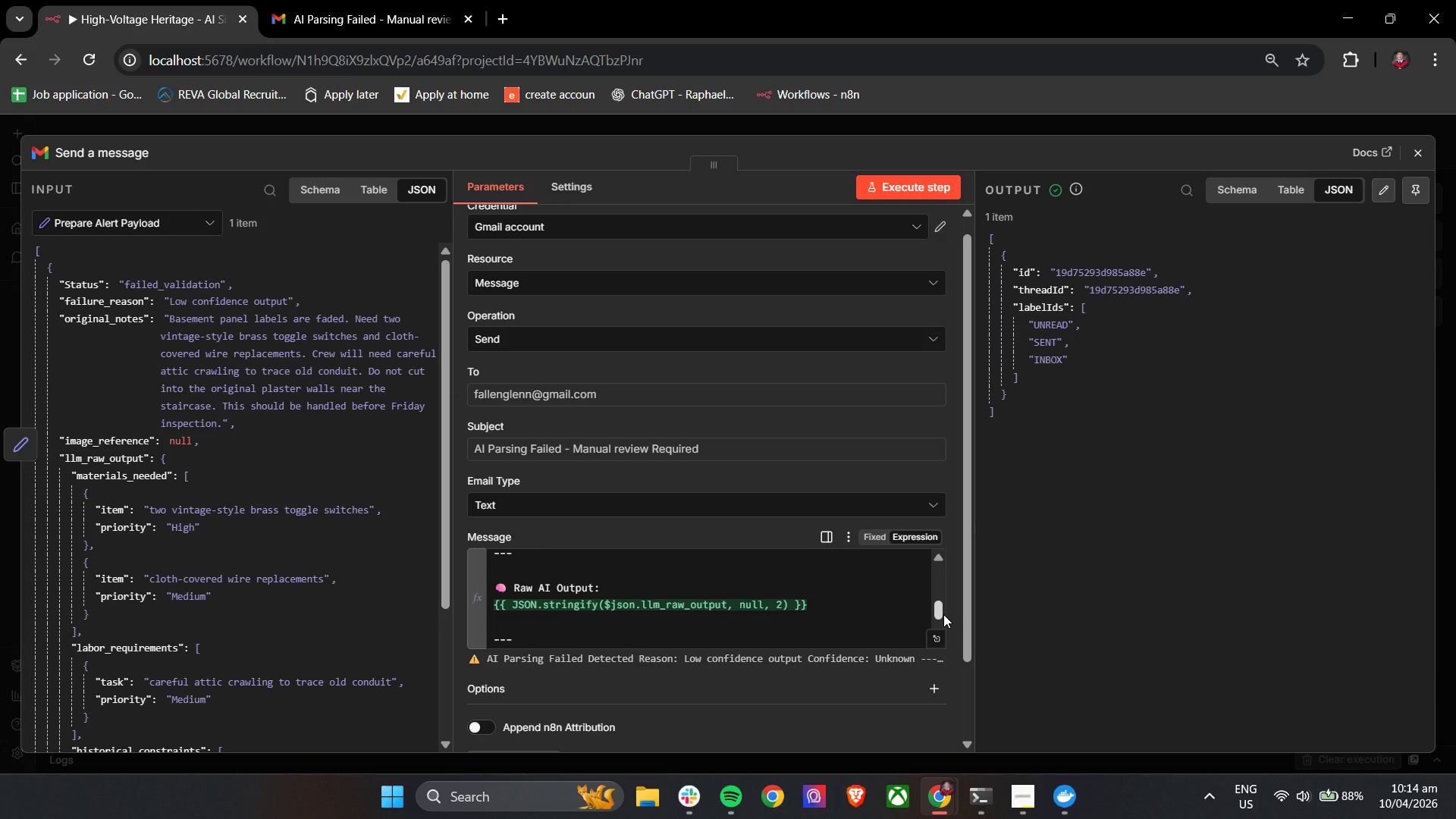 
wait(57.44)
 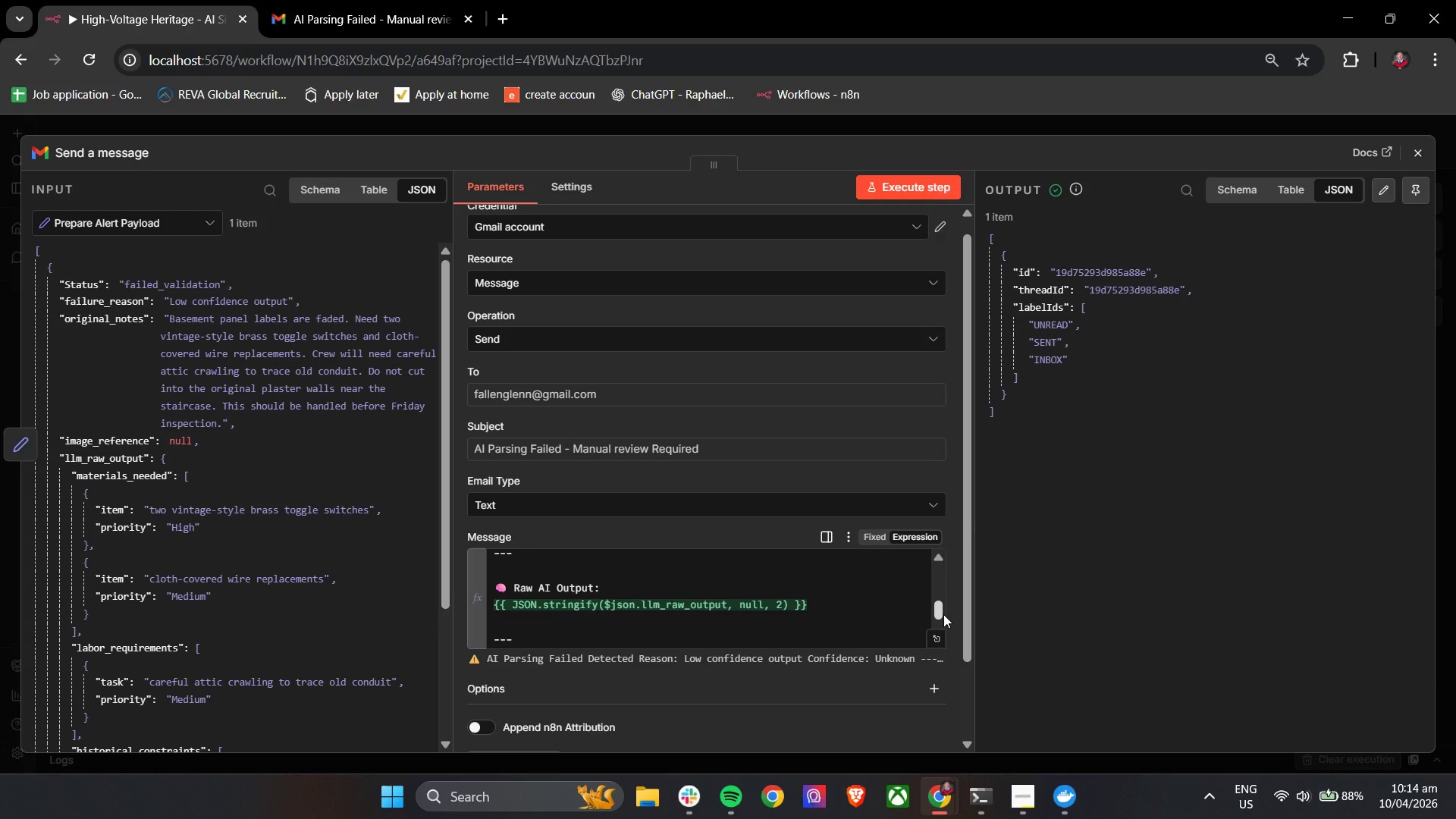 
left_click([416, 0])
 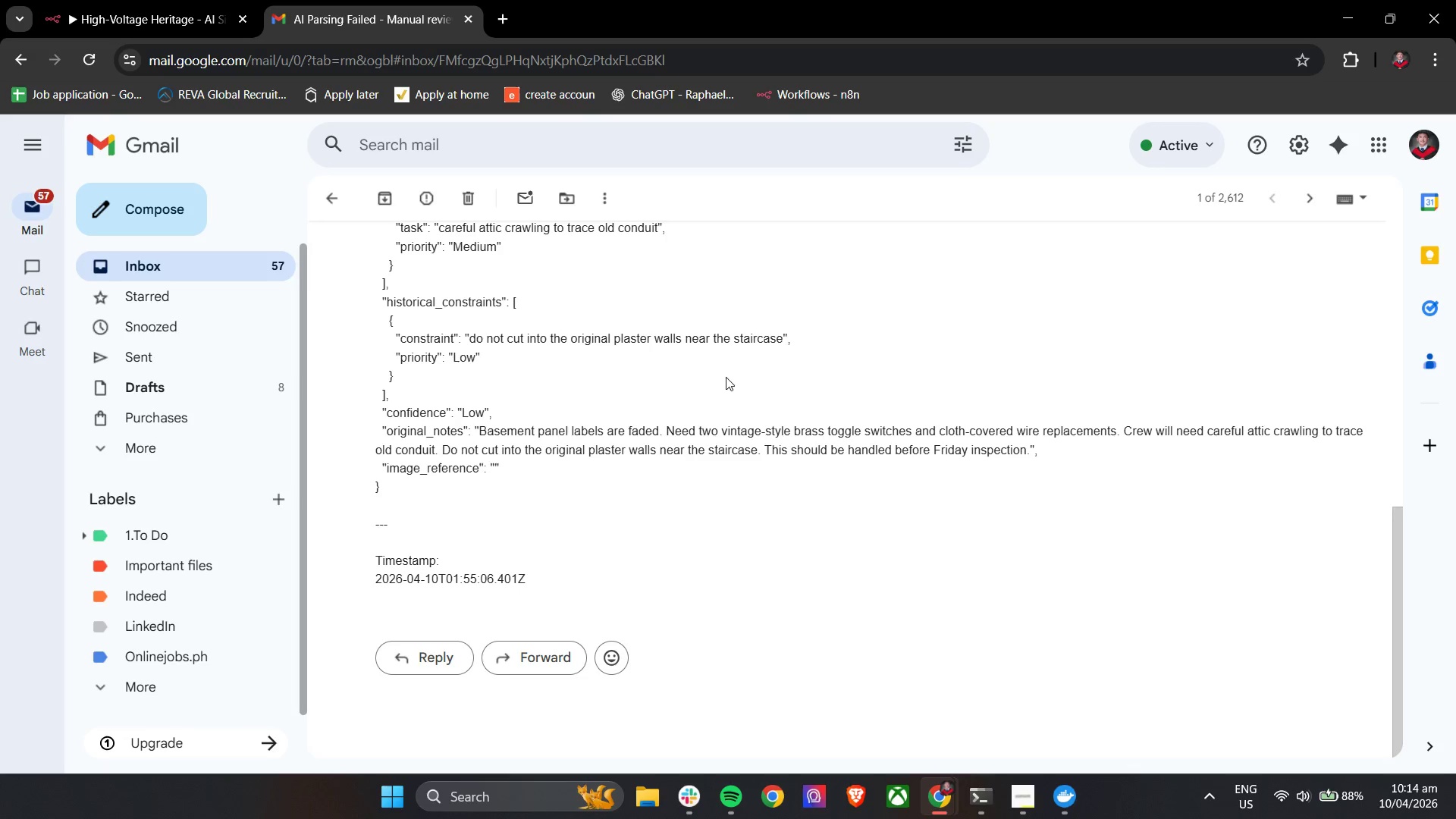 
scroll: coordinate [754, 470], scroll_direction: up, amount: 4.0
 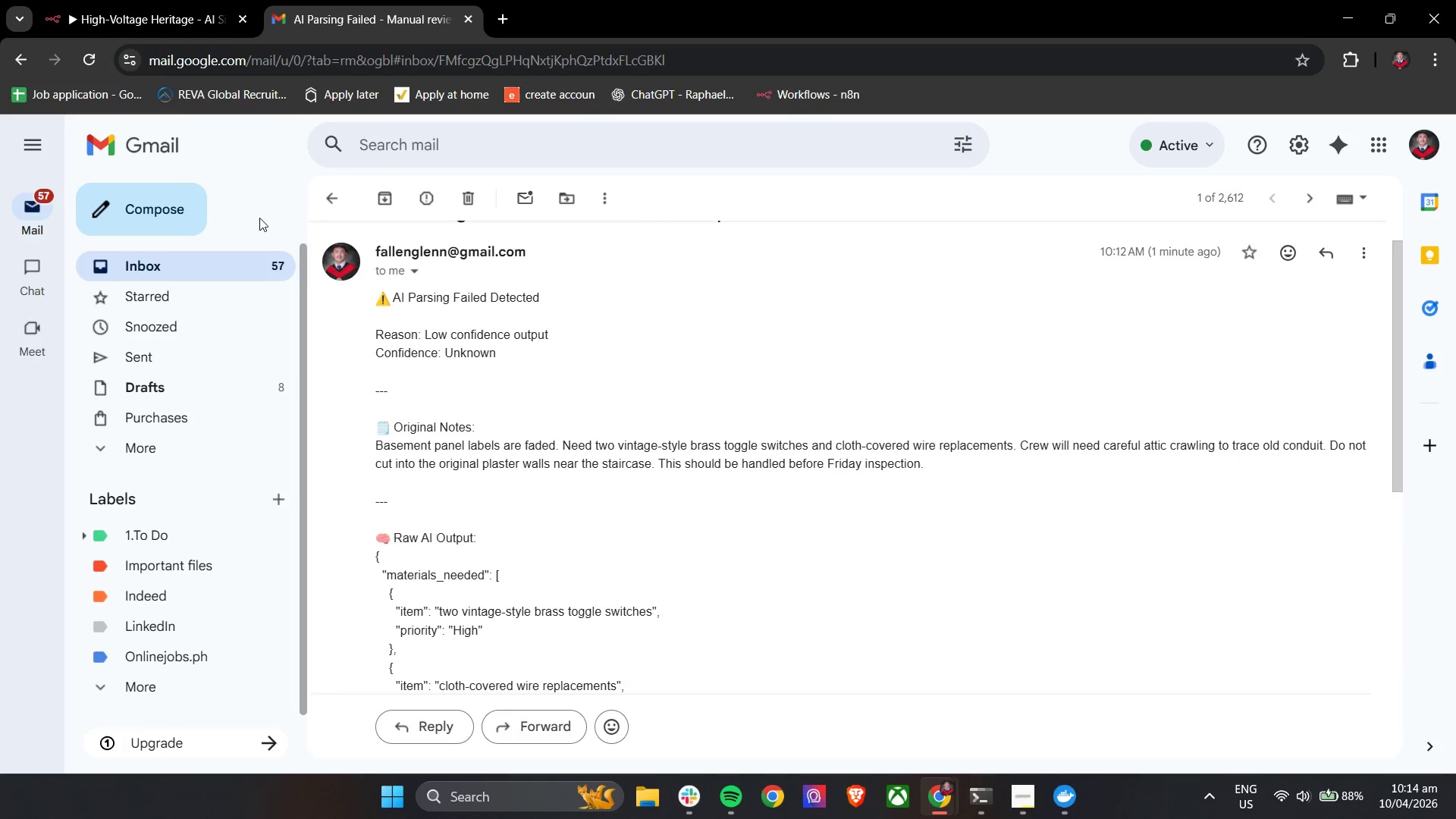 
left_click([146, 0])
 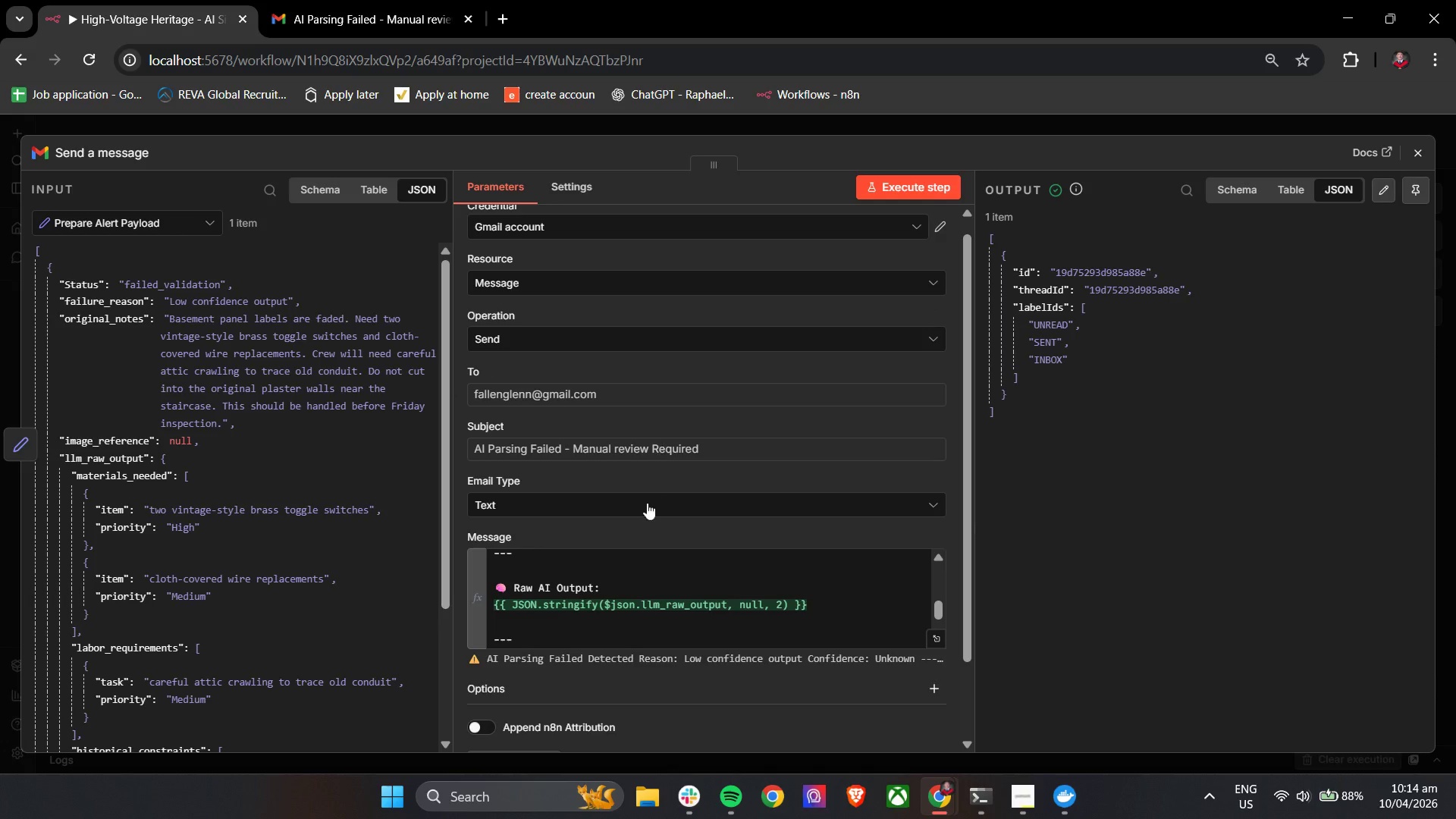 
scroll: coordinate [625, 625], scroll_direction: up, amount: 2.0
 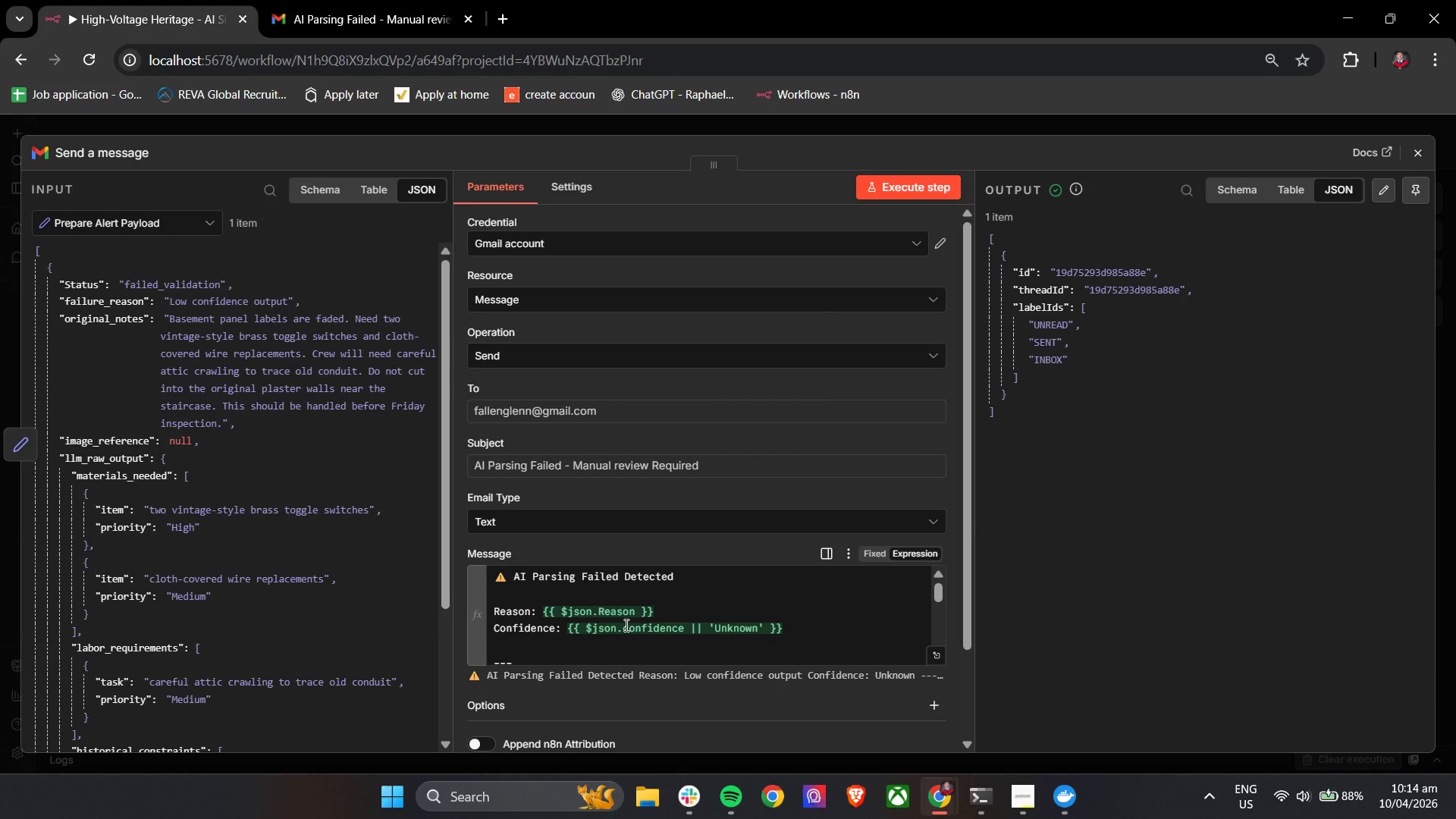 
scroll: coordinate [625, 625], scroll_direction: down, amount: 1.0
 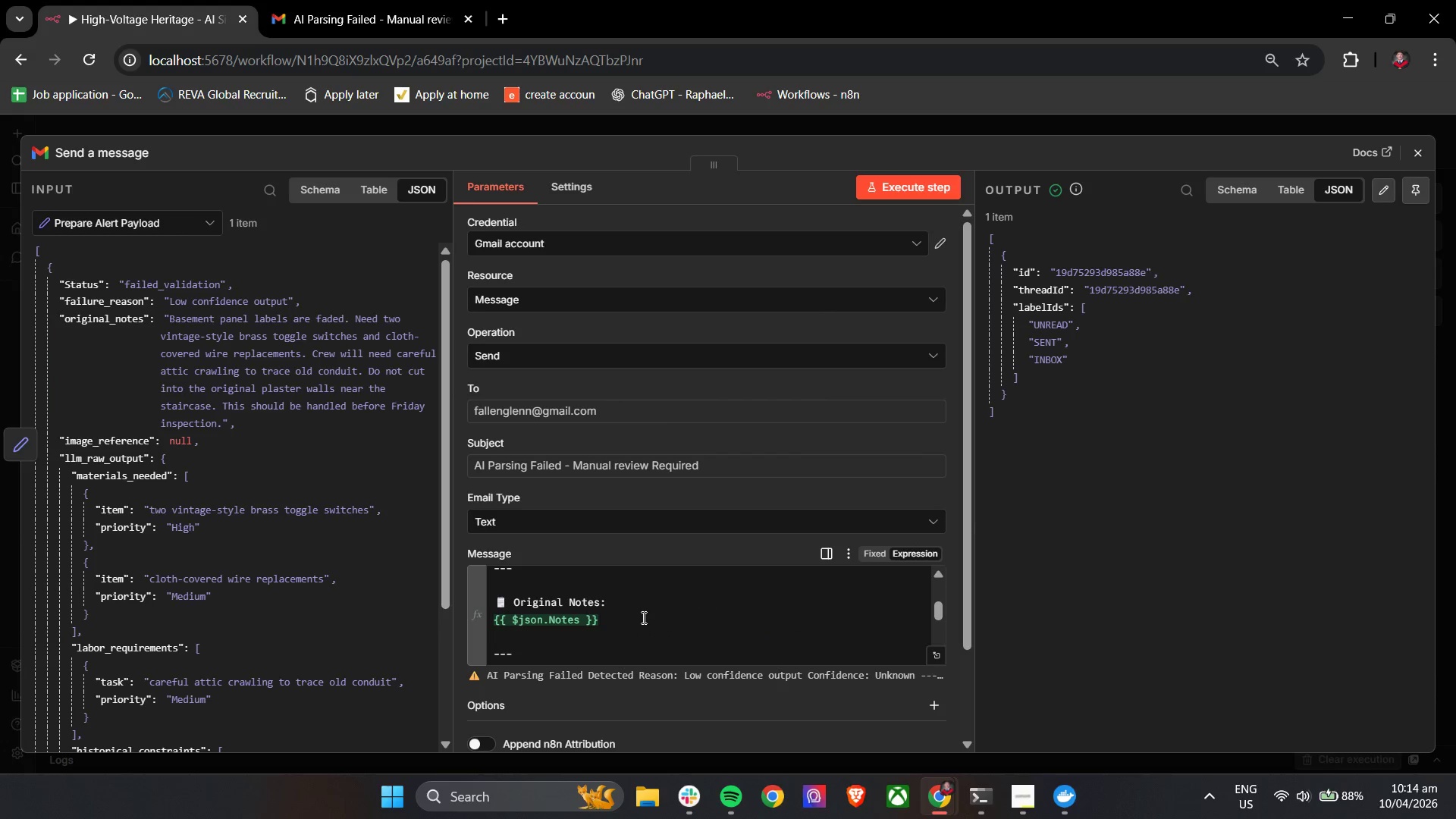 
left_click([652, 623])
 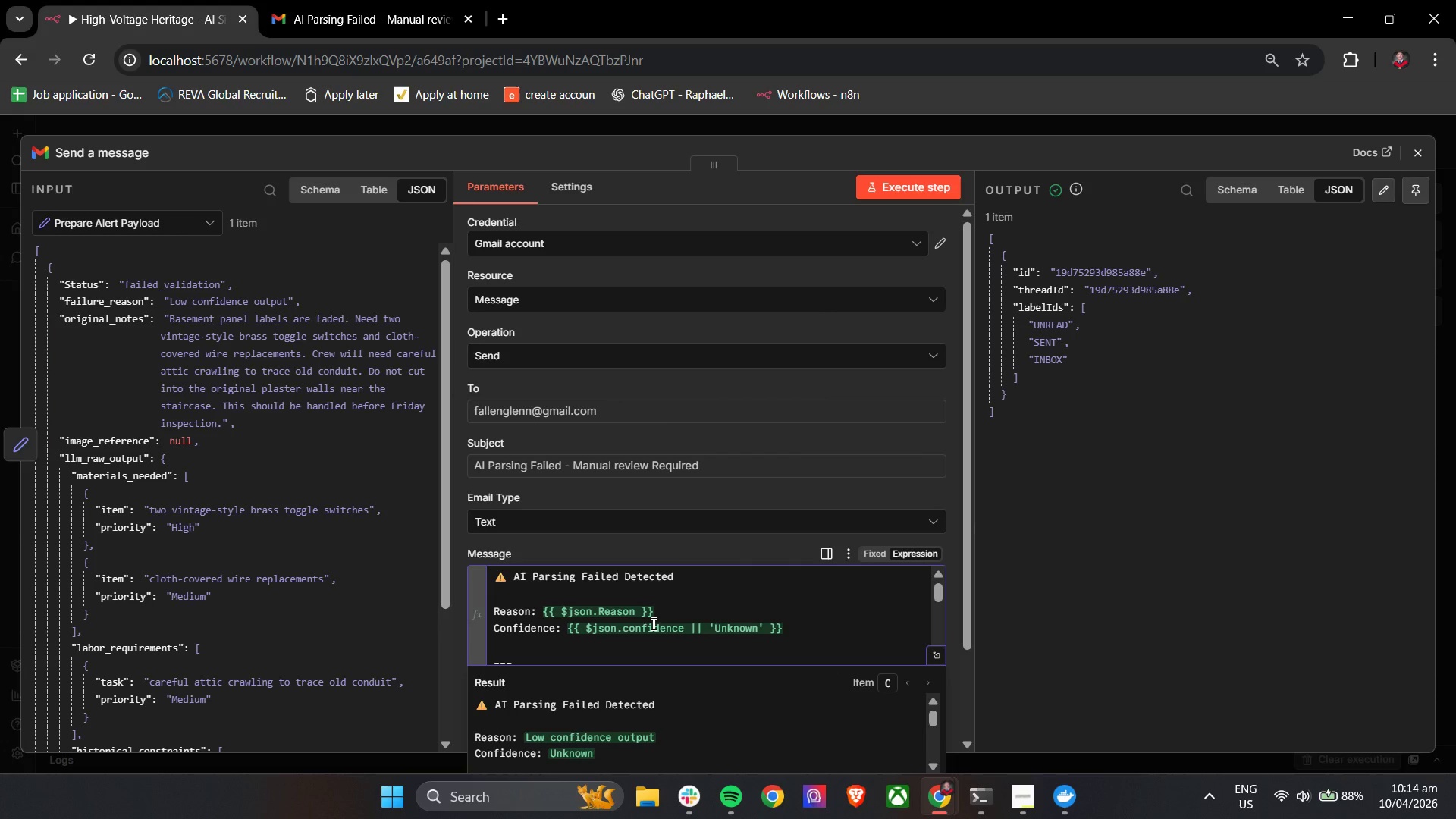 
scroll: coordinate [642, 619], scroll_direction: up, amount: 1.0
 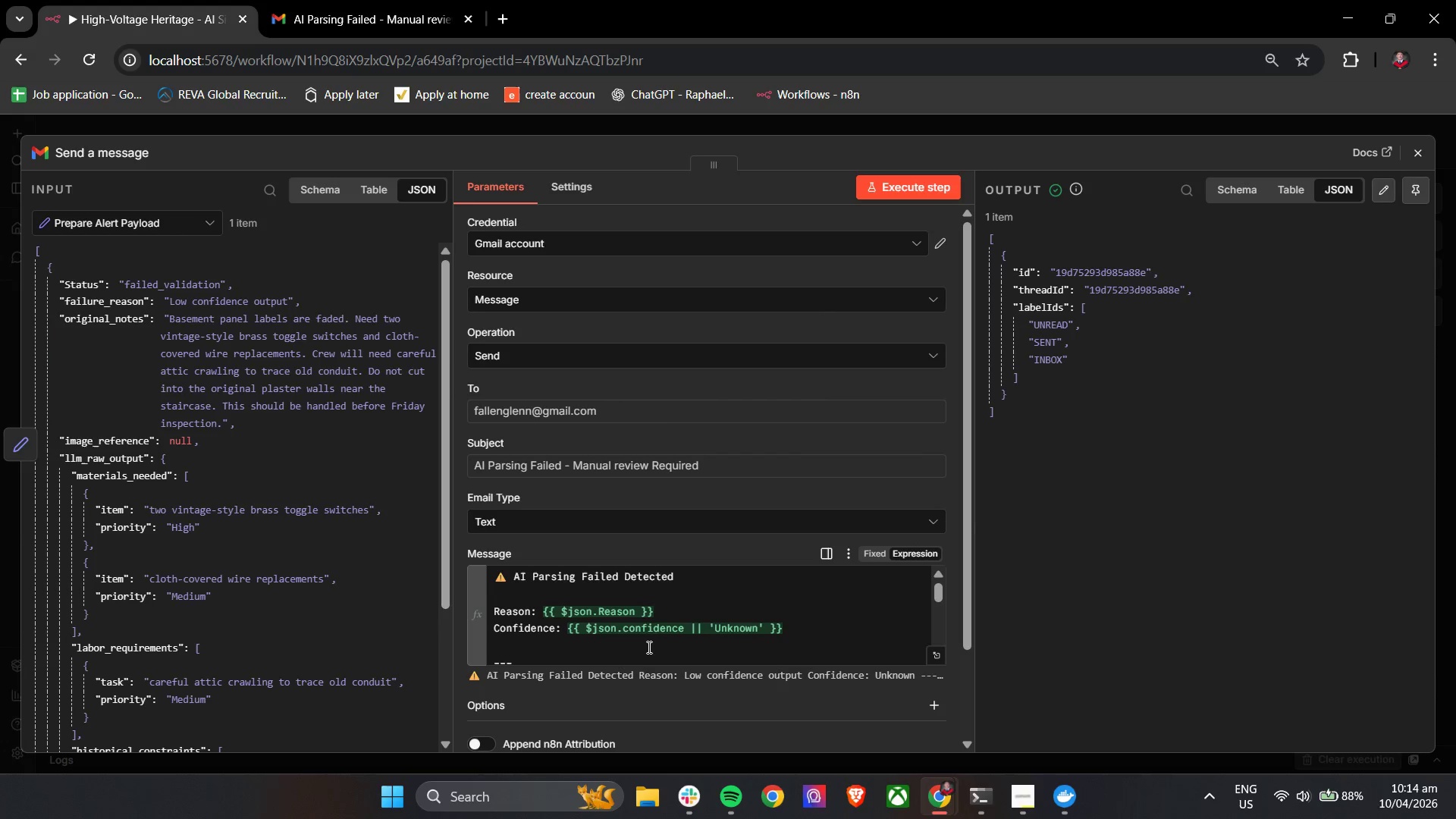 
scroll: coordinate [344, 561], scroll_direction: down, amount: 3.0
 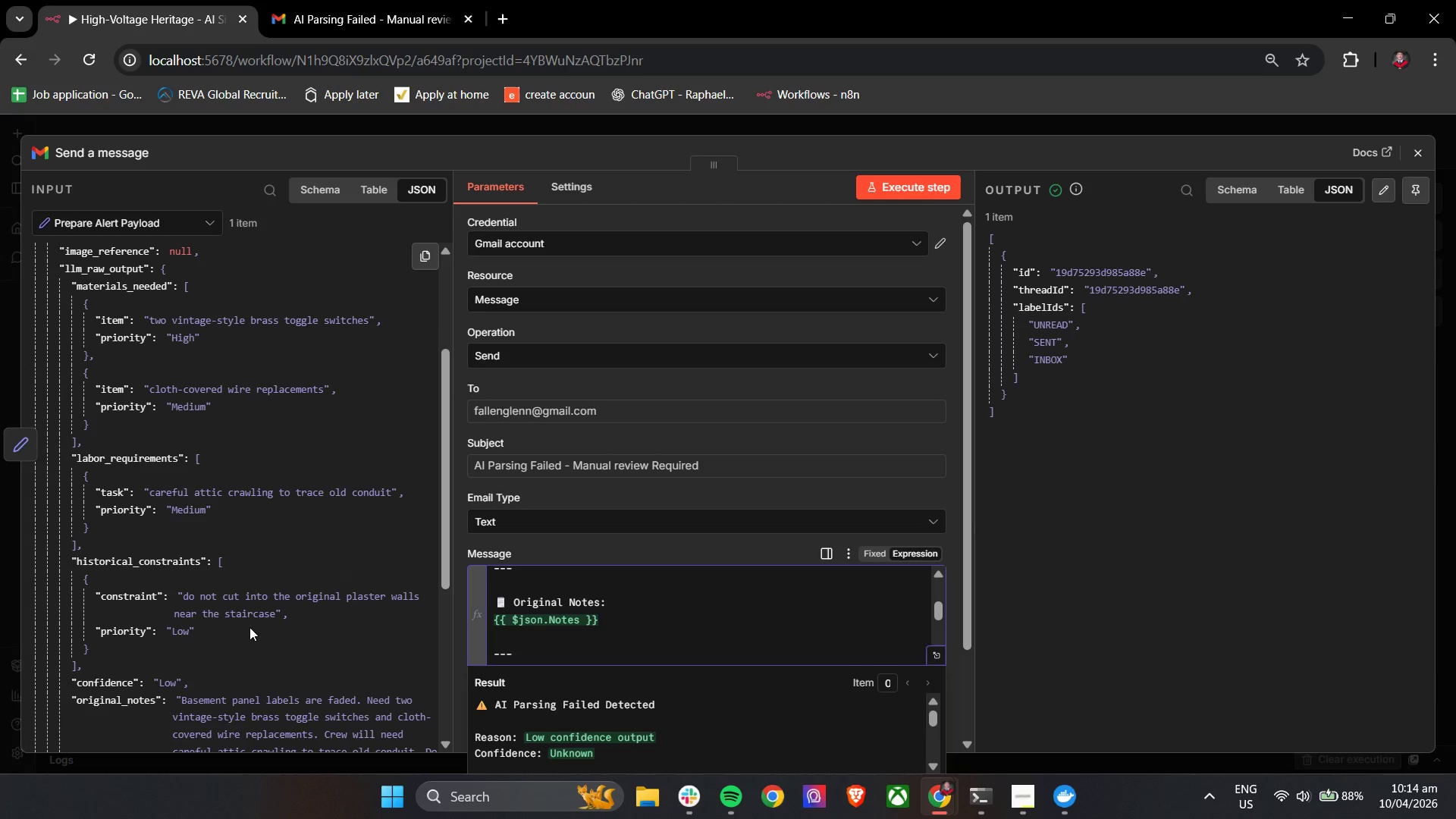 
scroll: coordinate [615, 651], scroll_direction: up, amount: 2.0
 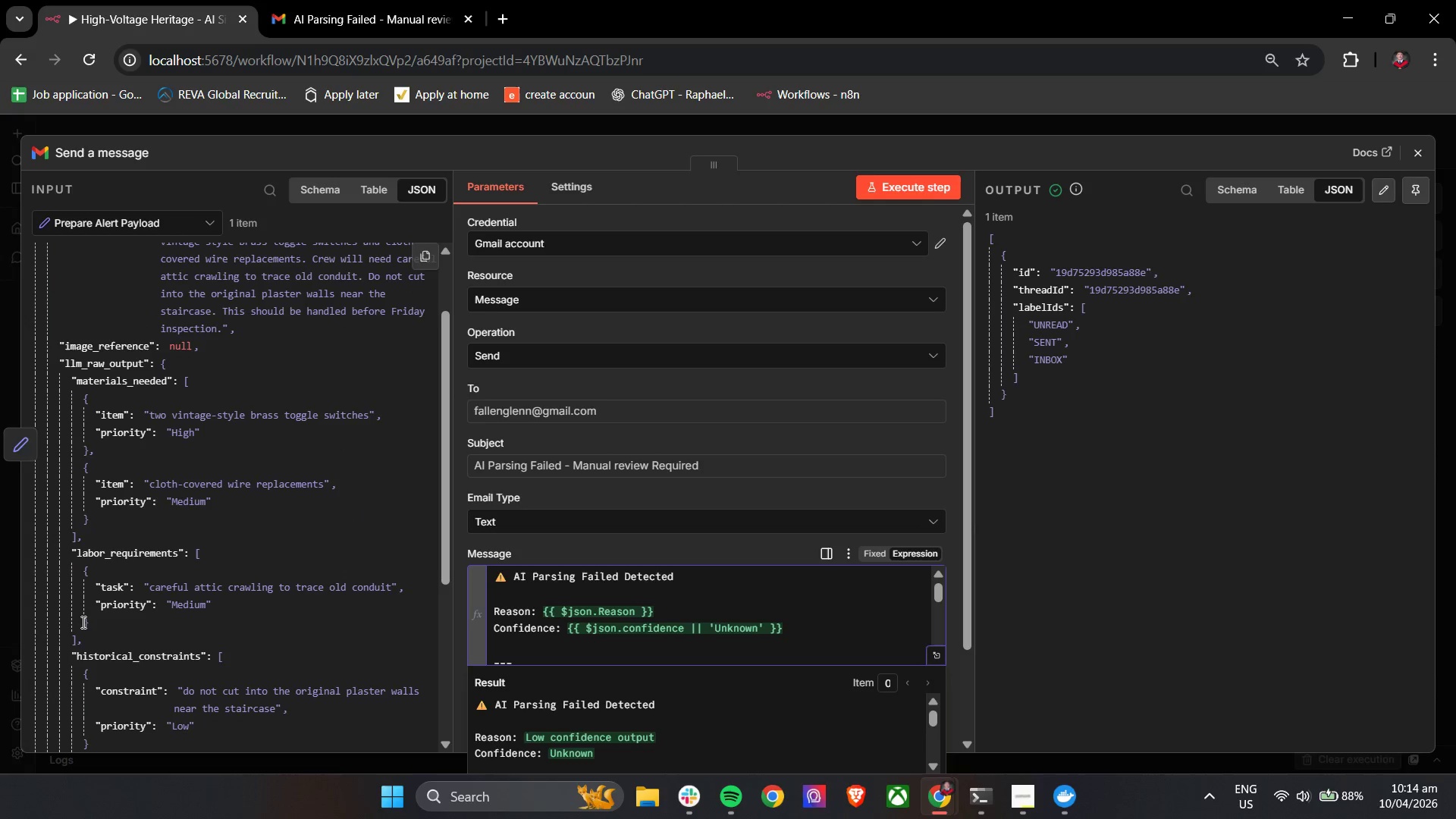 
scroll: coordinate [196, 620], scroll_direction: down, amount: 4.0
 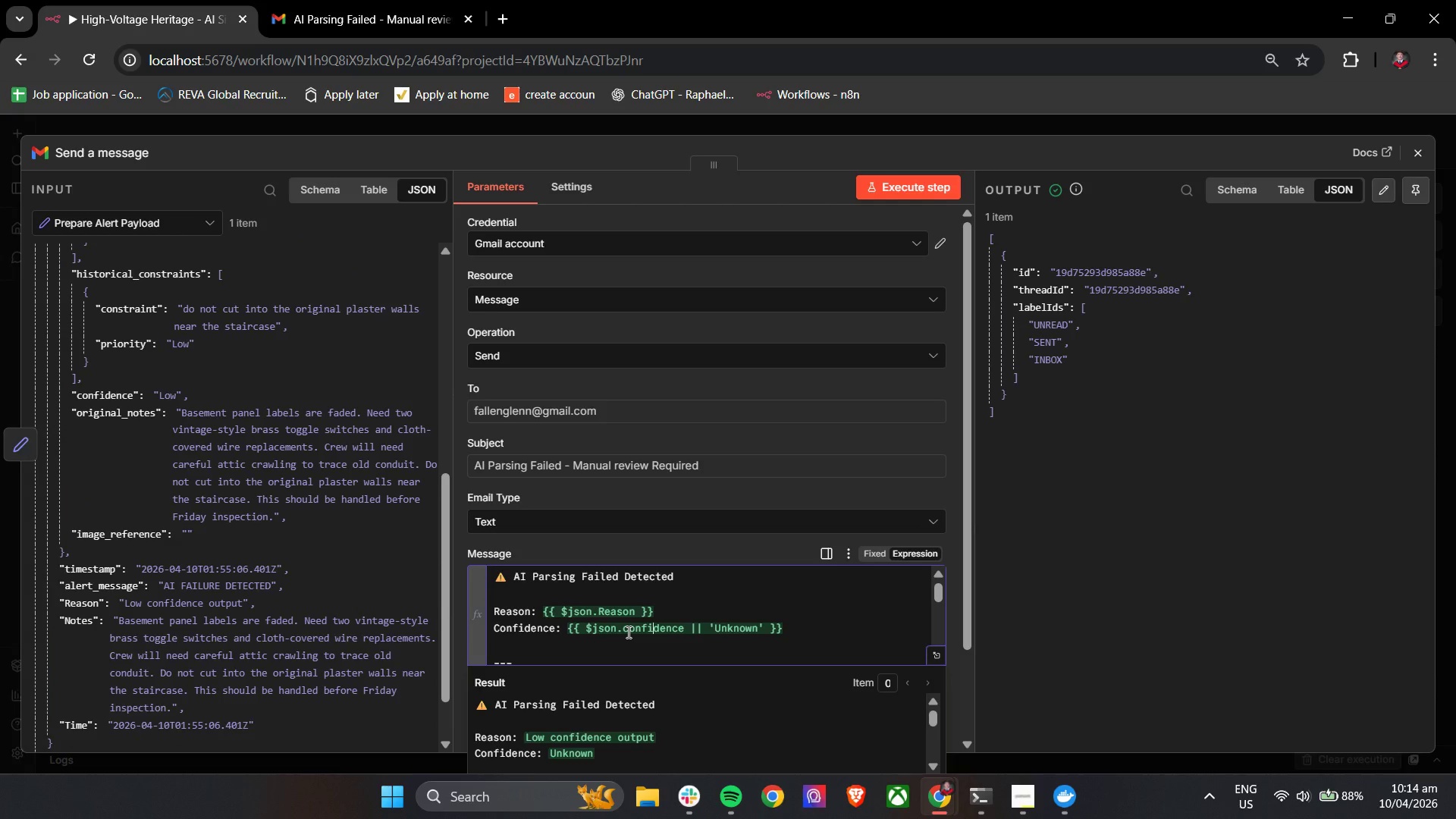 
left_click_drag(start_coordinate=[626, 632], to_coordinate=[686, 633])
 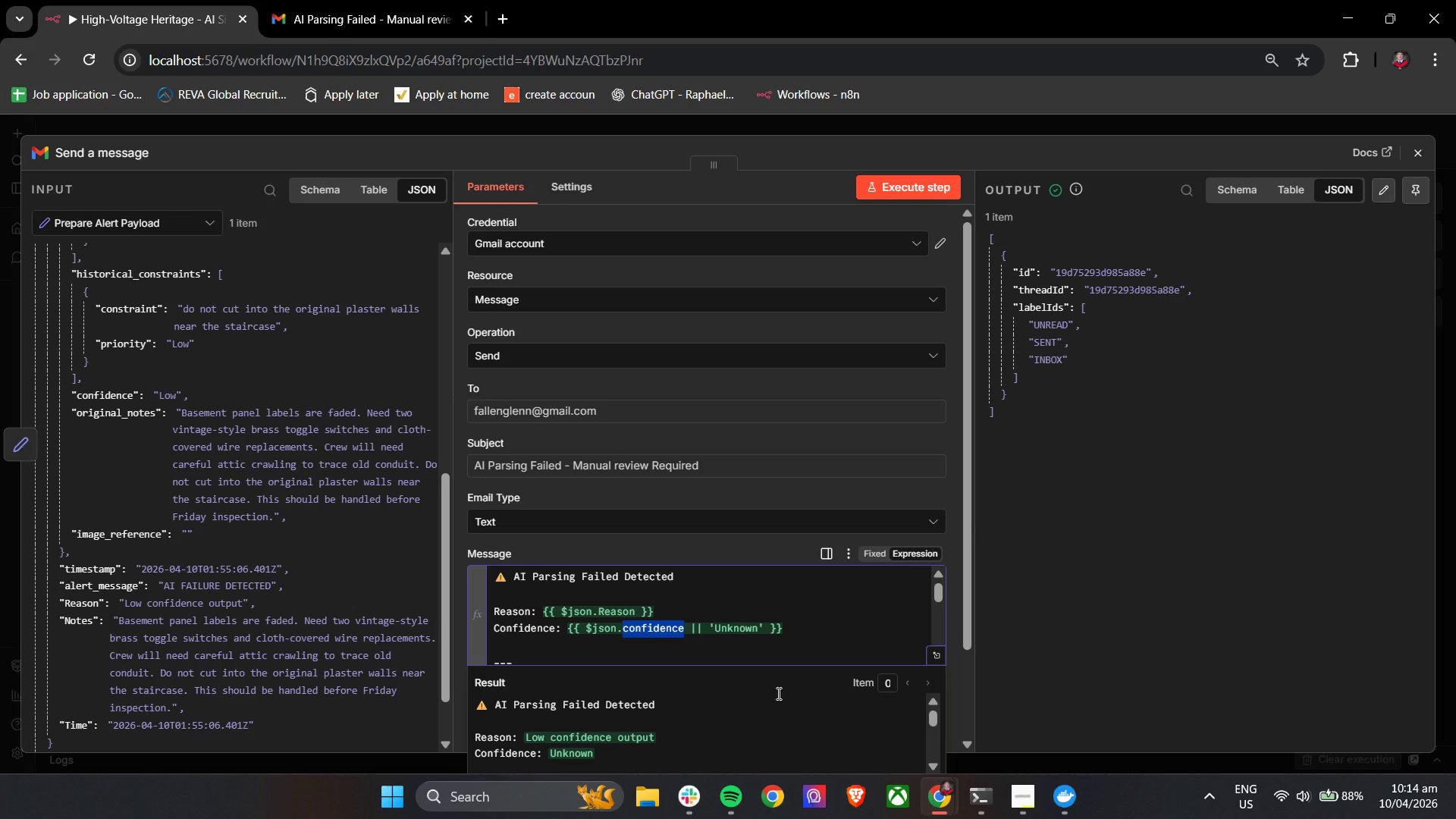 
key(Backspace)
 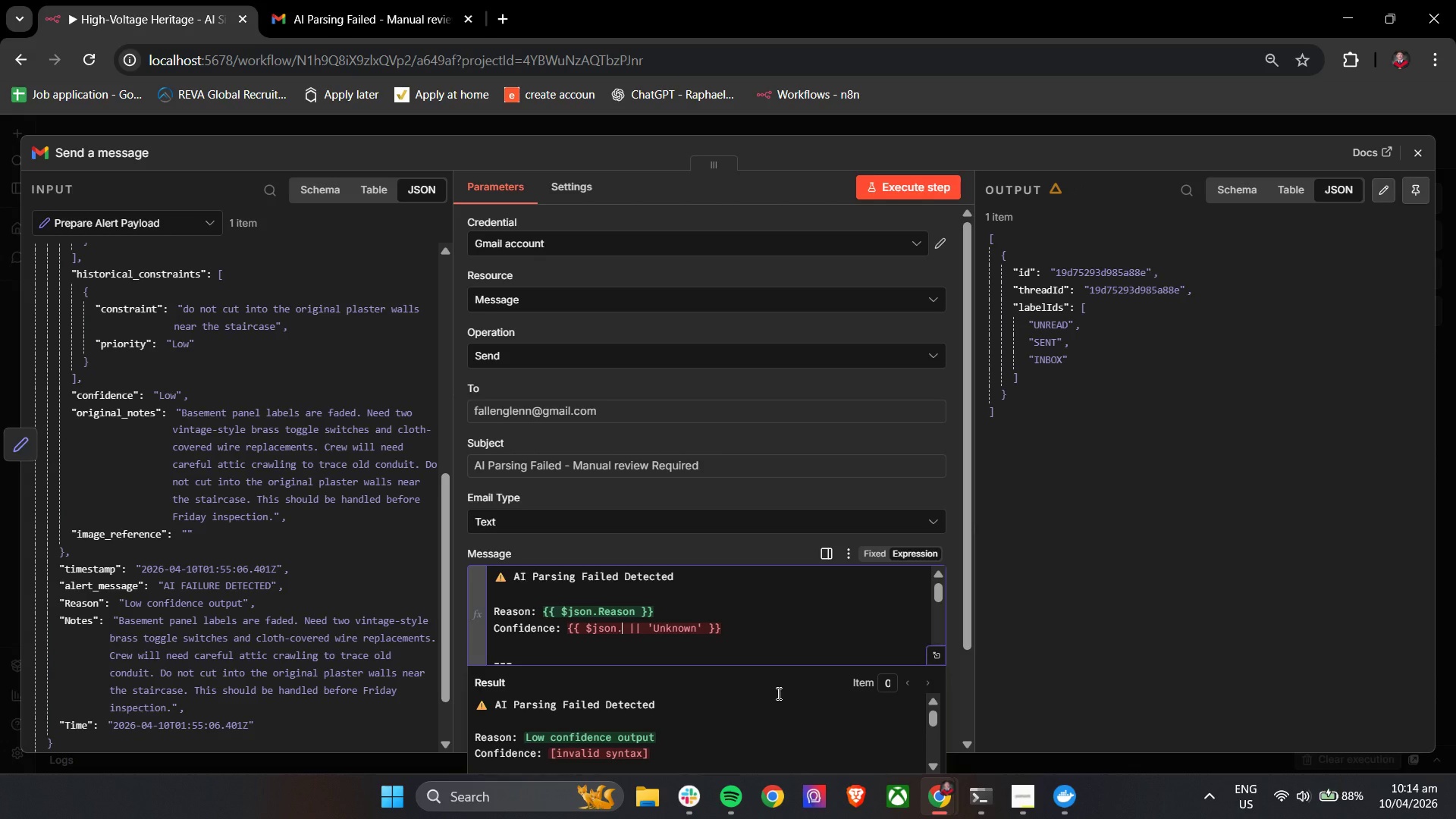 
hold_key(key=ArrowRight, duration=0.95)
 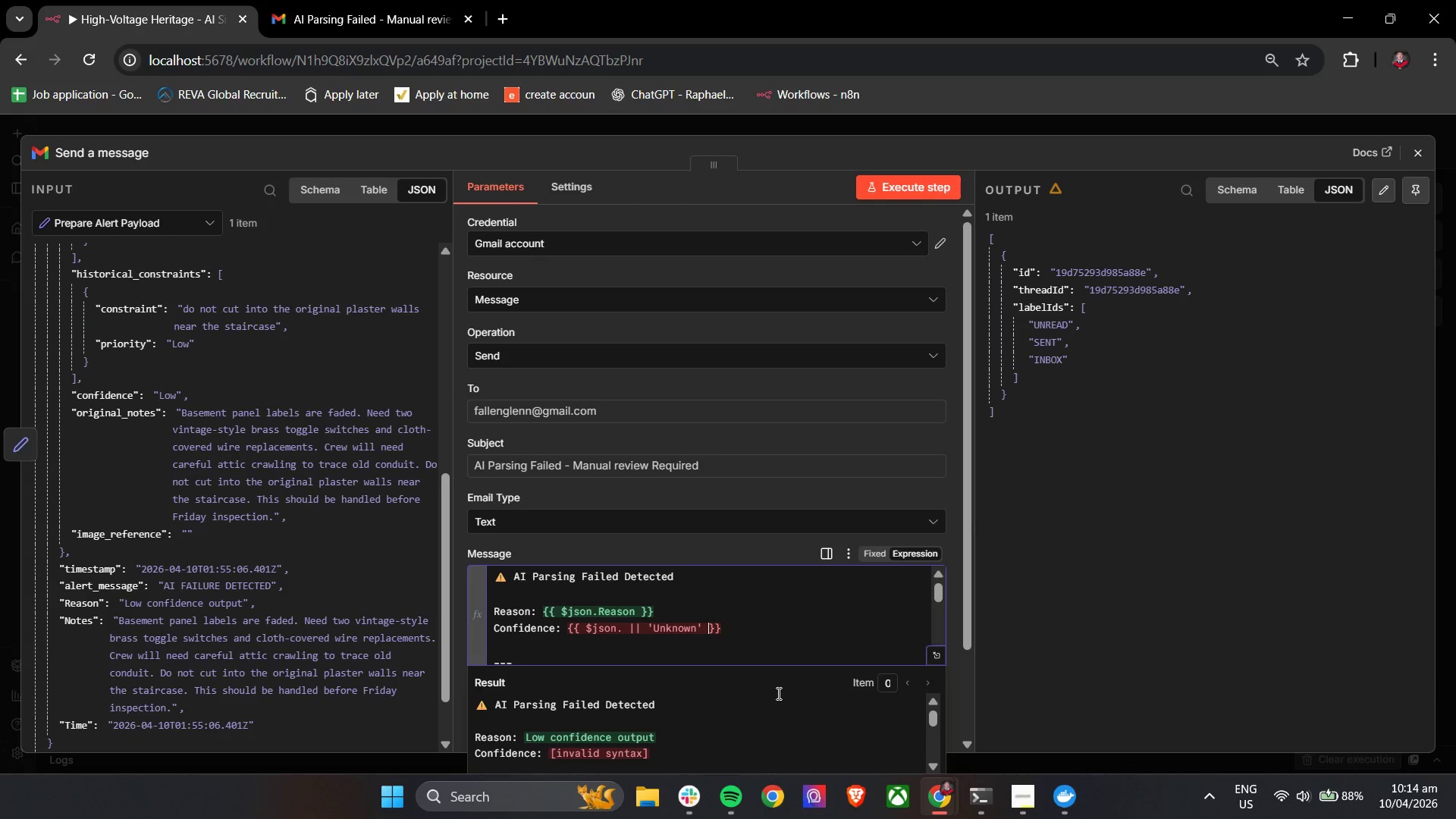 
hold_key(key=Backspace, duration=0.92)
 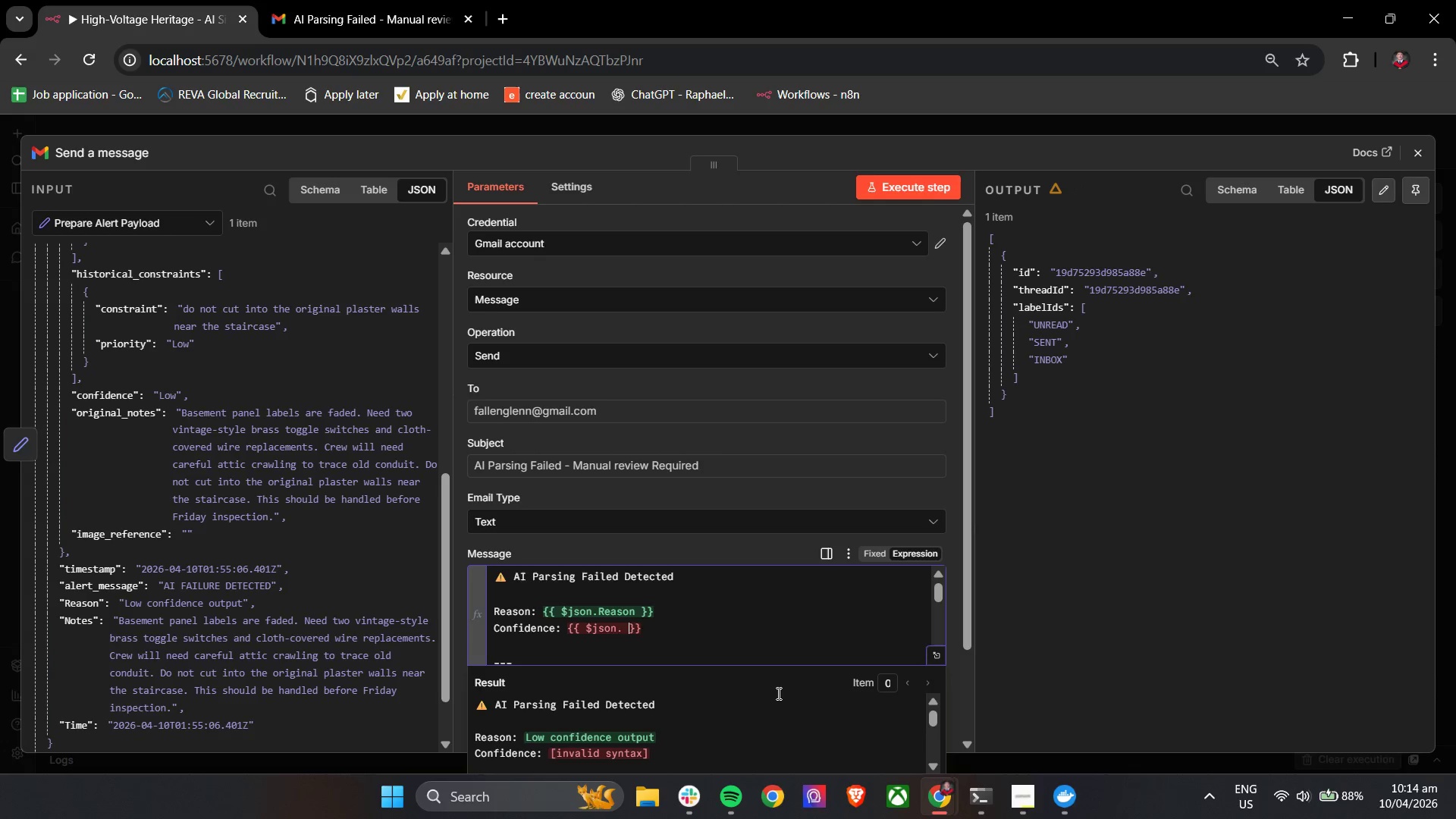 
key(Backspace)
key(Backspace)
type(.con)
key(Backspace)
key(Backspace)
 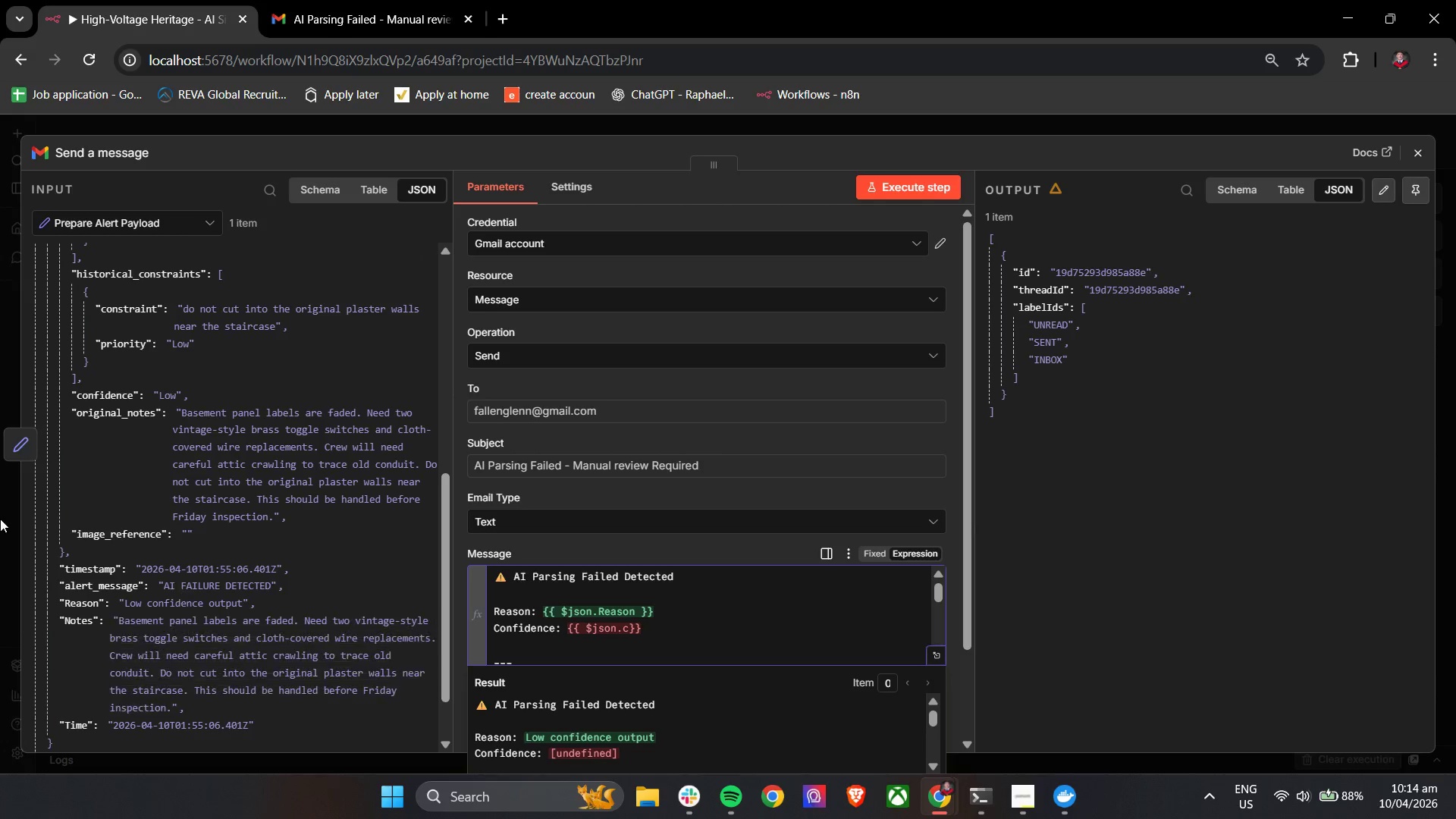 
scroll: coordinate [205, 568], scroll_direction: down, amount: 2.0
 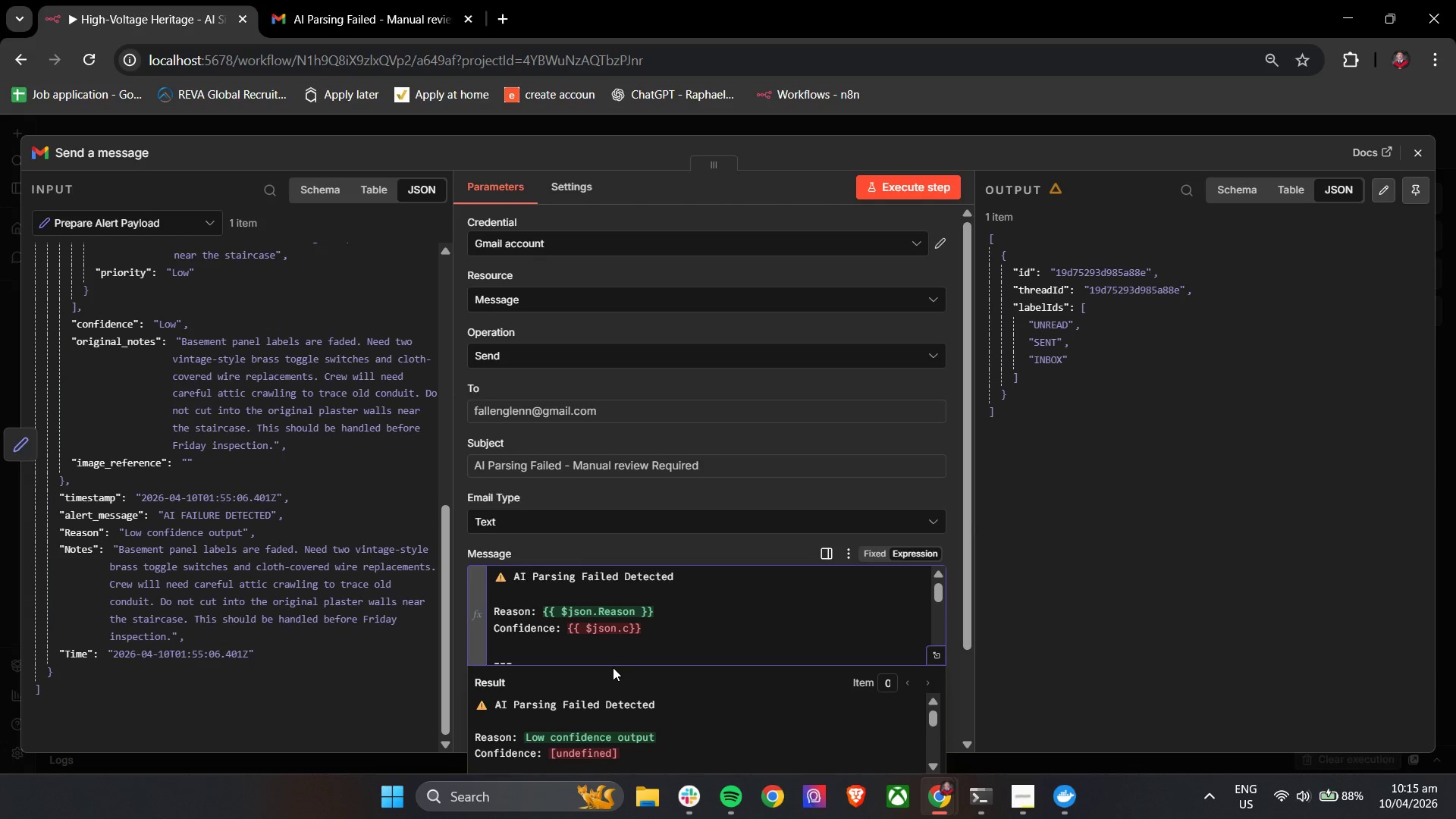 
wait(26.52)
 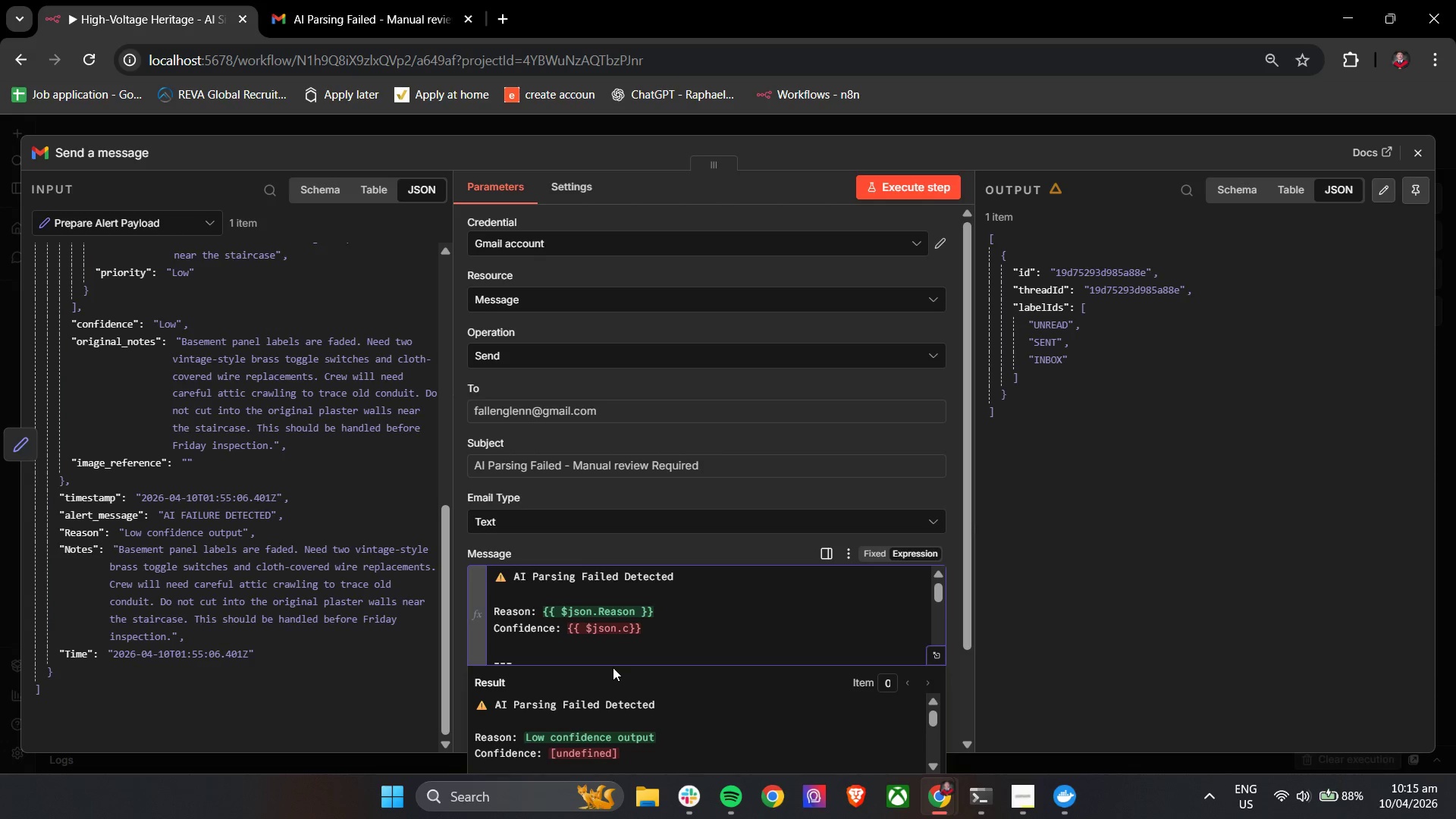 
left_click_drag(start_coordinate=[655, 641], to_coordinate=[567, 632])
 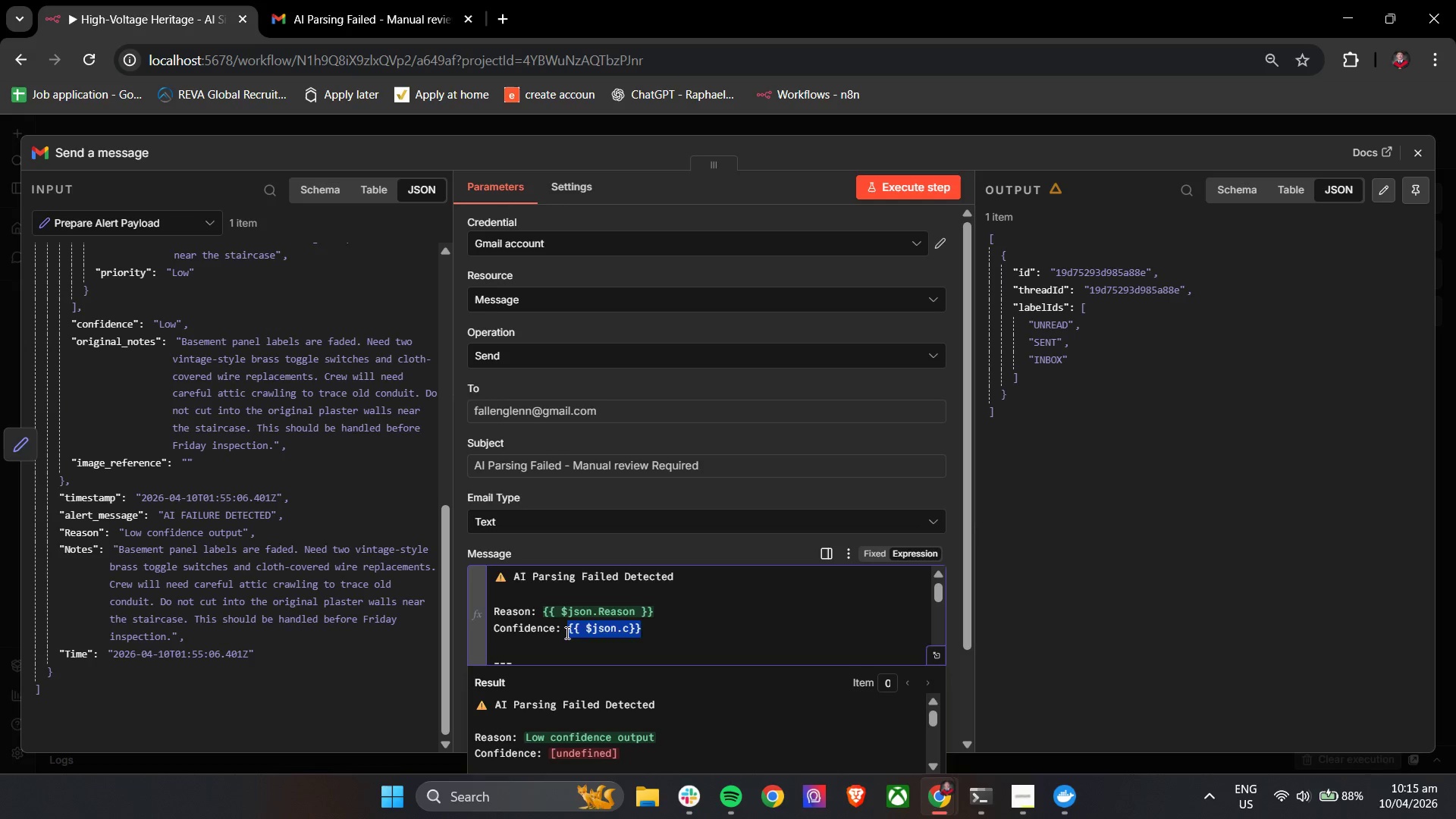 
key(Backspace)
 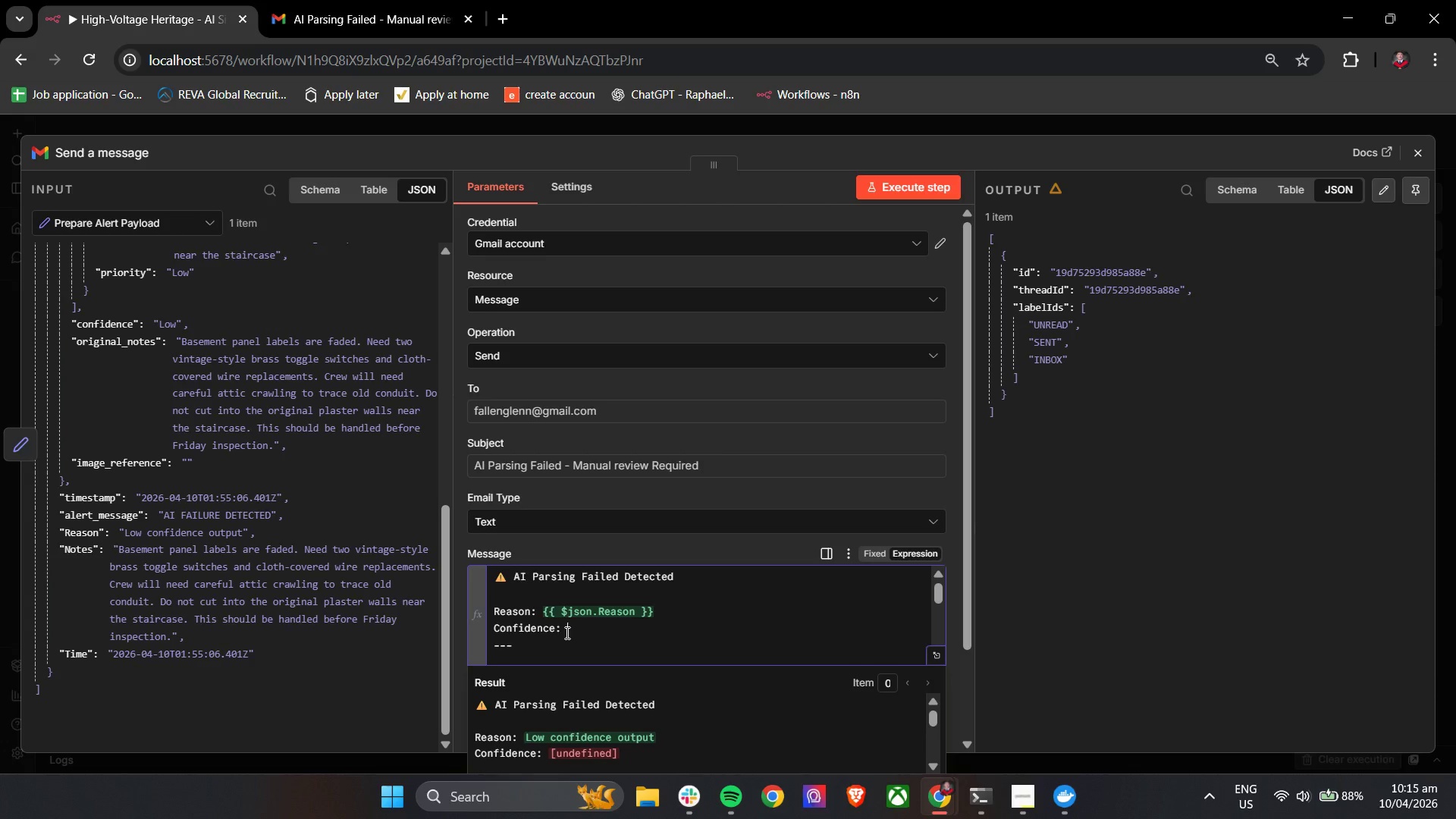 
key(Shift+BracketLeft)
 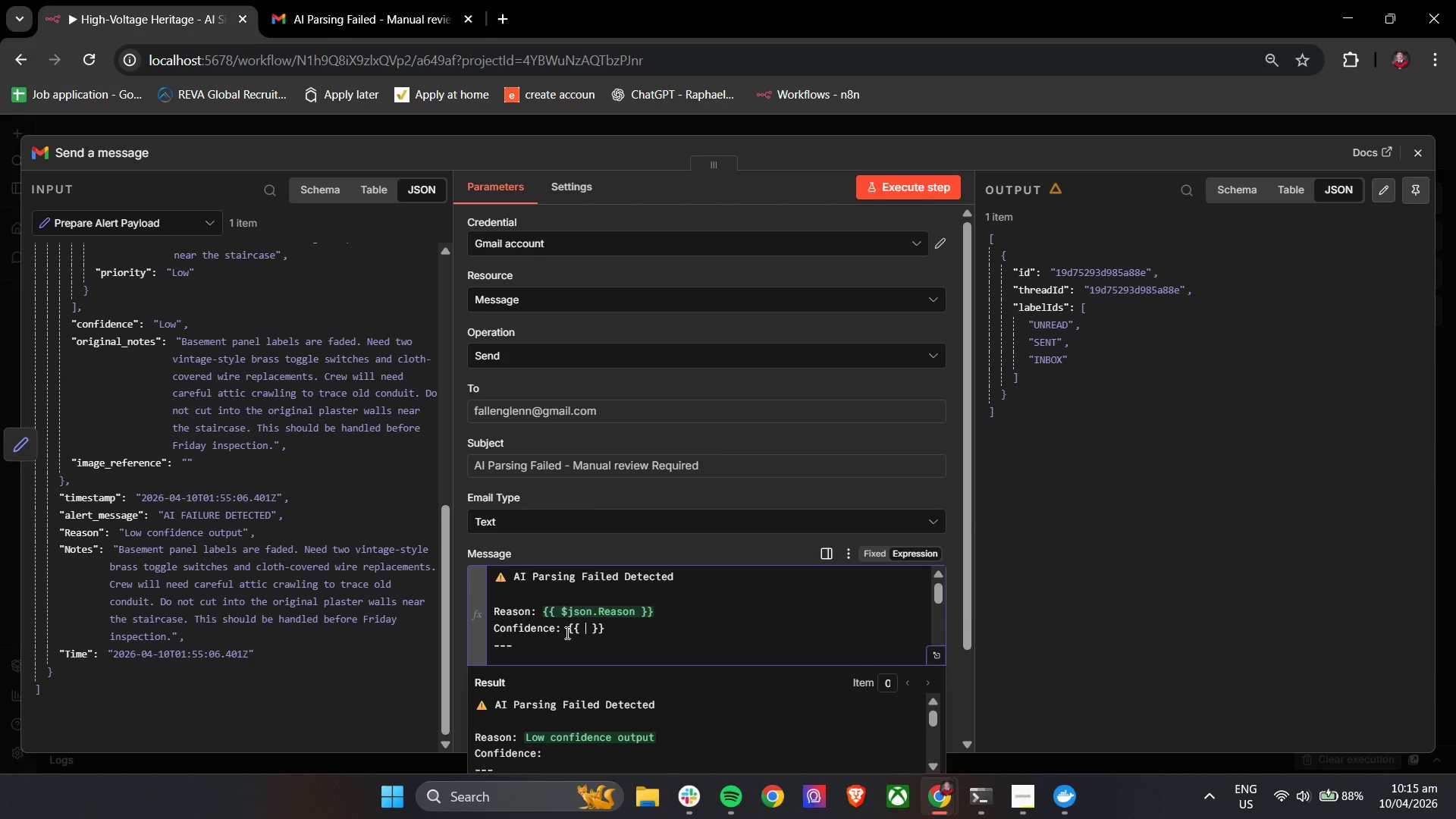 
key(Shift+BracketLeft)
 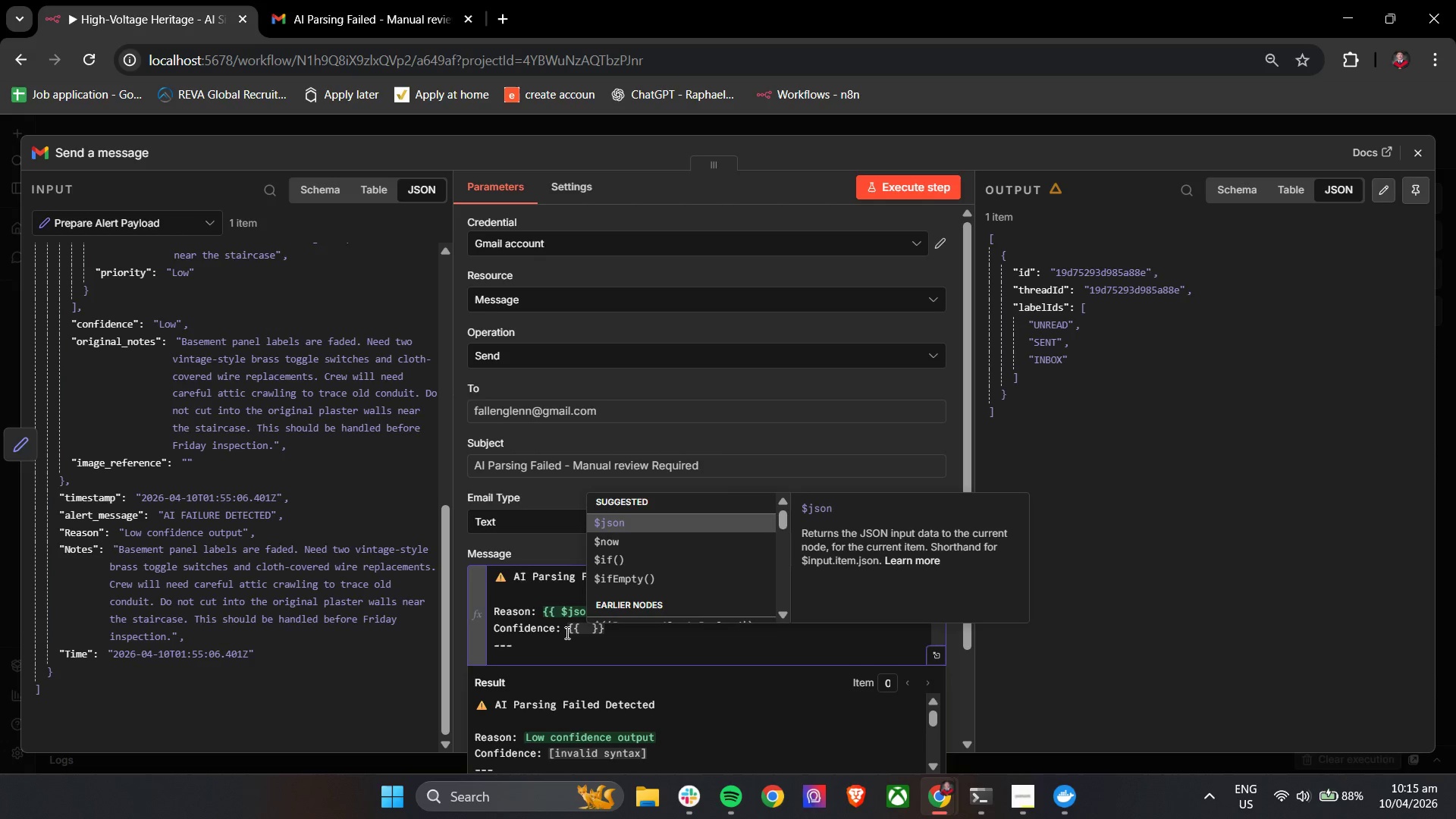 
key(Enter)
 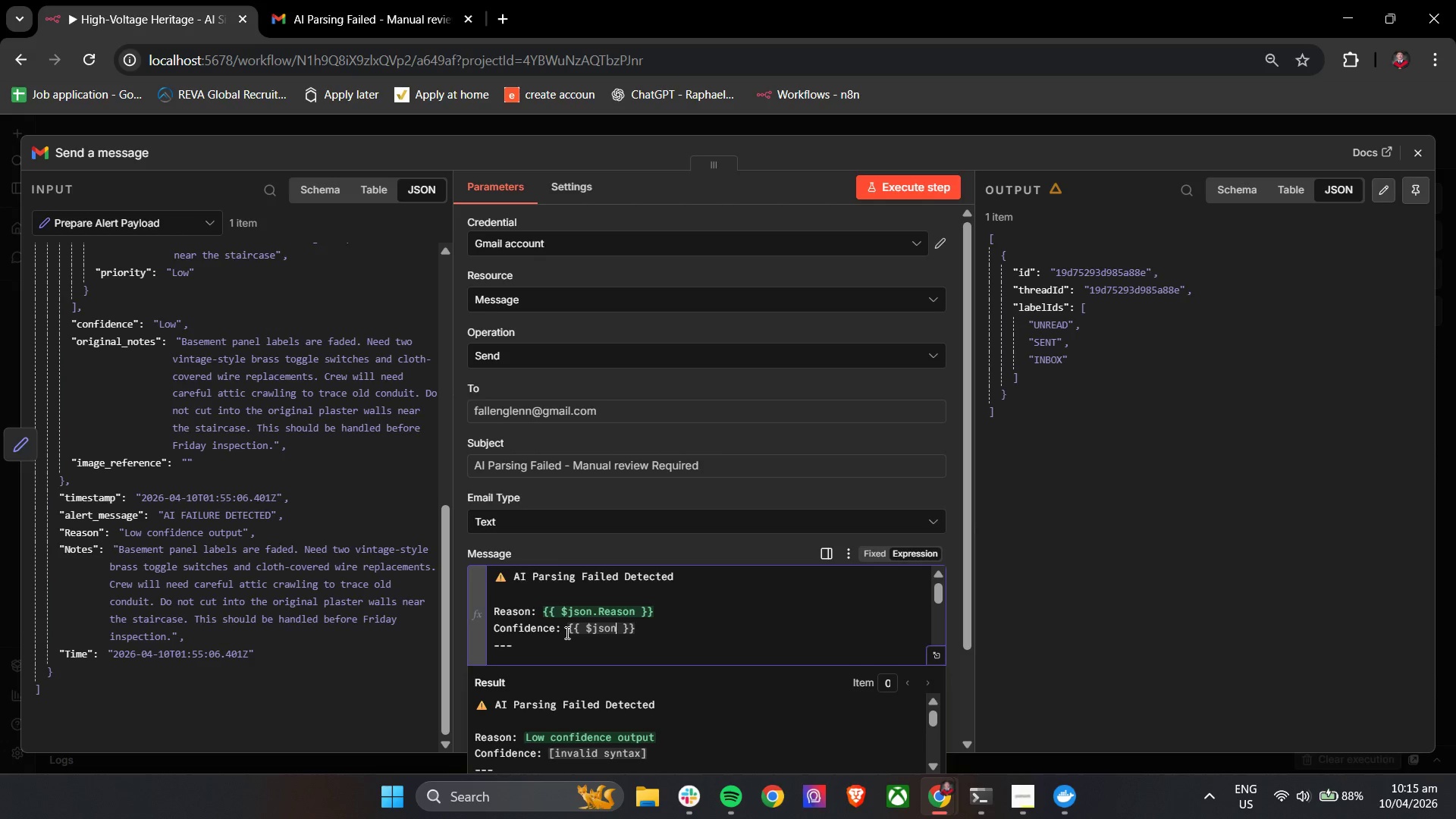 
key(Period)
 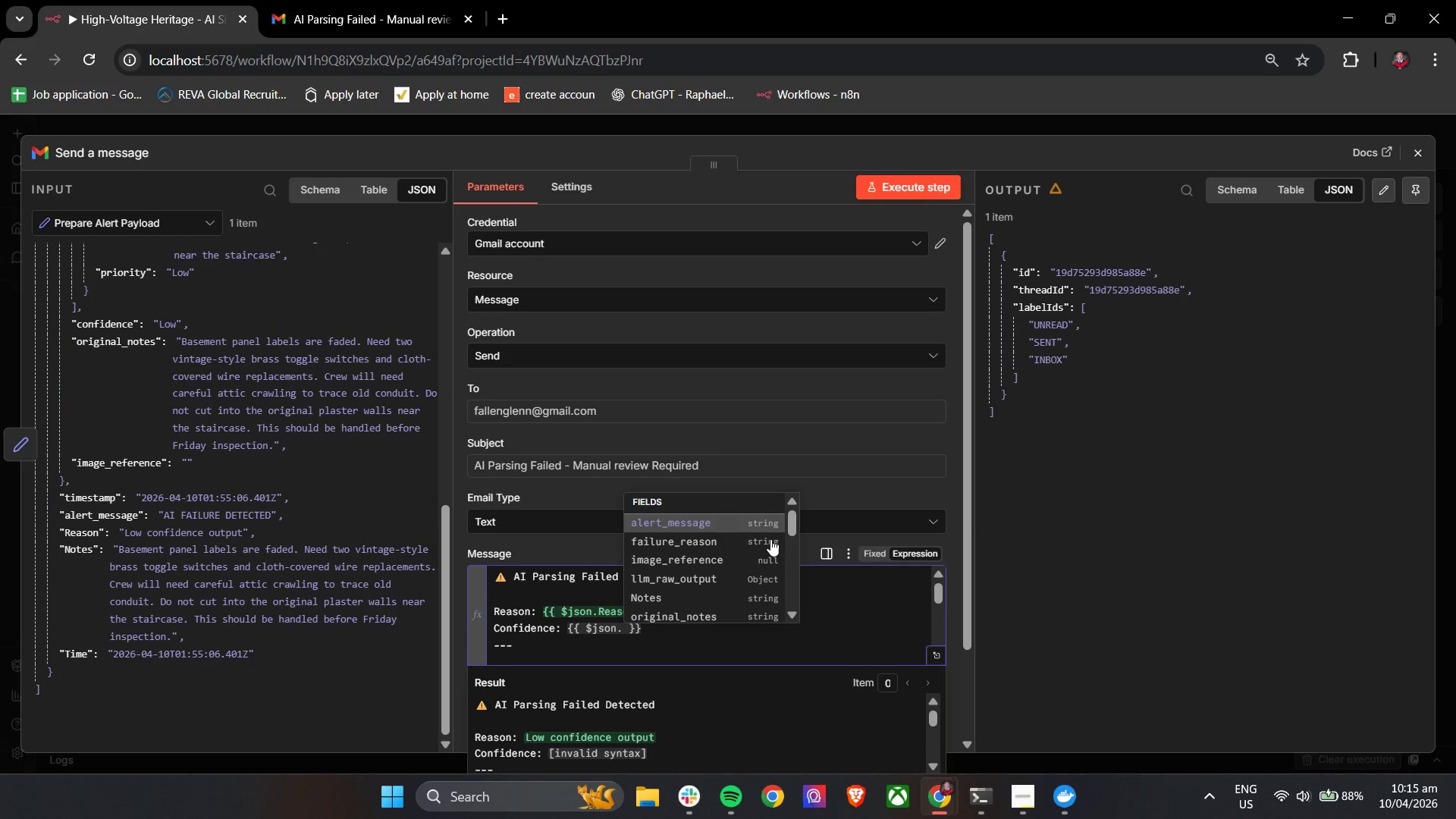 
left_click_drag(start_coordinate=[789, 525], to_coordinate=[795, 489])
 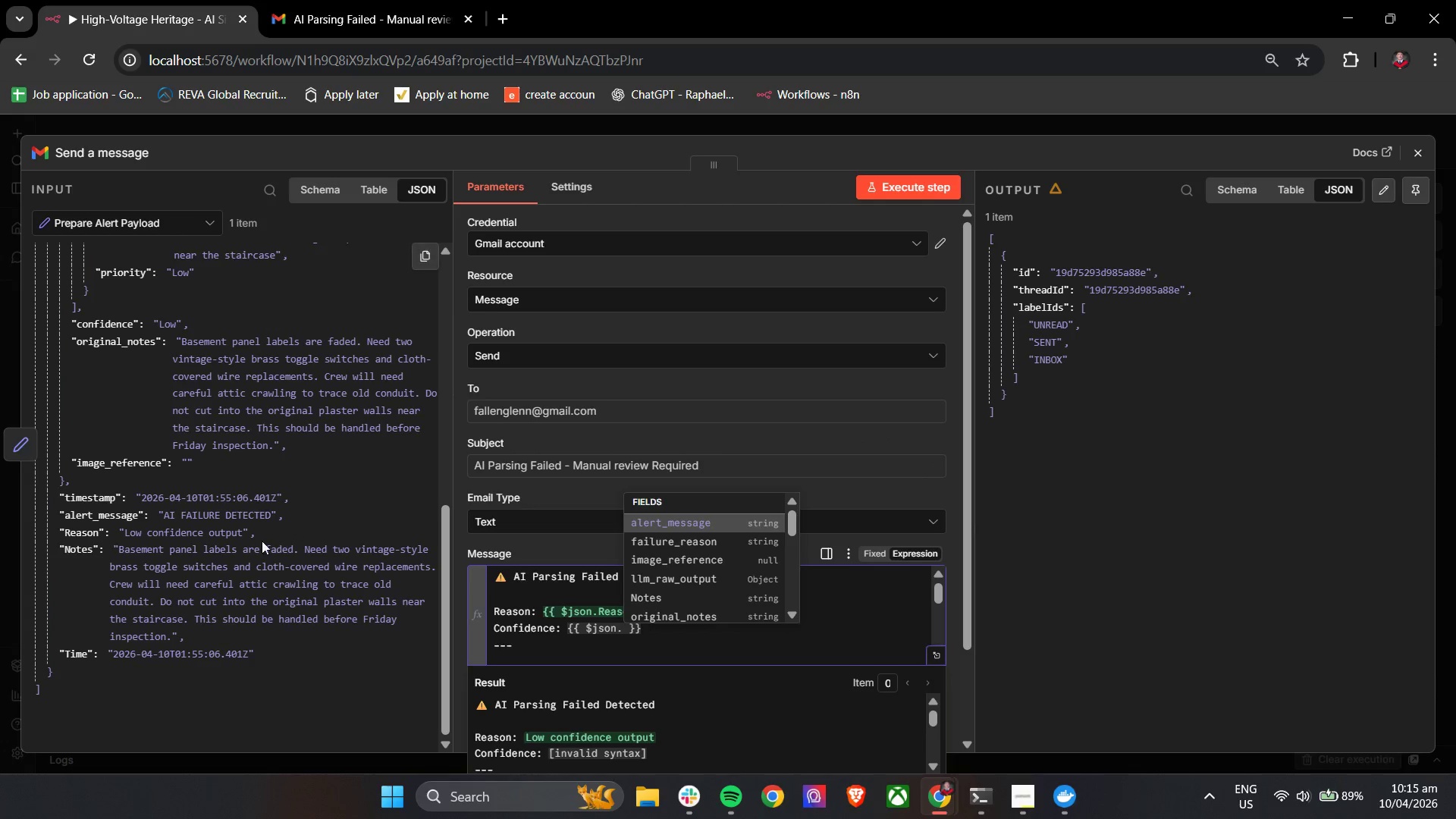 
scroll: coordinate [215, 595], scroll_direction: up, amount: 4.0
 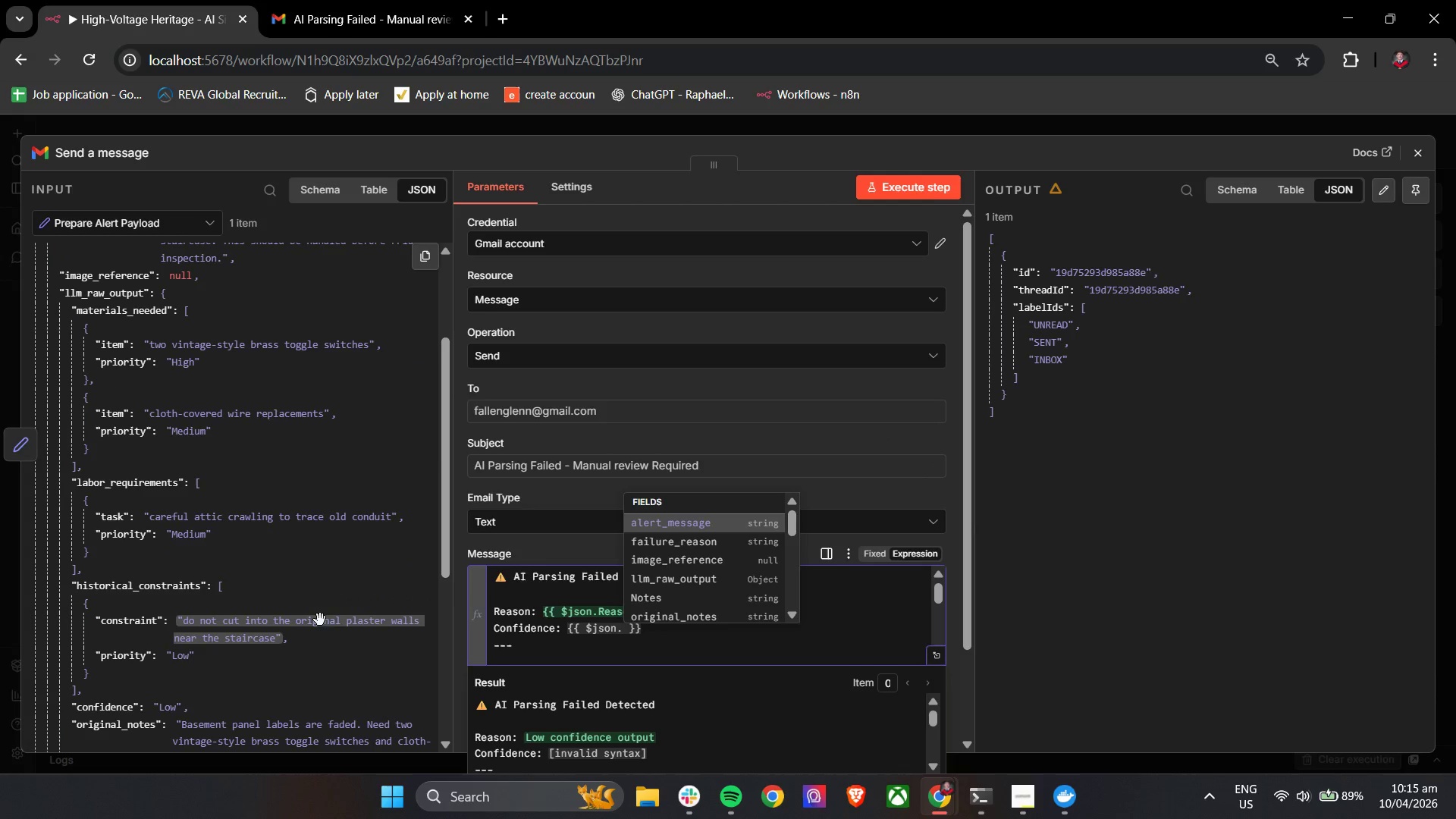 
key(Backspace)
 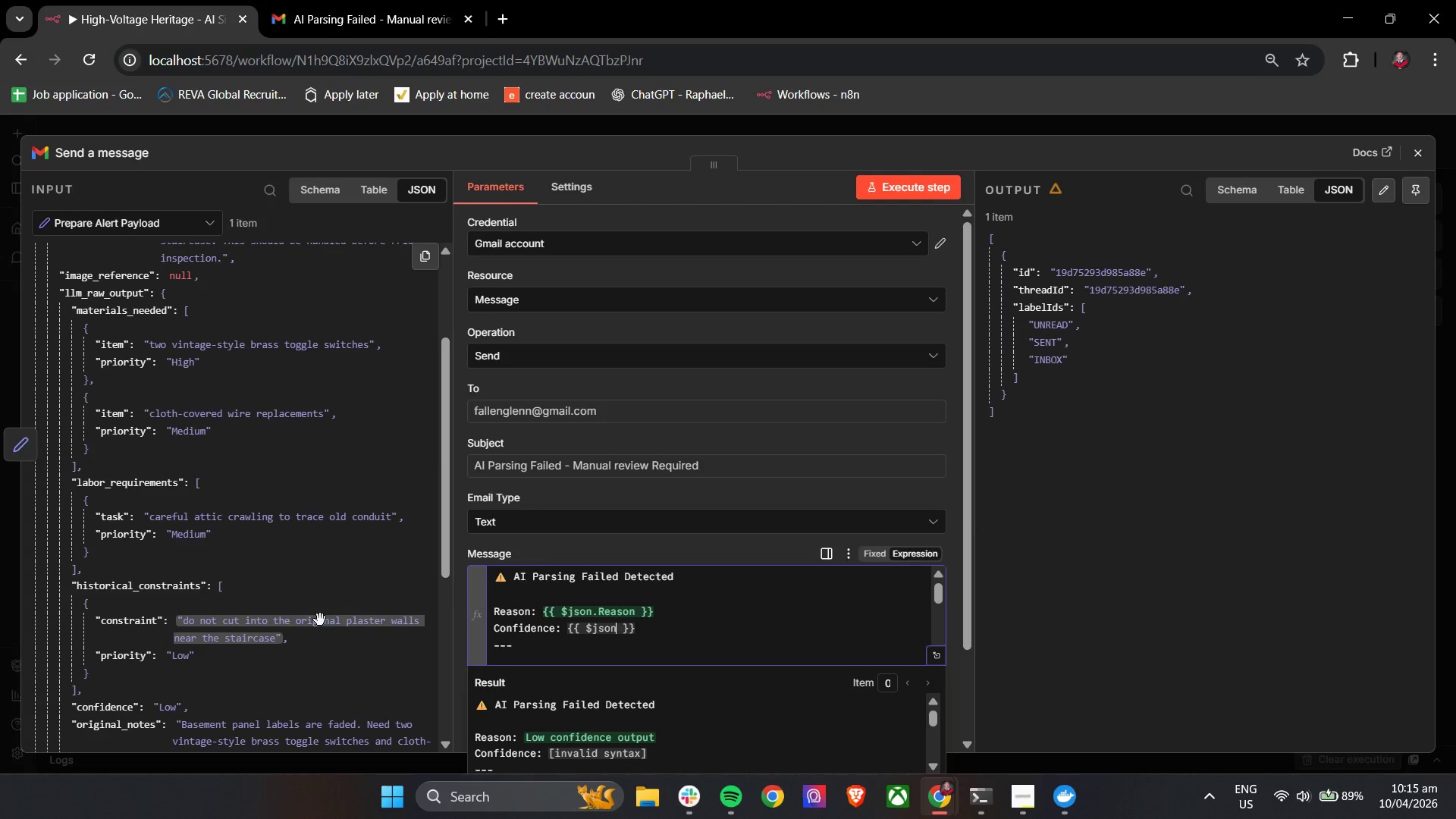 
key(BracketLeft)
 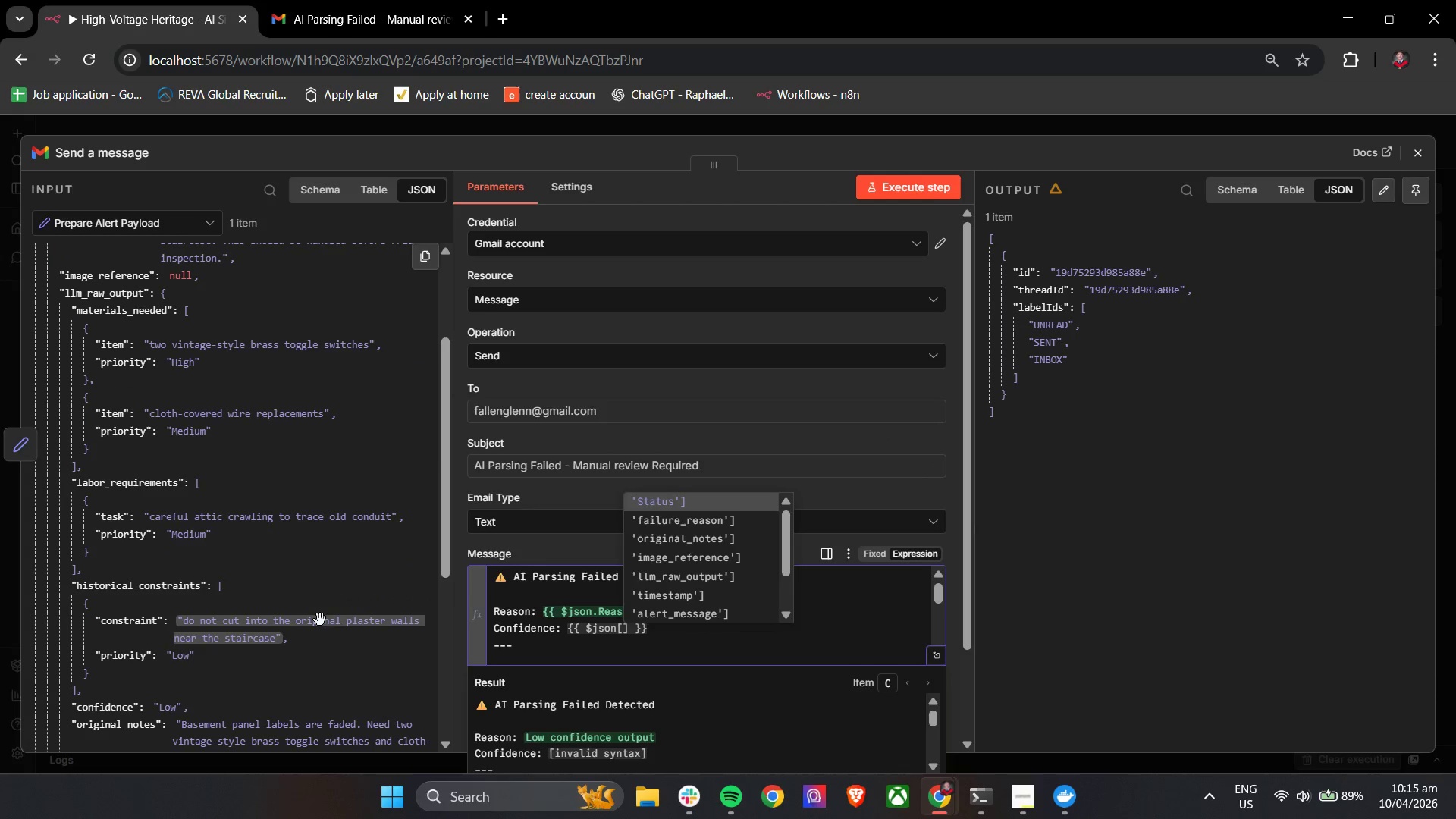 
key(ArrowUp)
 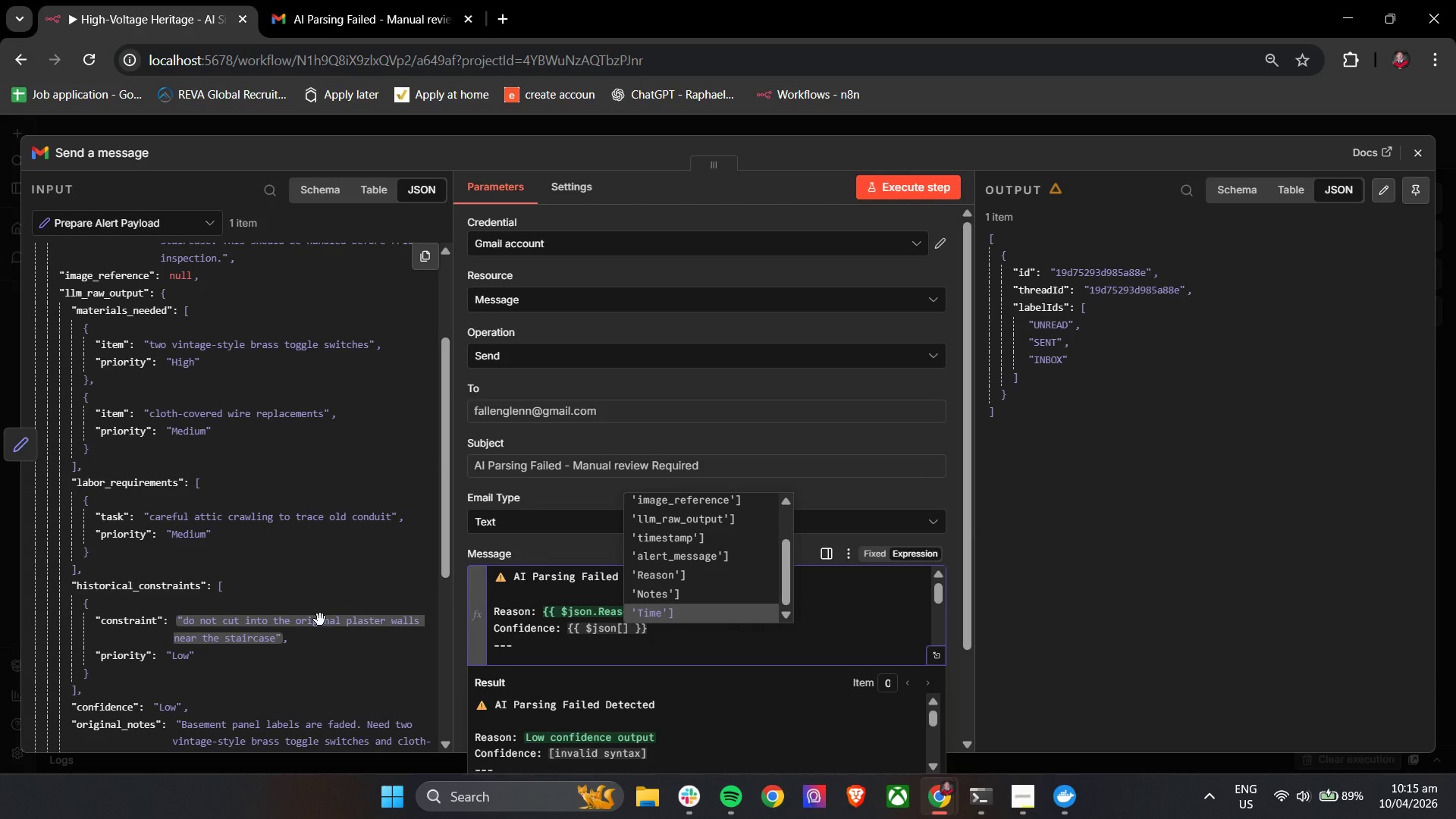 
key(ArrowUp)
 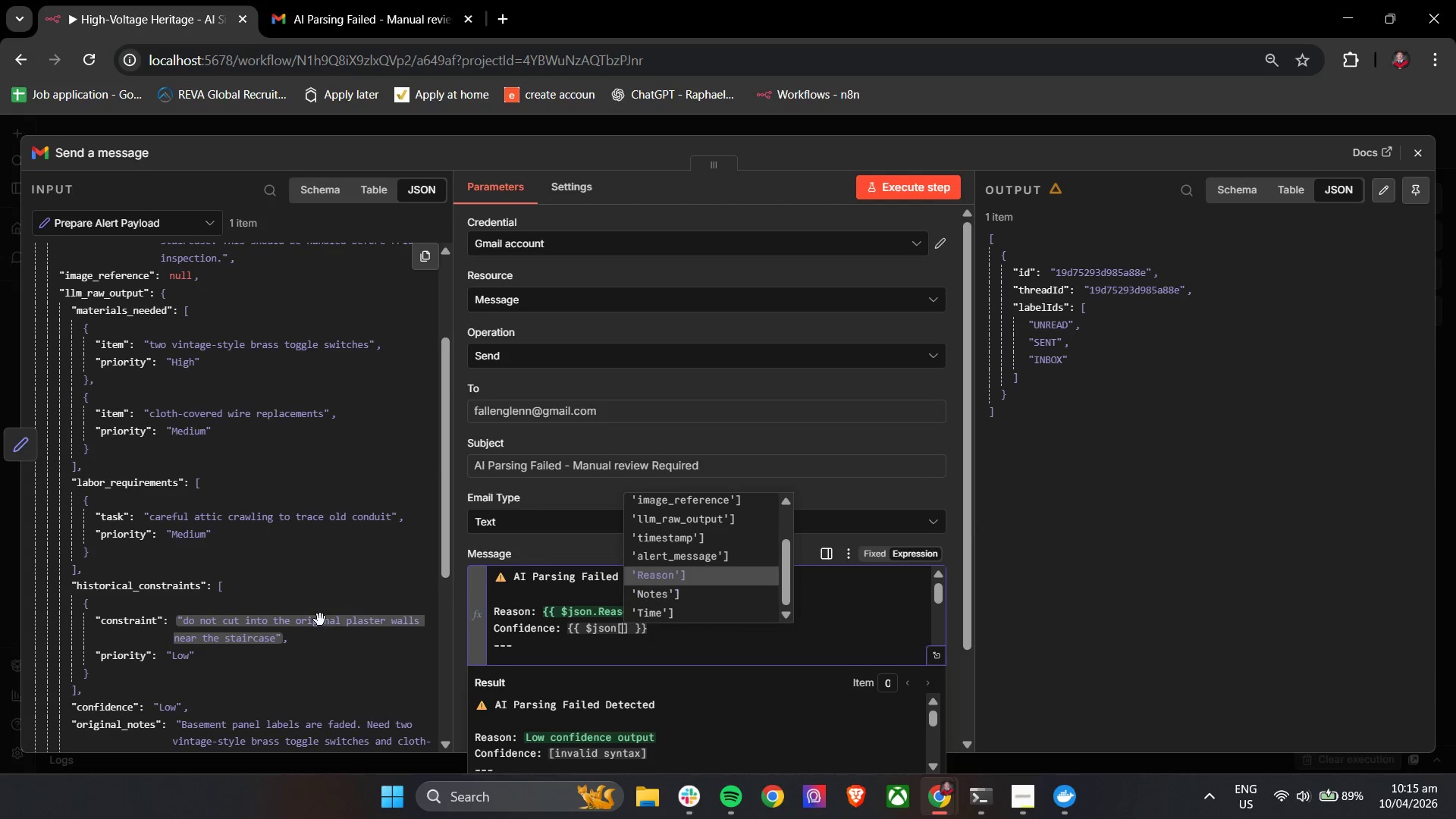 
key(ArrowUp)
 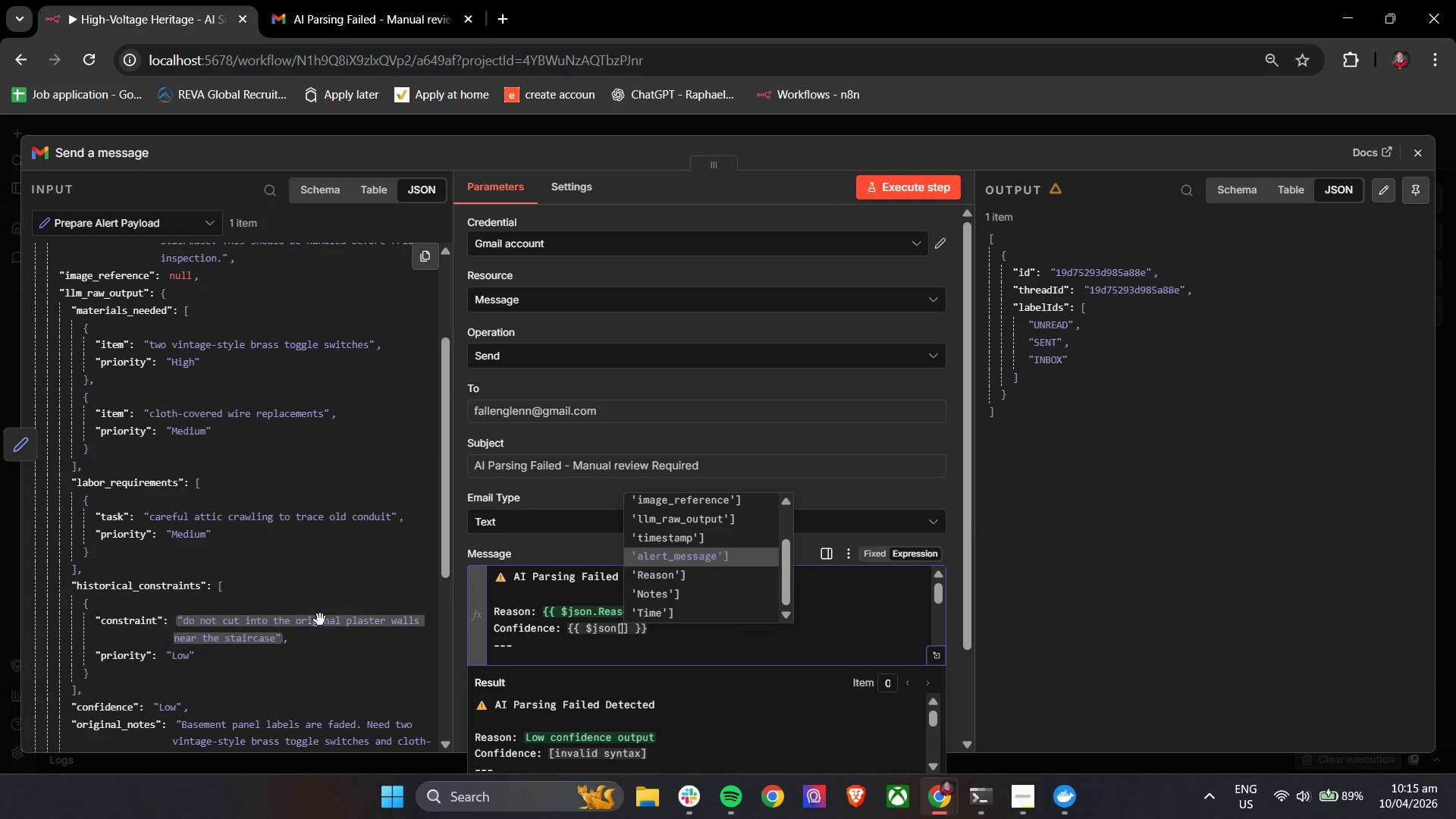 
key(ArrowUp)
 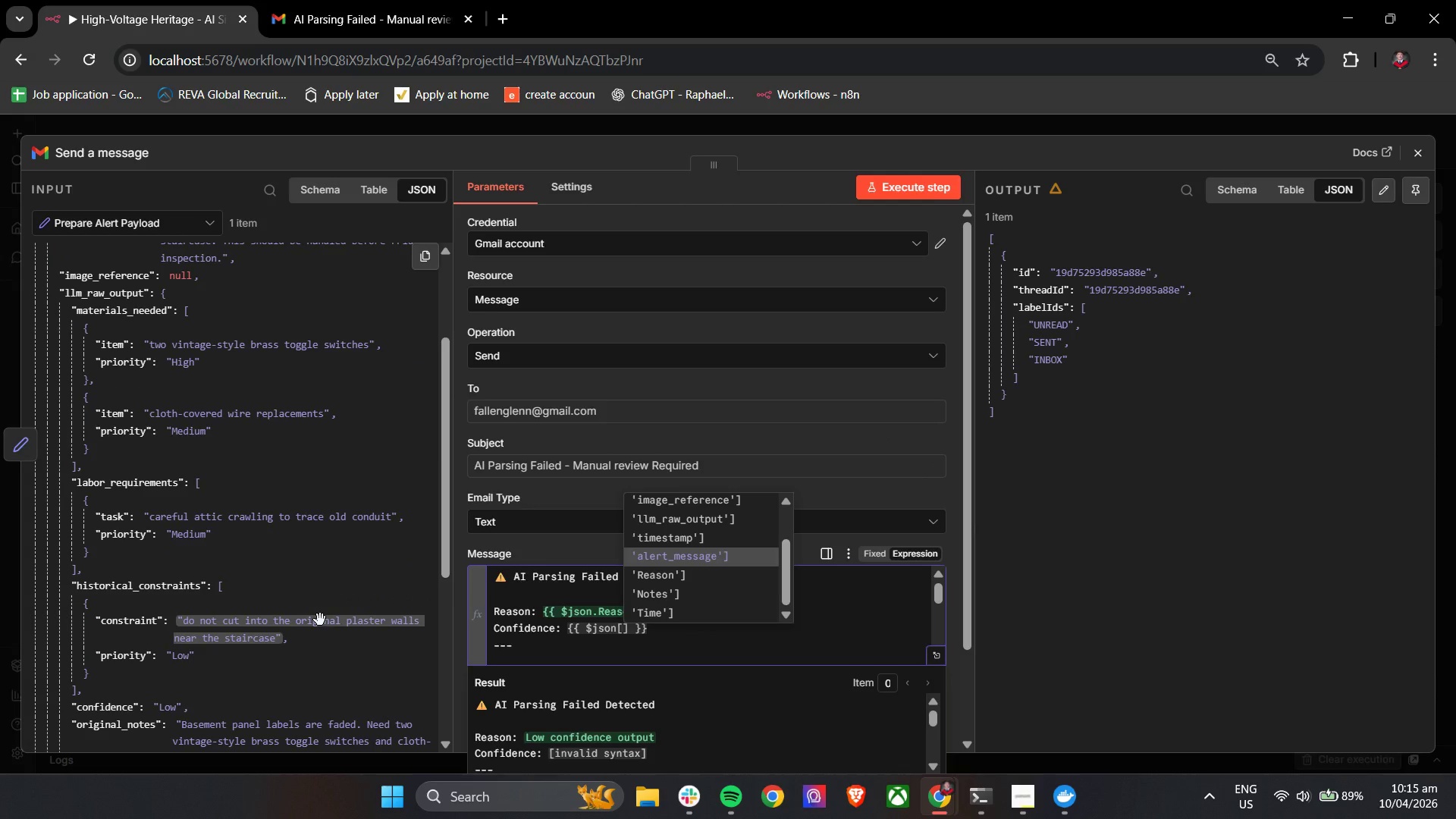 
key(ArrowUp)
 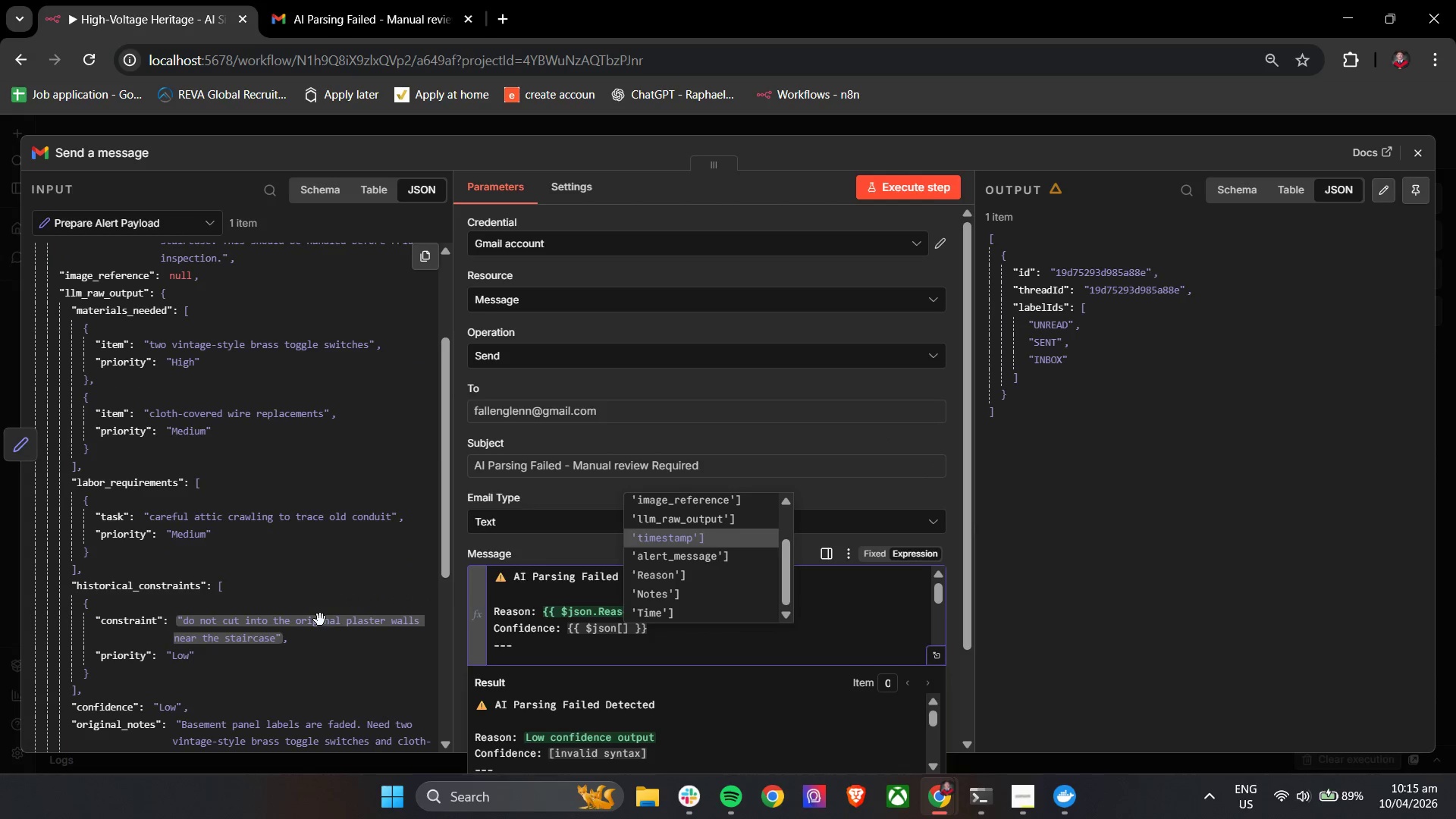 
key(ArrowUp)
 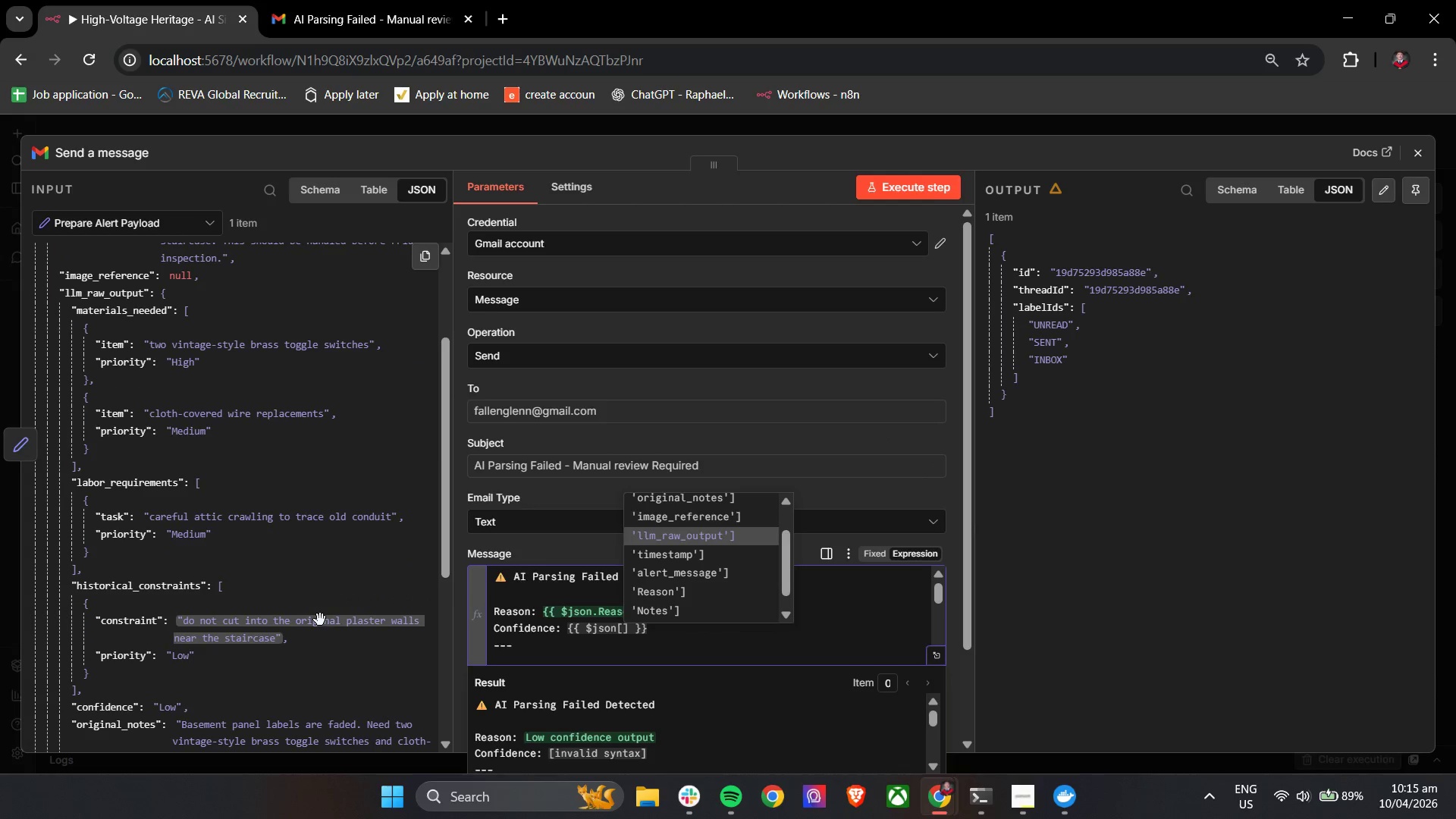 
key(ArrowUp)
 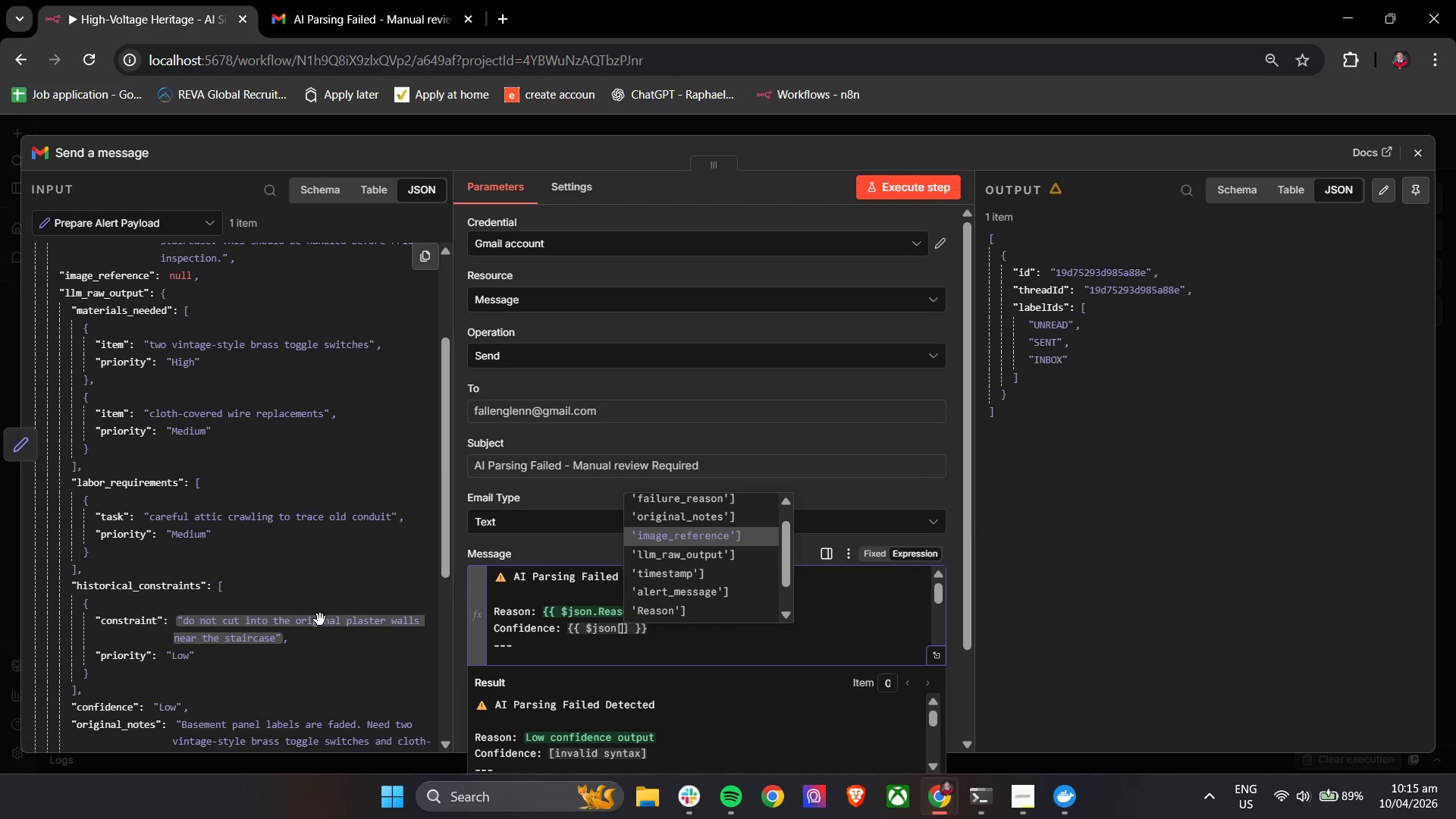 
hold_key(key=ArrowUp, duration=0.34)
 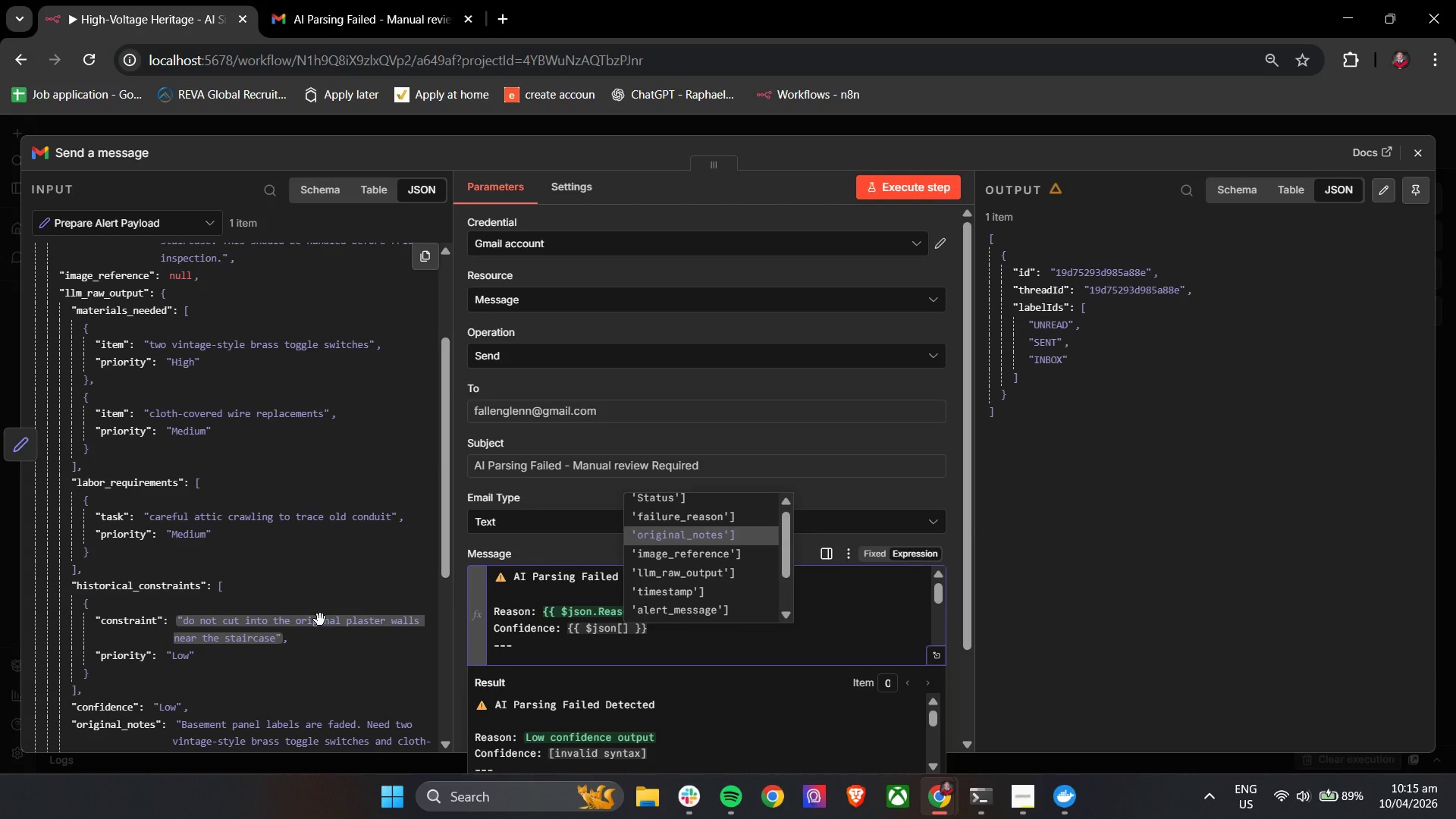 
key(ArrowUp)
 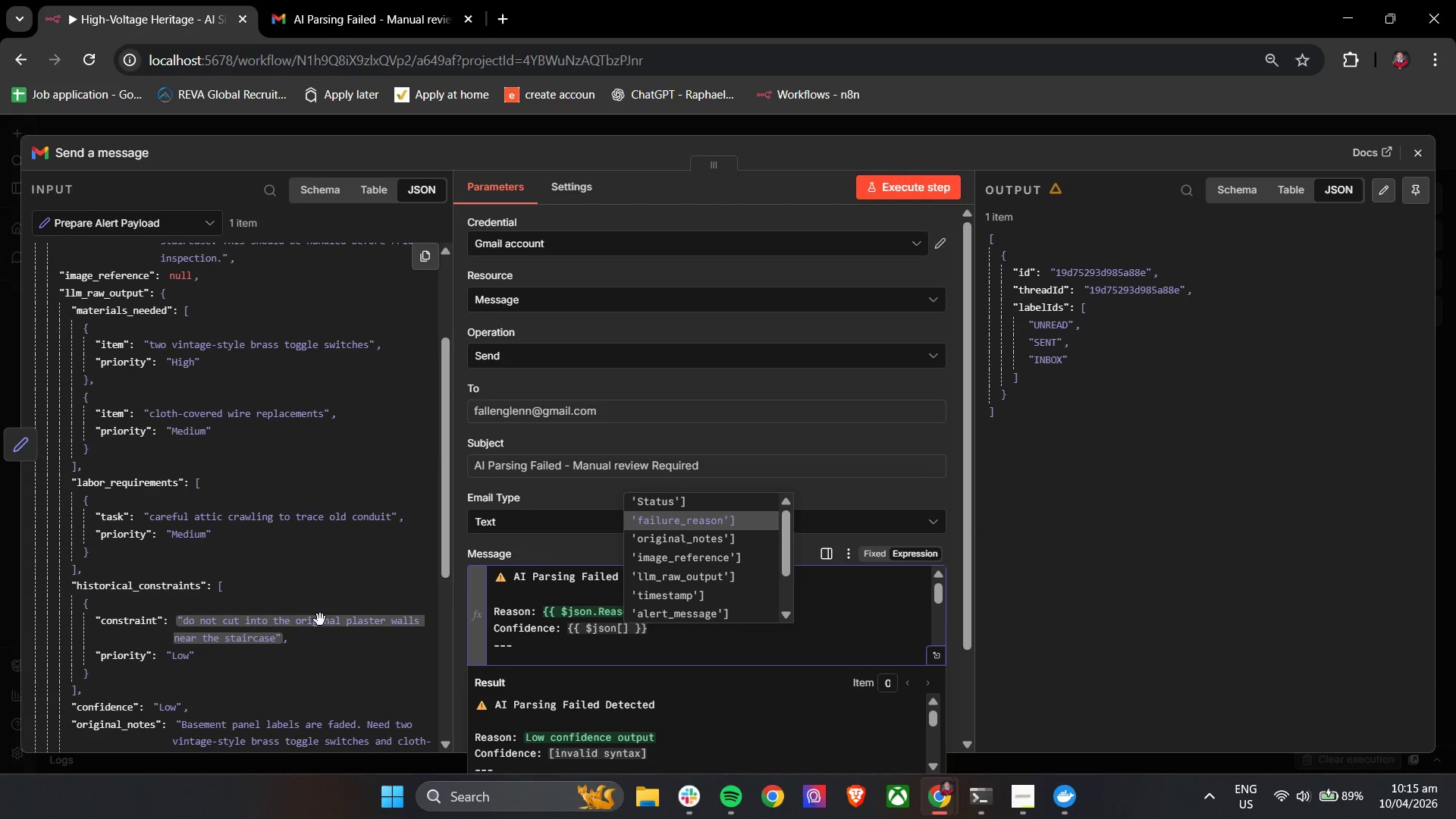 
key(ArrowUp)
 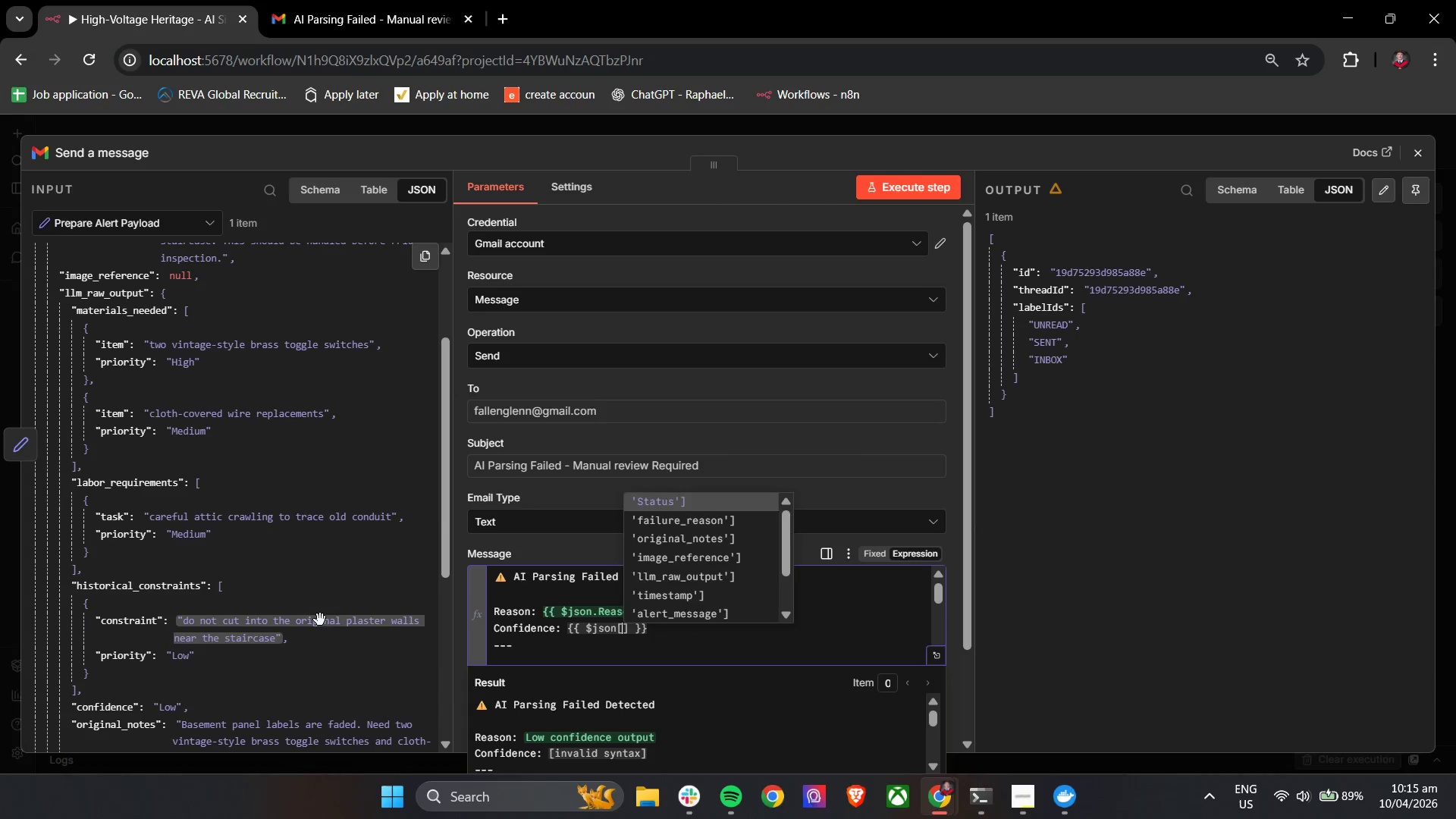 
key(ArrowUp)
 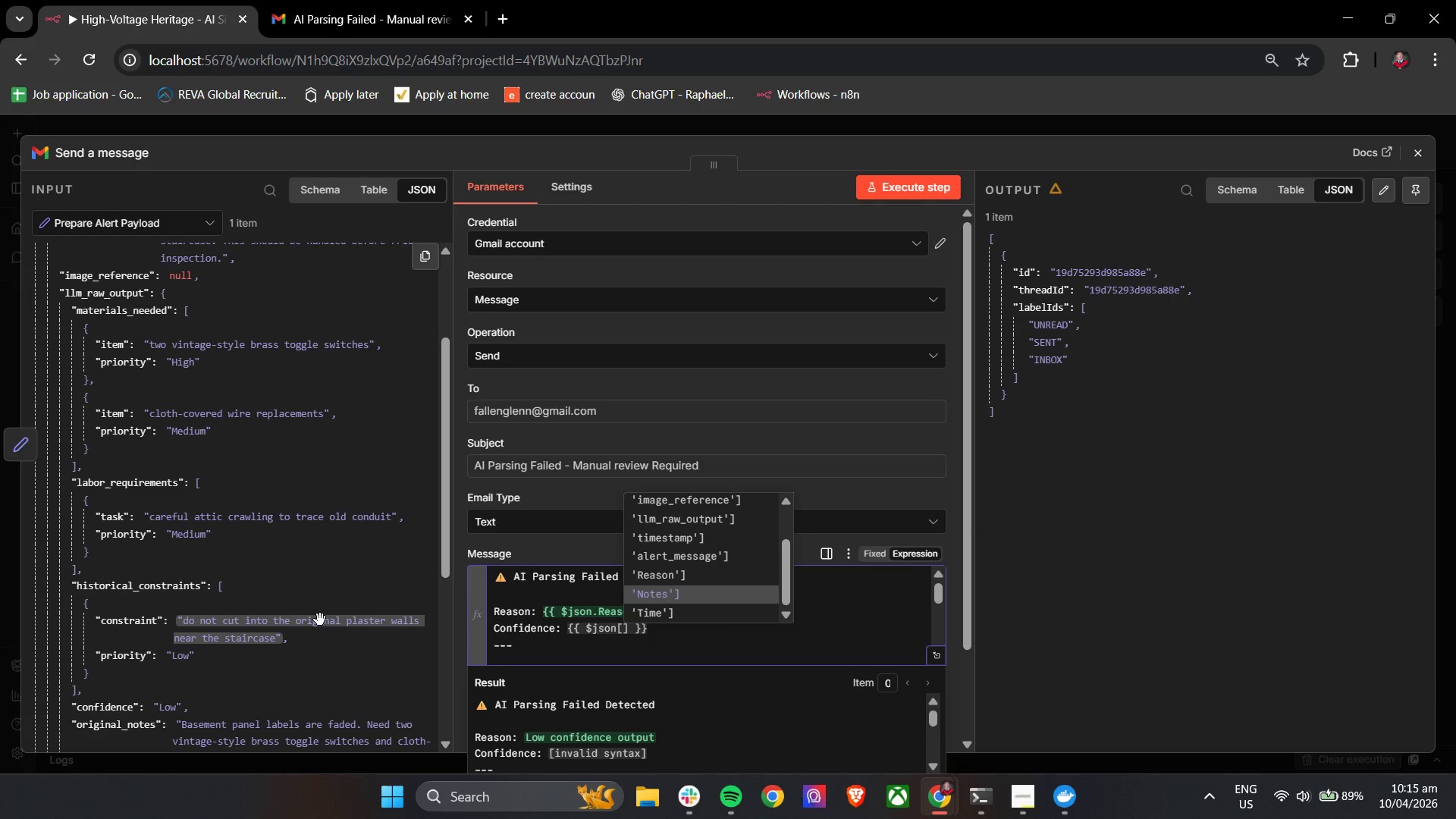 
key(ArrowUp)
 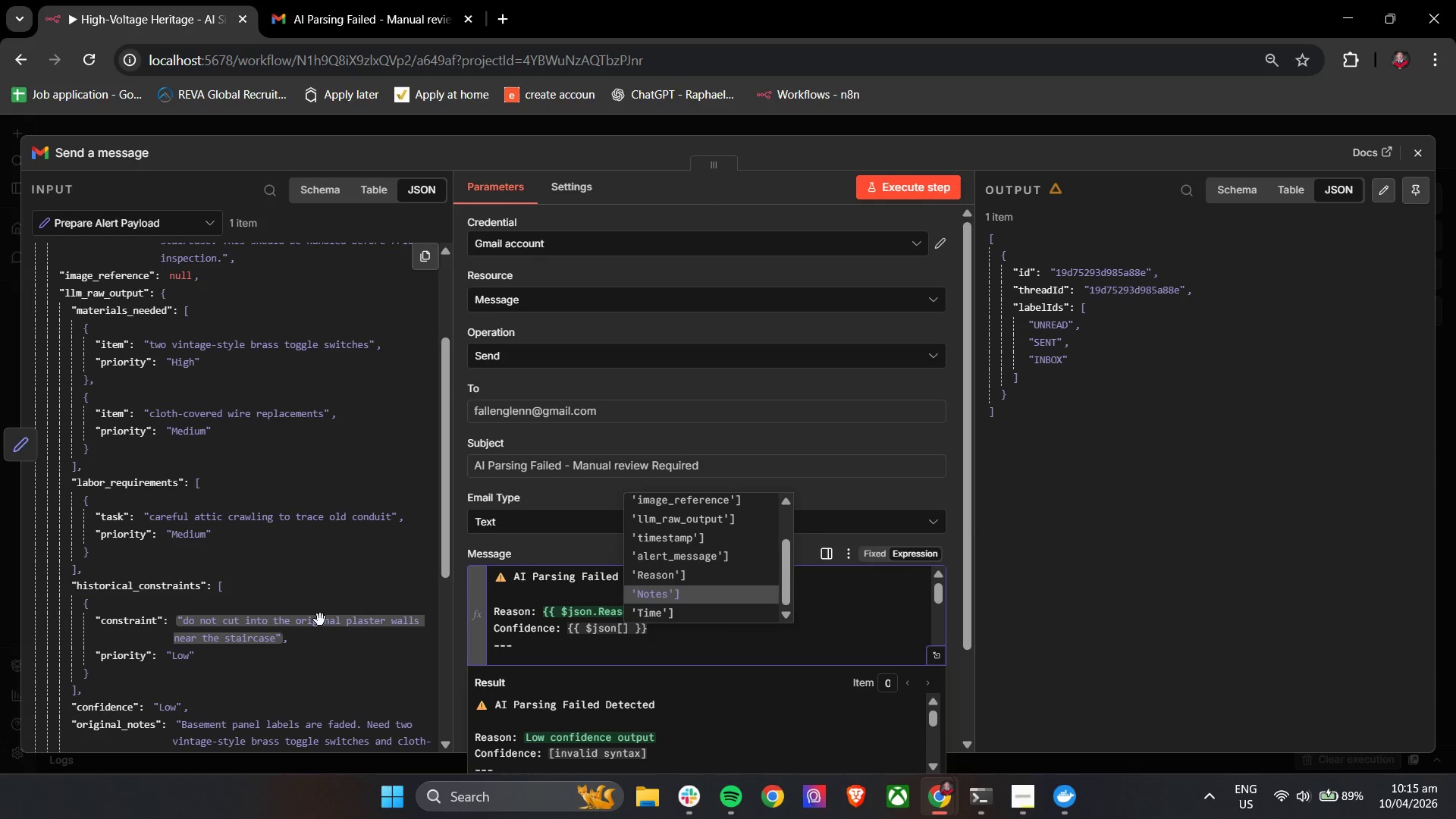 
key(ArrowUp)
 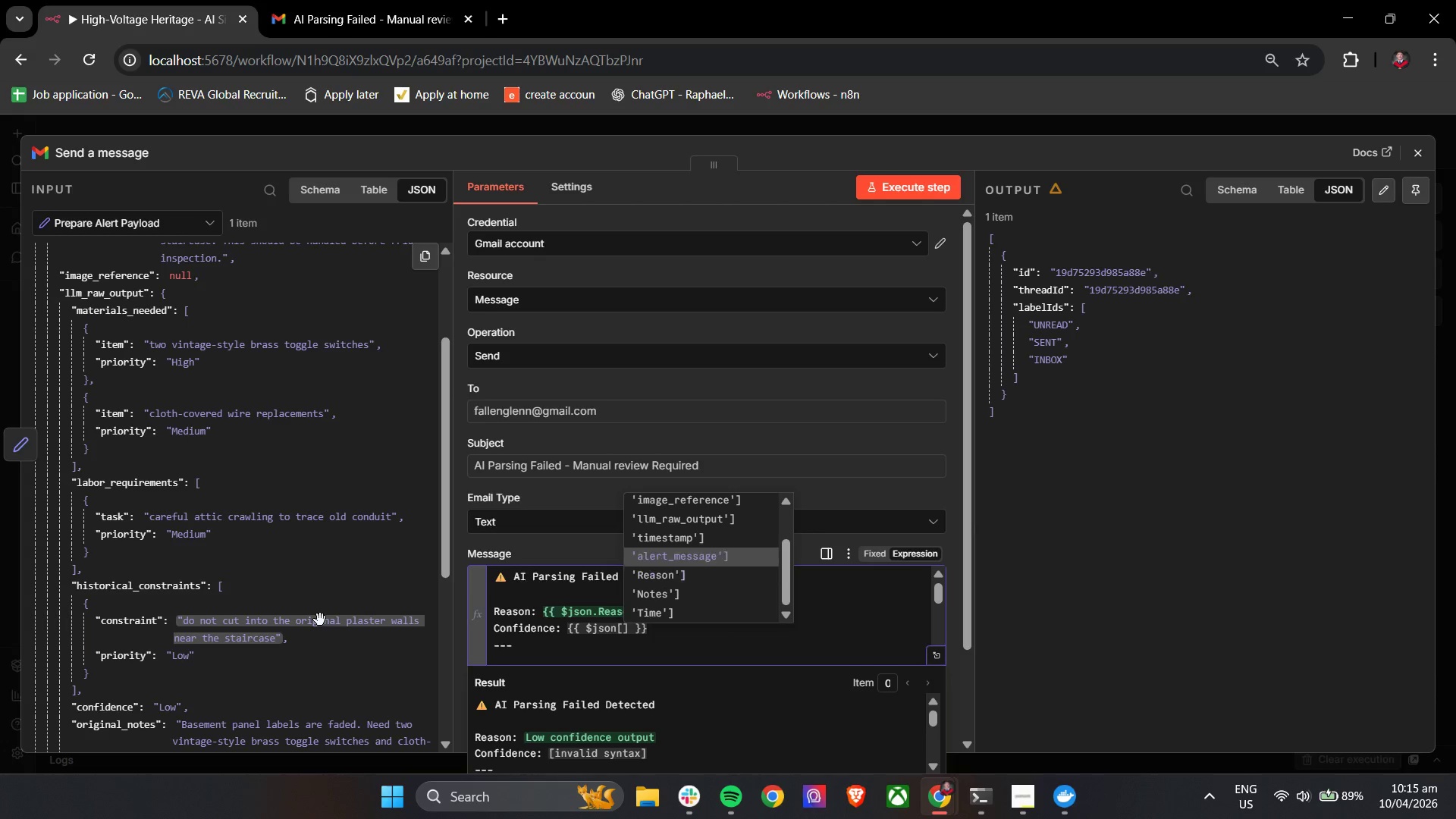 
key(ArrowUp)
 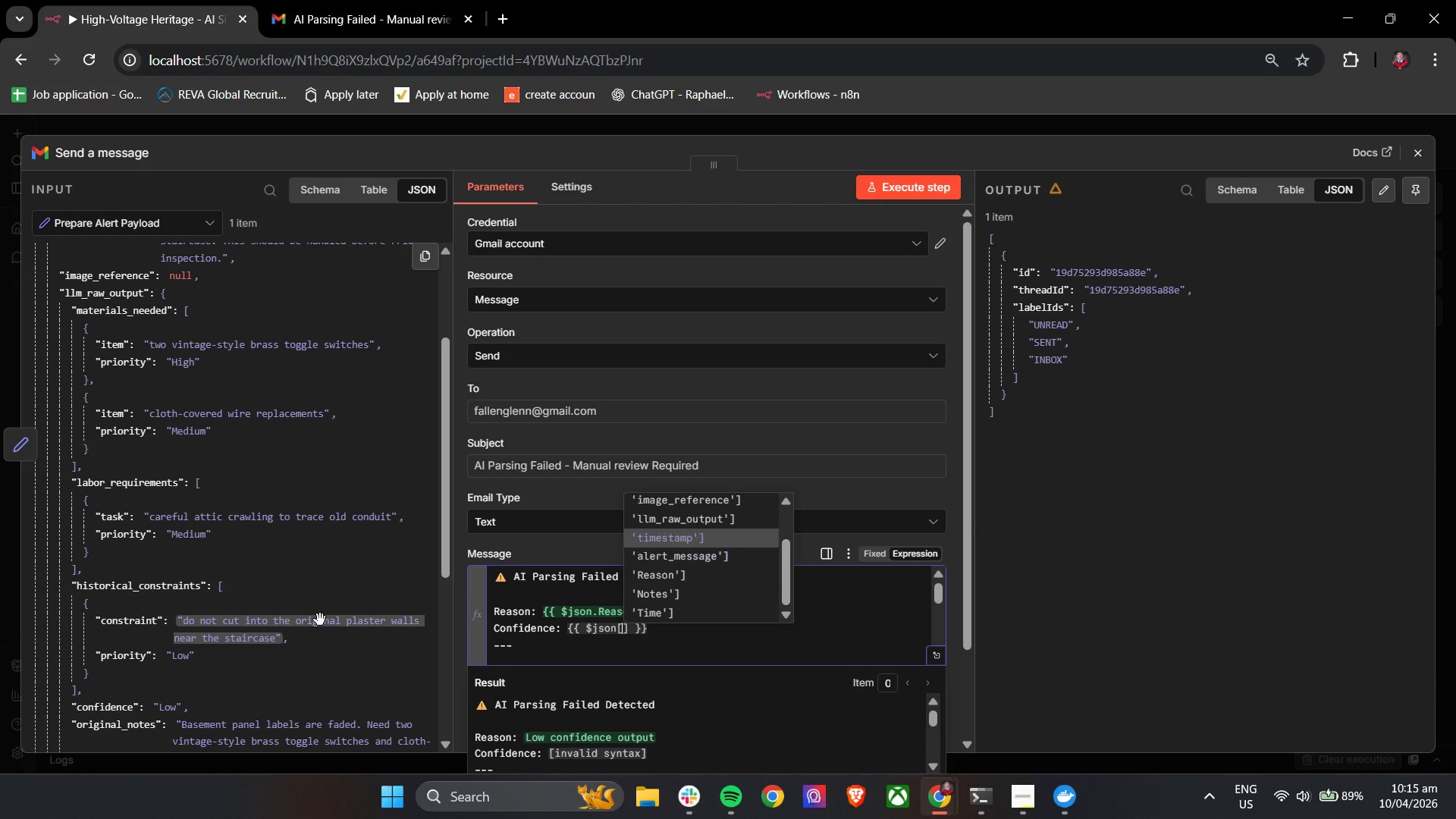 
key(ArrowUp)
 